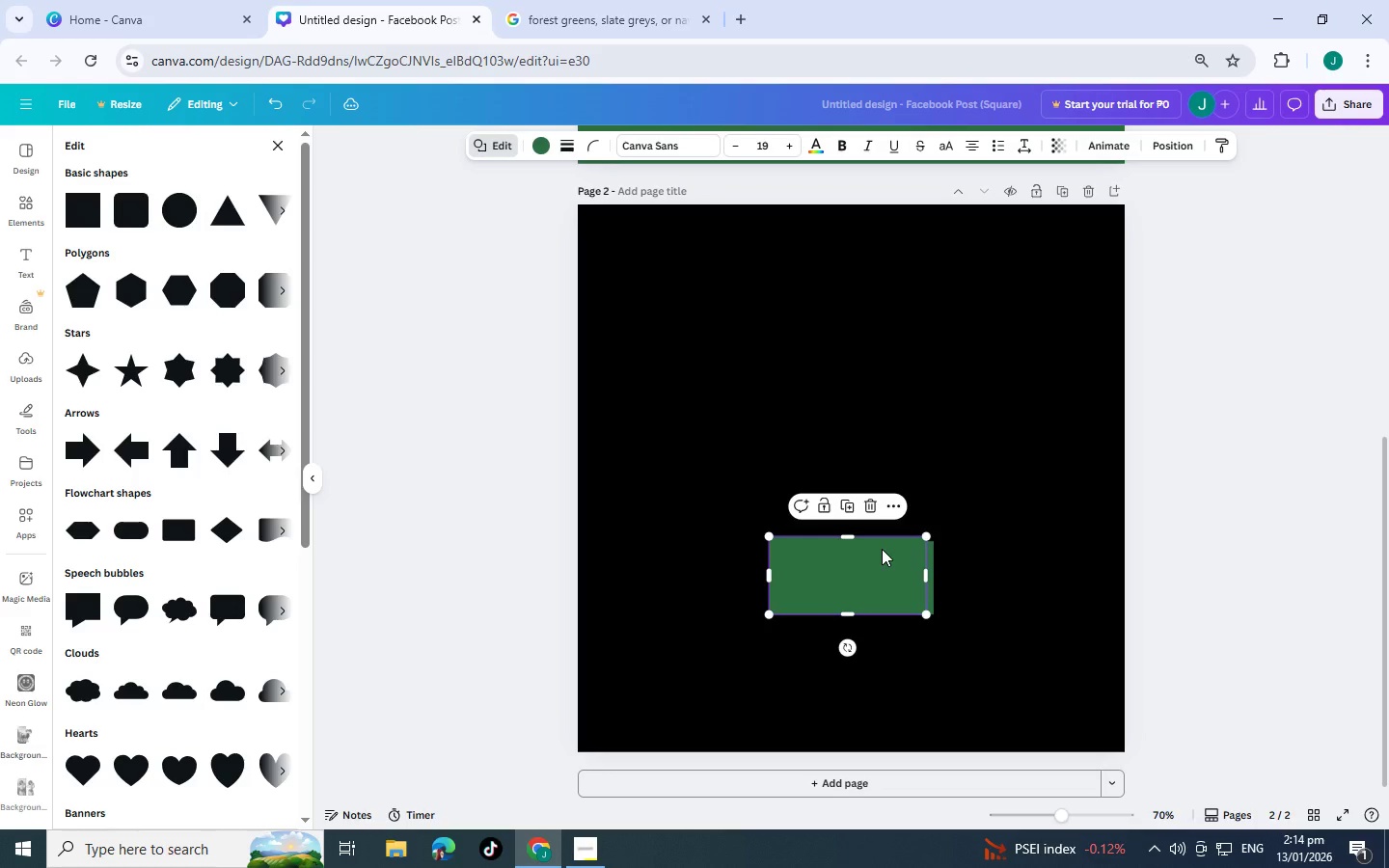 
key(Control+BracketRight)
 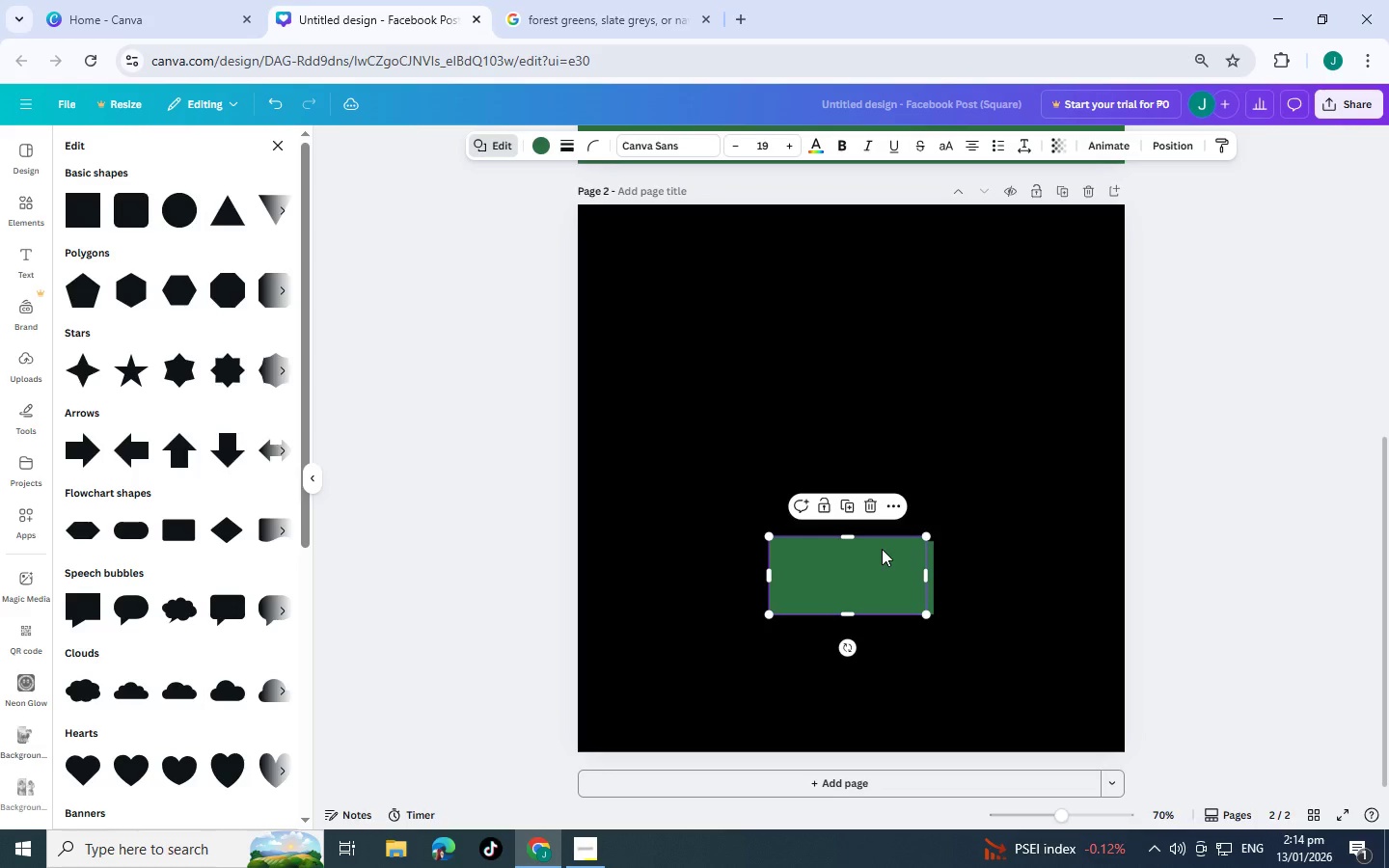 
key(Control+BracketRight)
 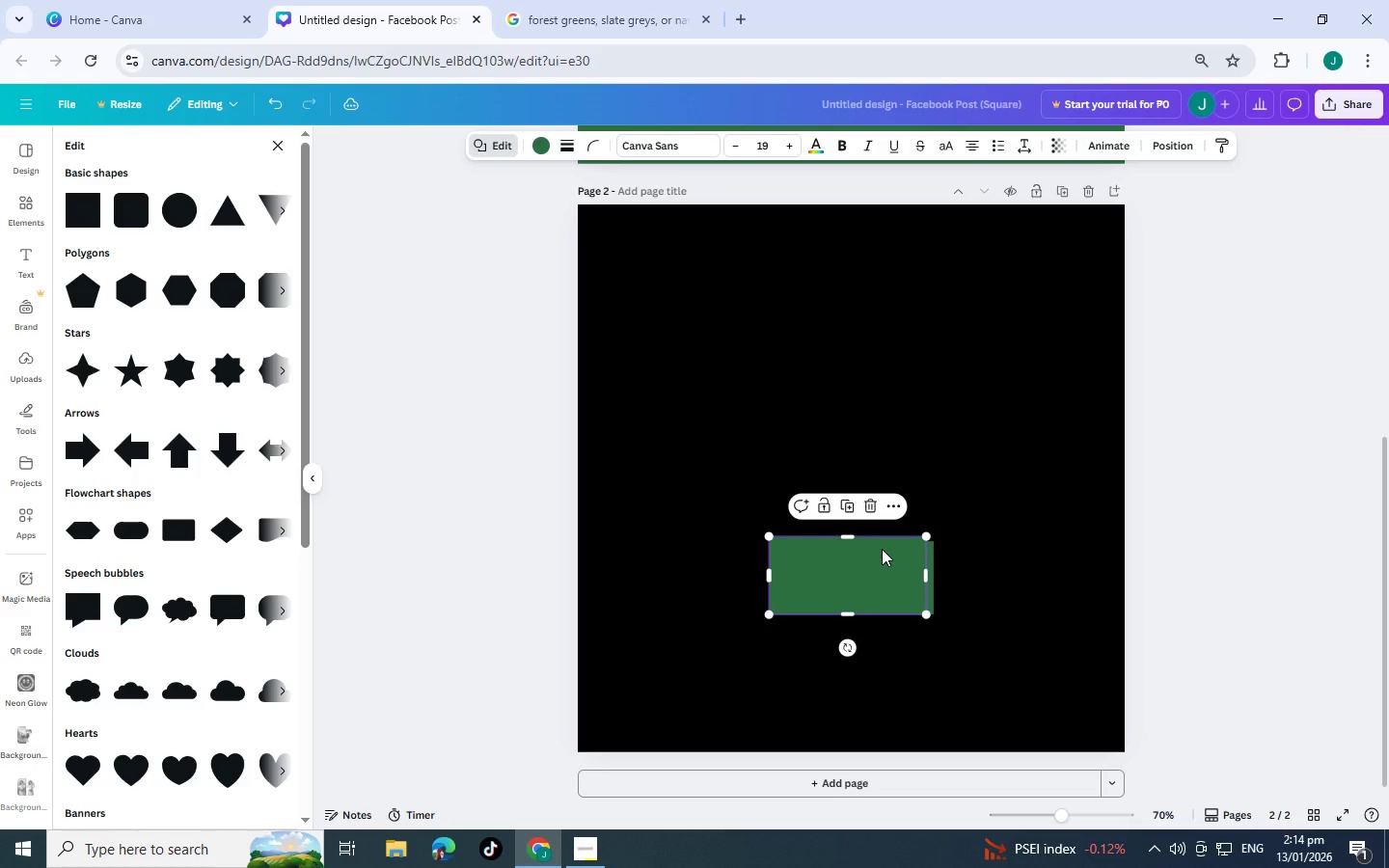 
key(Control+BracketRight)
 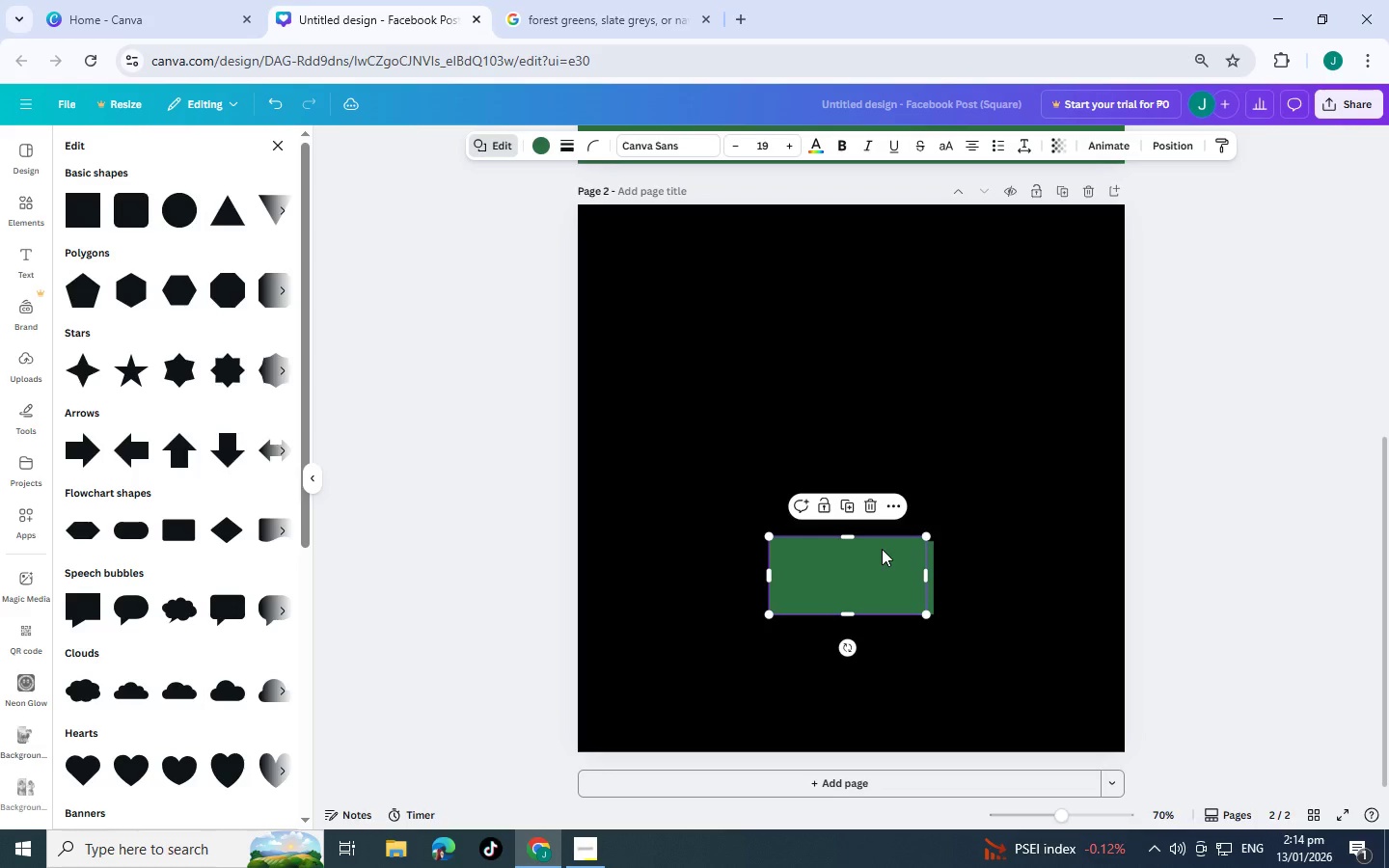 
key(Control+BracketRight)
 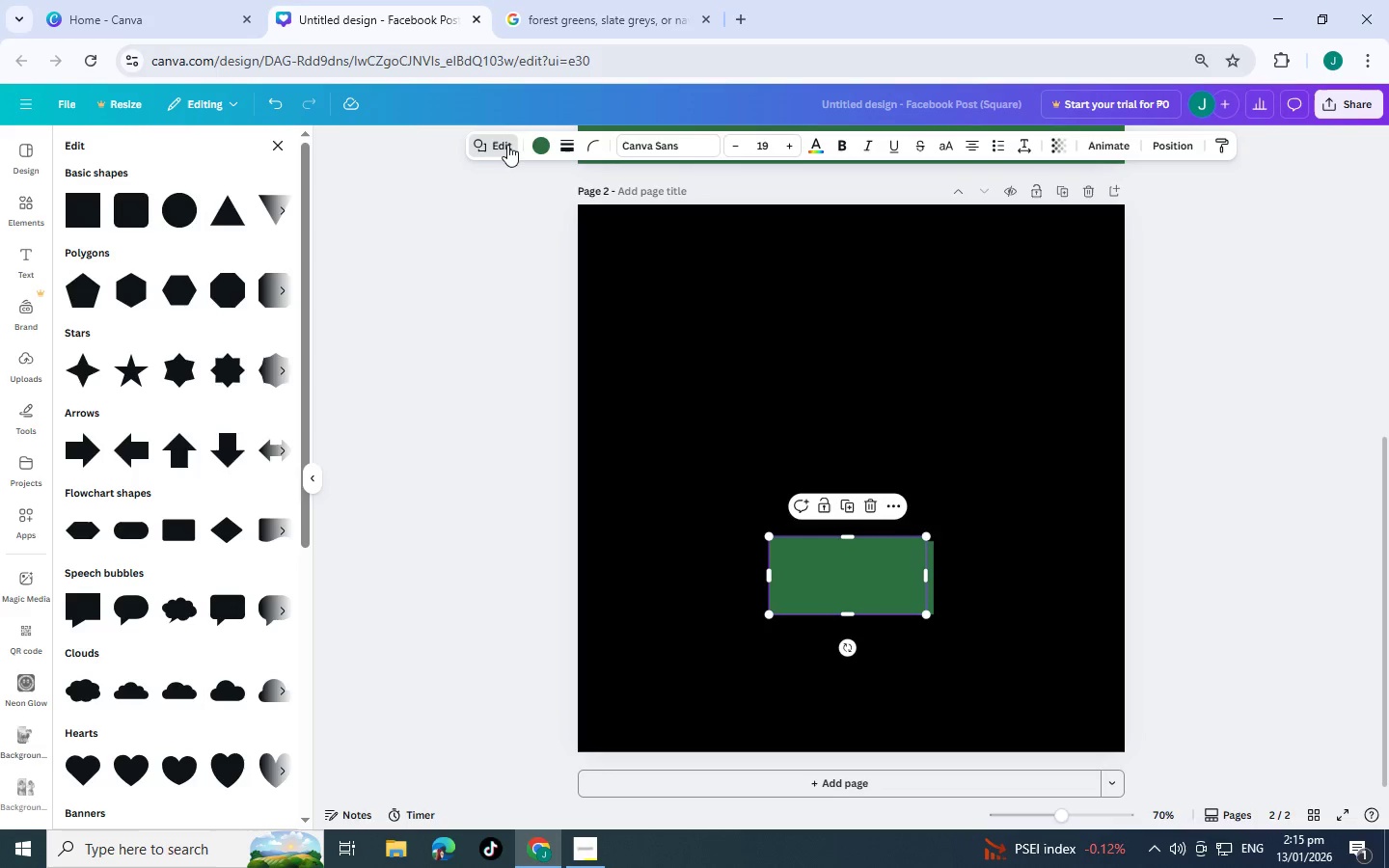 
left_click([537, 143])
 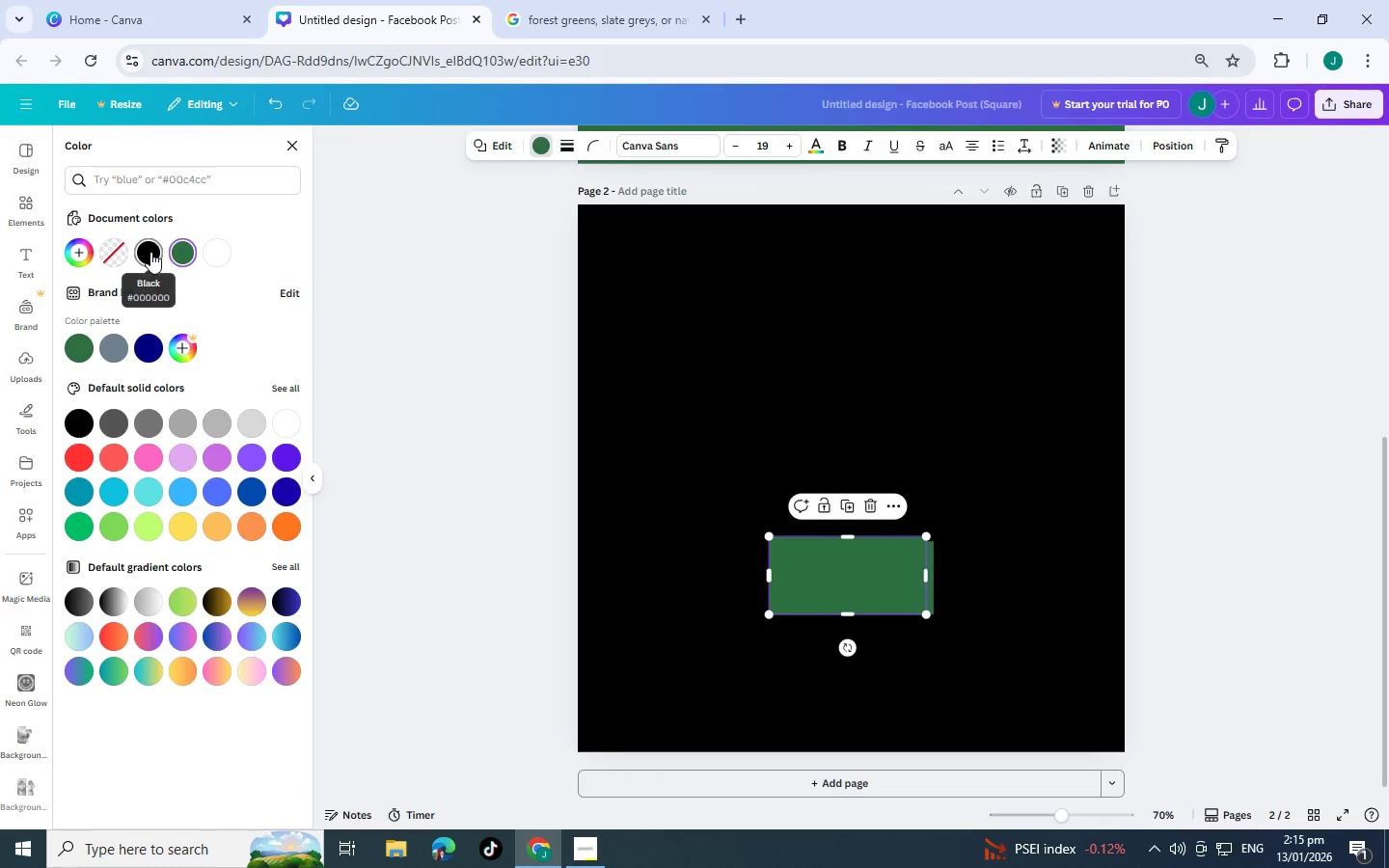 
left_click([114, 345])
 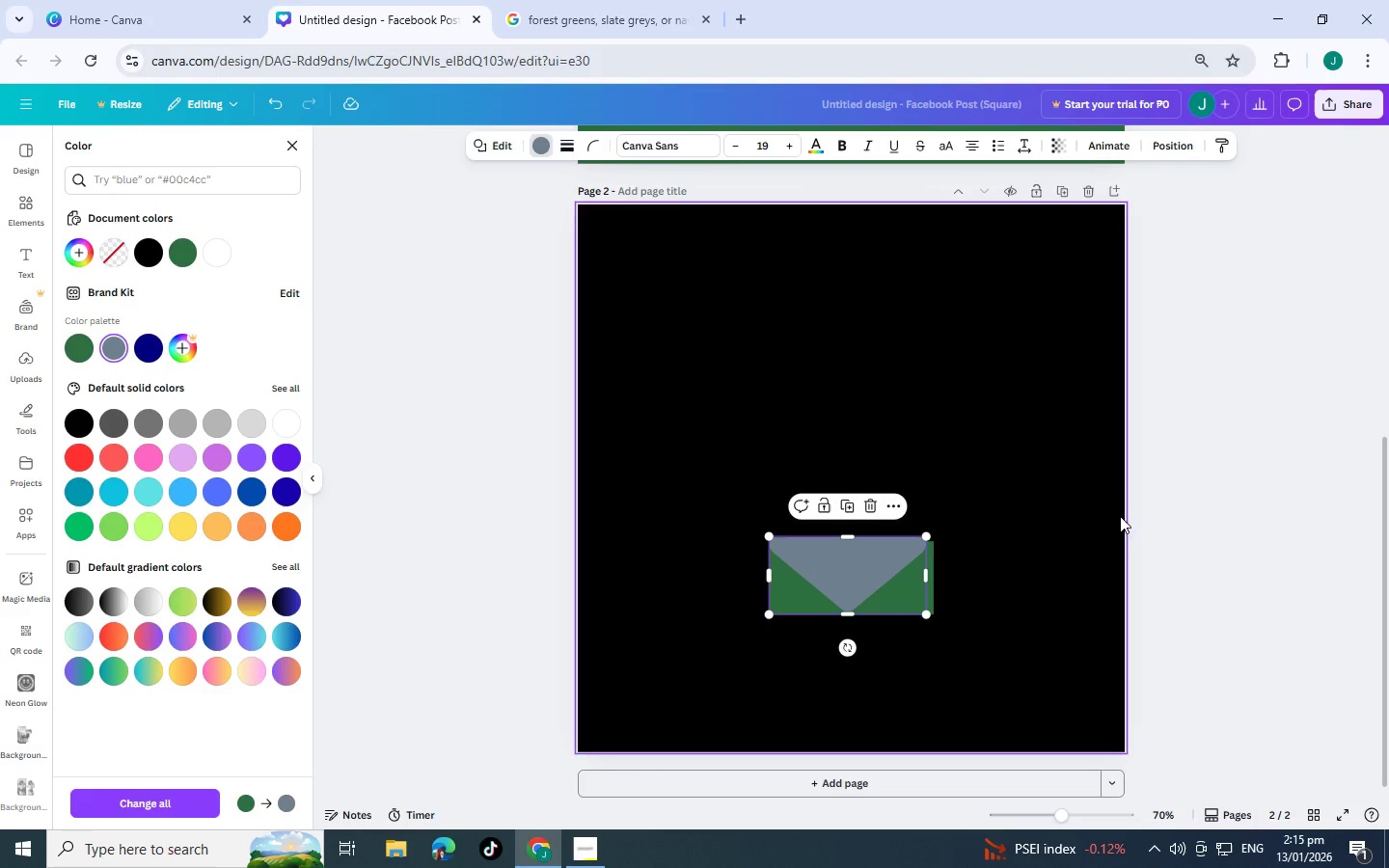 
left_click([970, 547])
 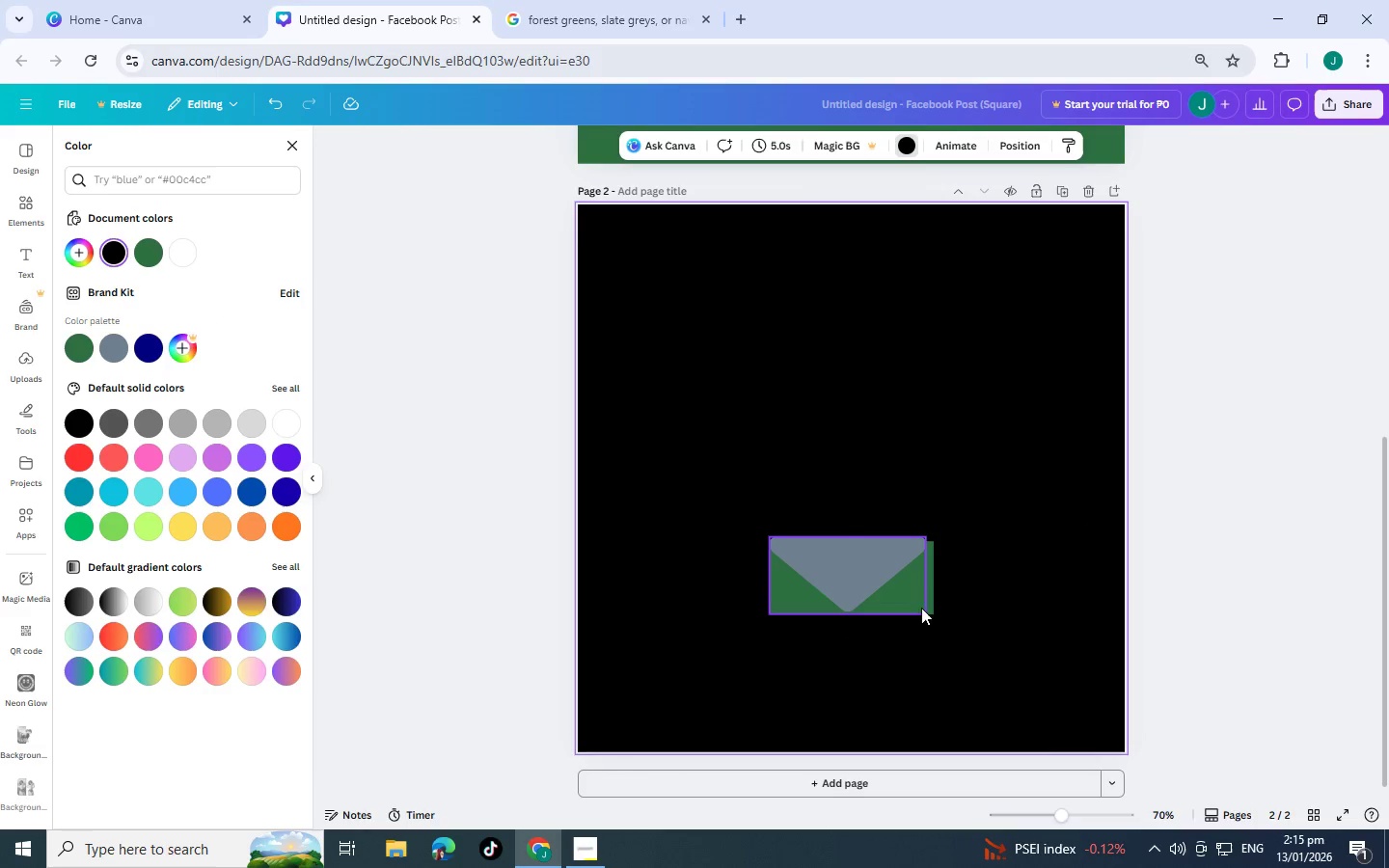 
left_click([908, 599])
 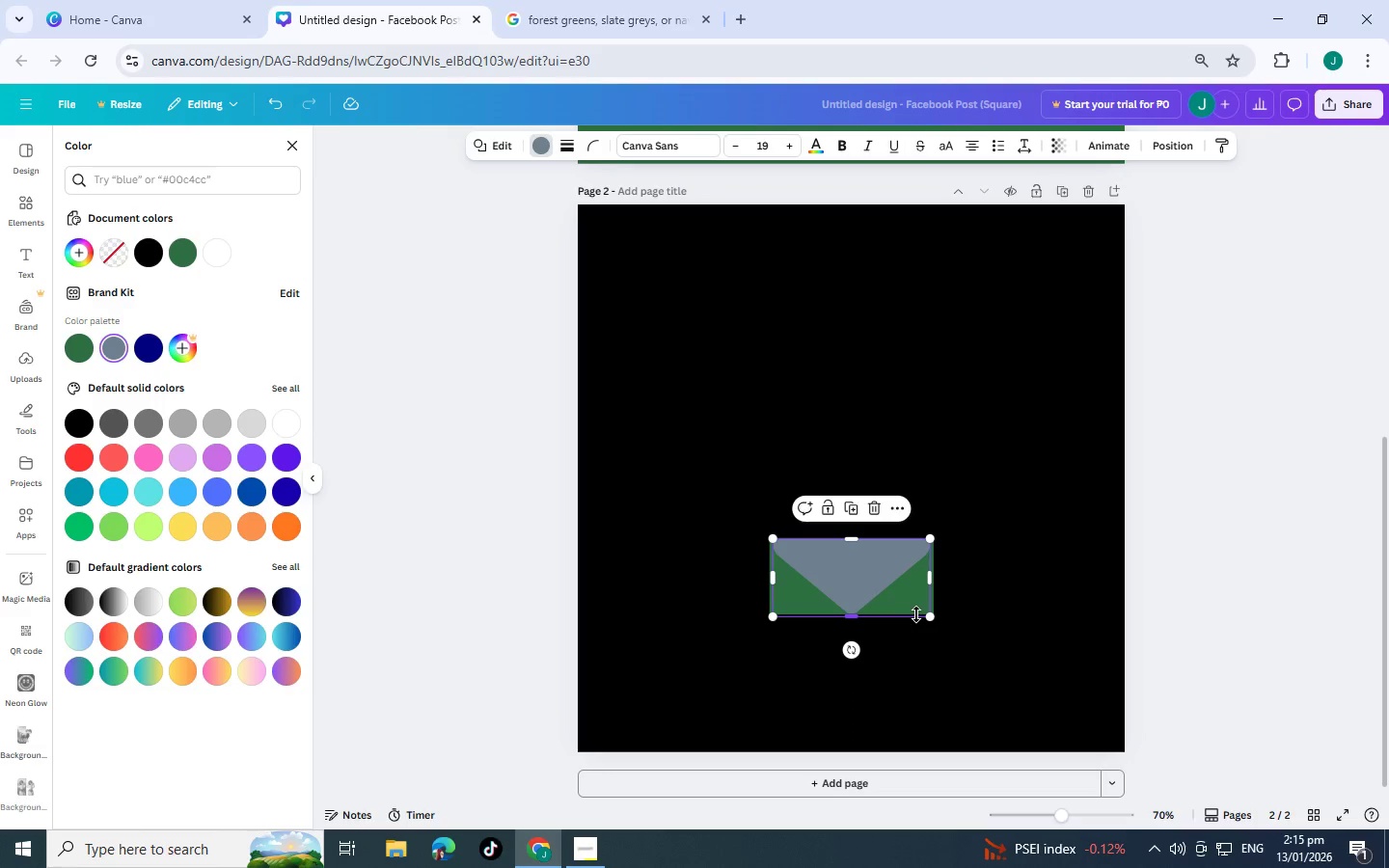 
left_click_drag(start_coordinate=[855, 567], to_coordinate=[857, 542])
 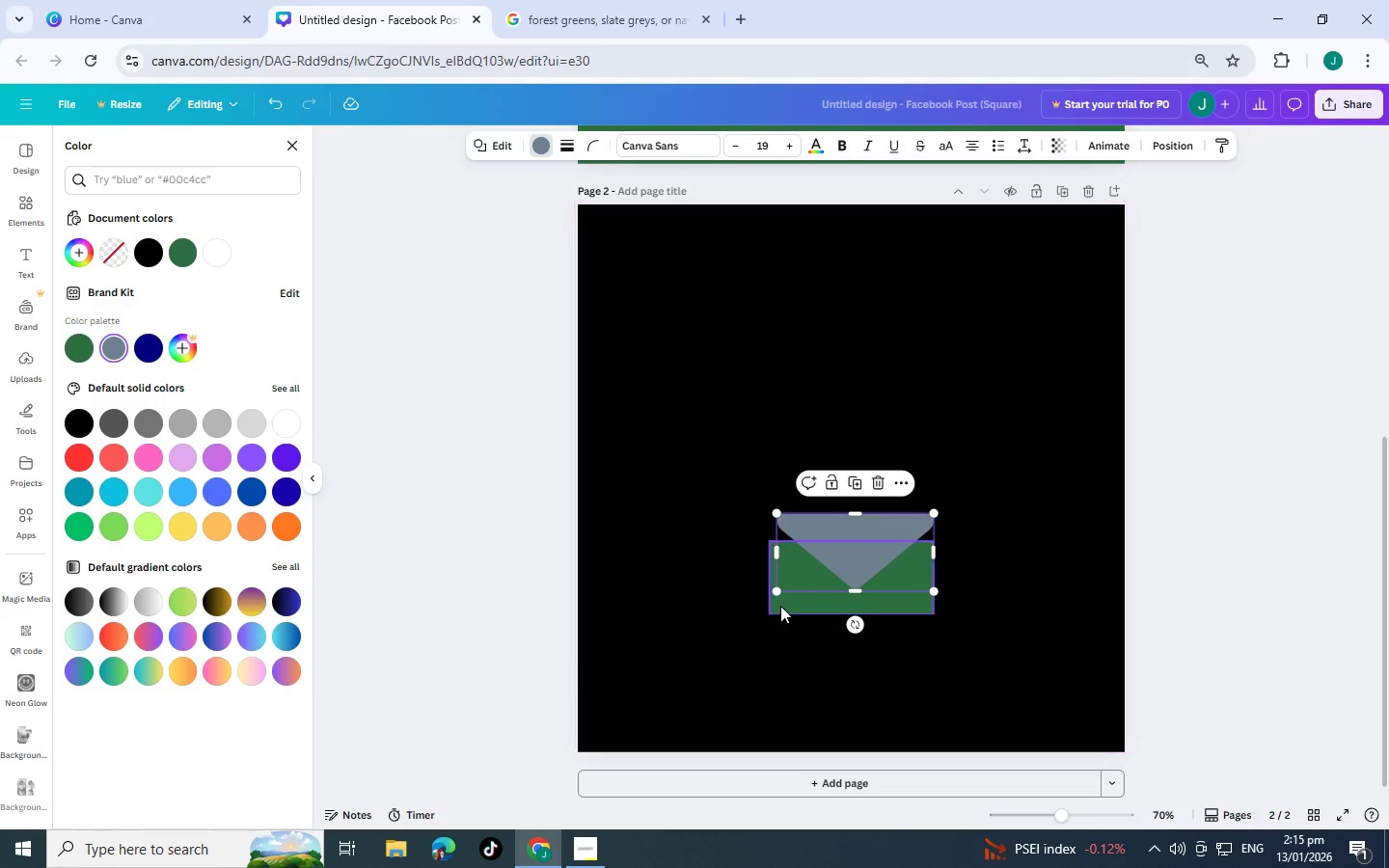 
left_click([787, 607])
 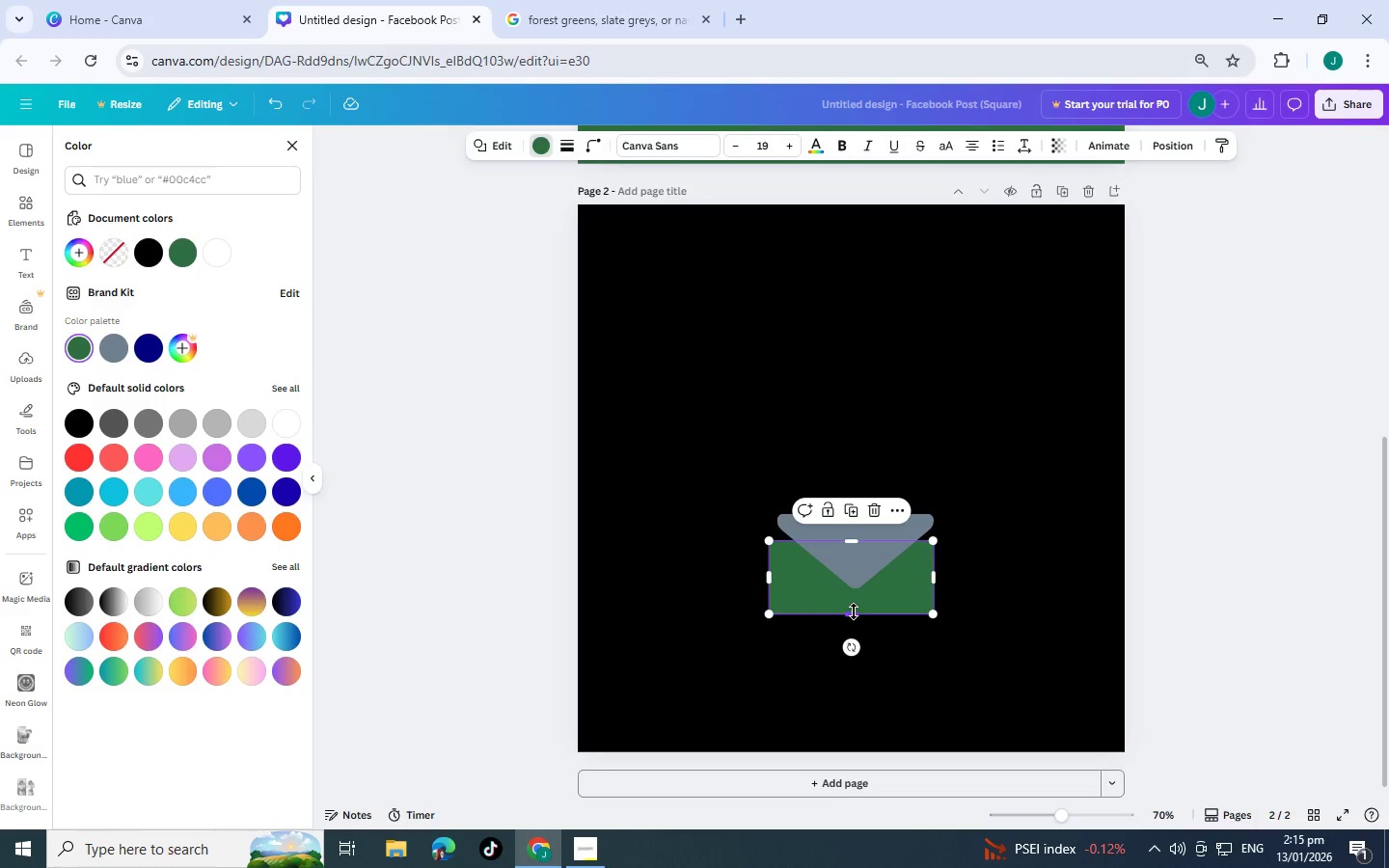 
left_click_drag(start_coordinate=[854, 611], to_coordinate=[860, 646])
 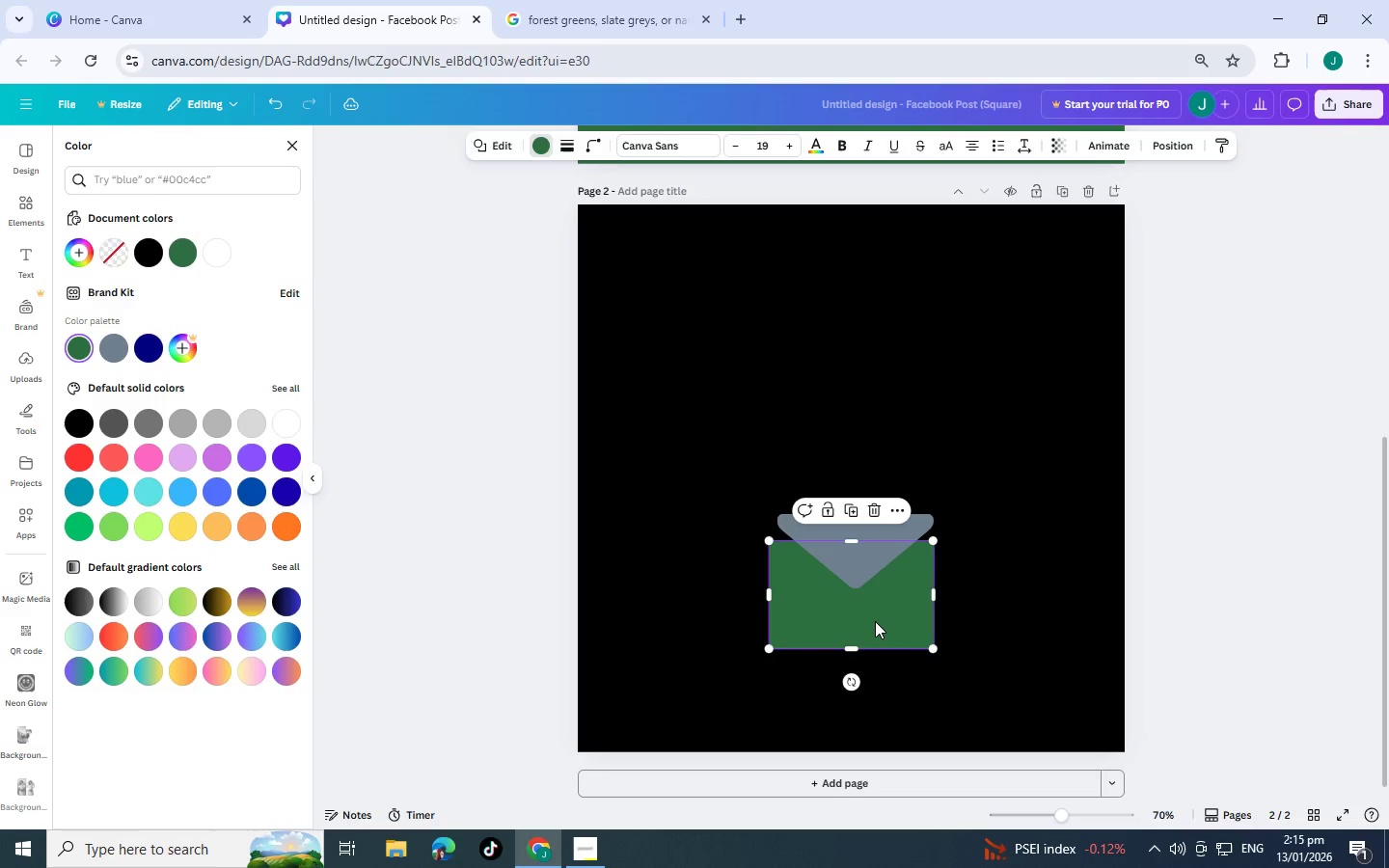 
left_click_drag(start_coordinate=[875, 621], to_coordinate=[871, 599])
 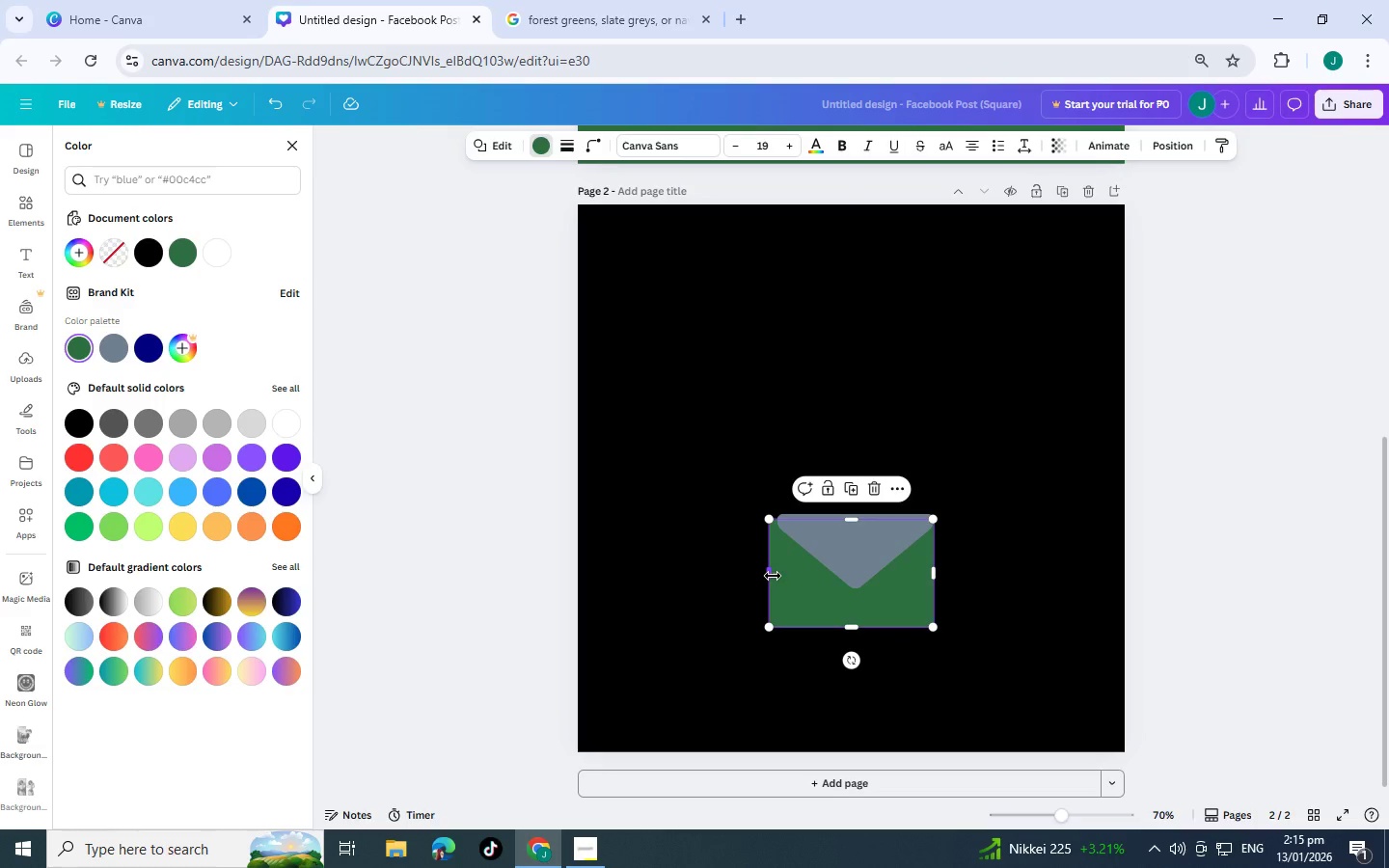 
left_click_drag(start_coordinate=[773, 576], to_coordinate=[784, 576])
 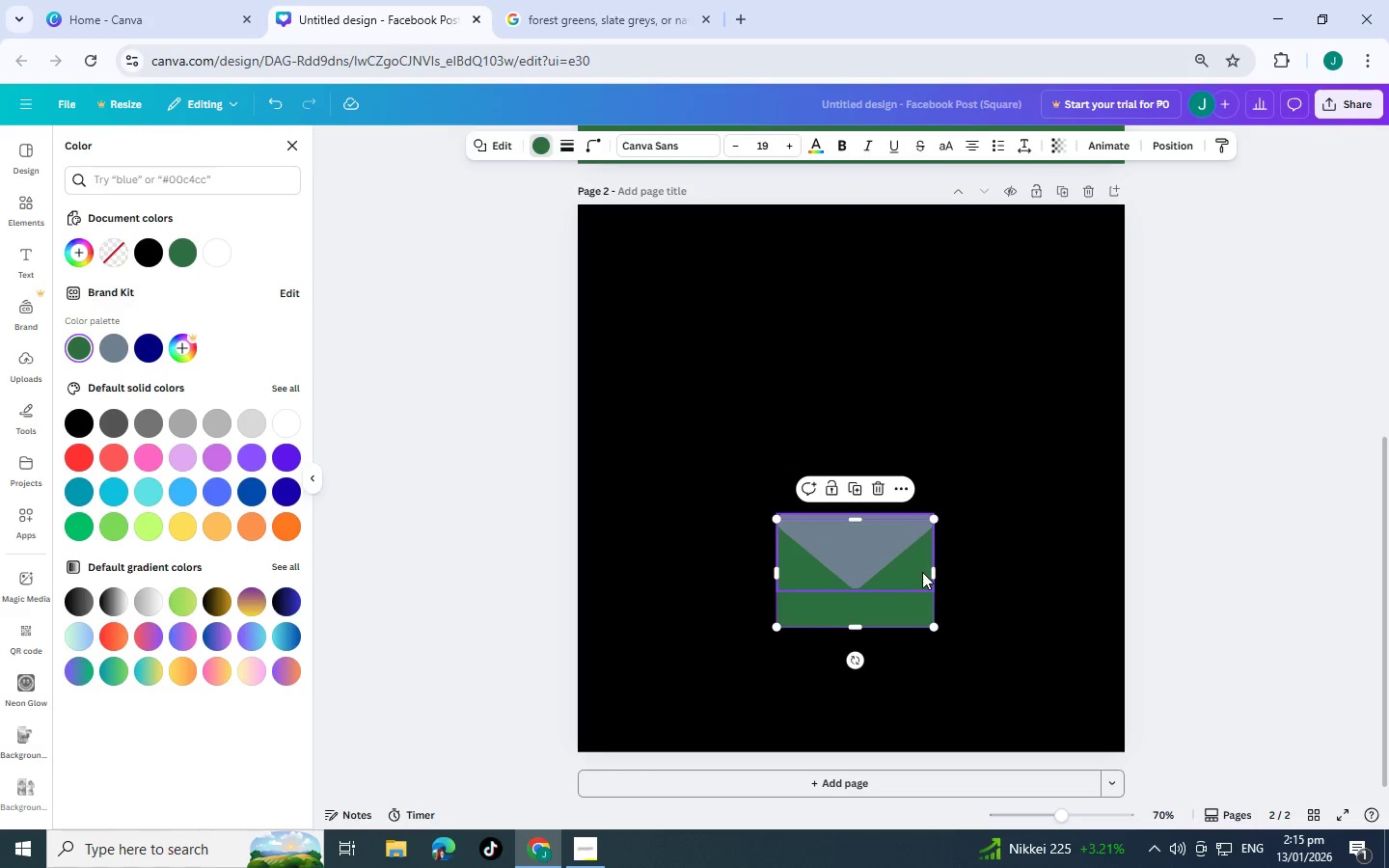 
left_click([956, 574])
 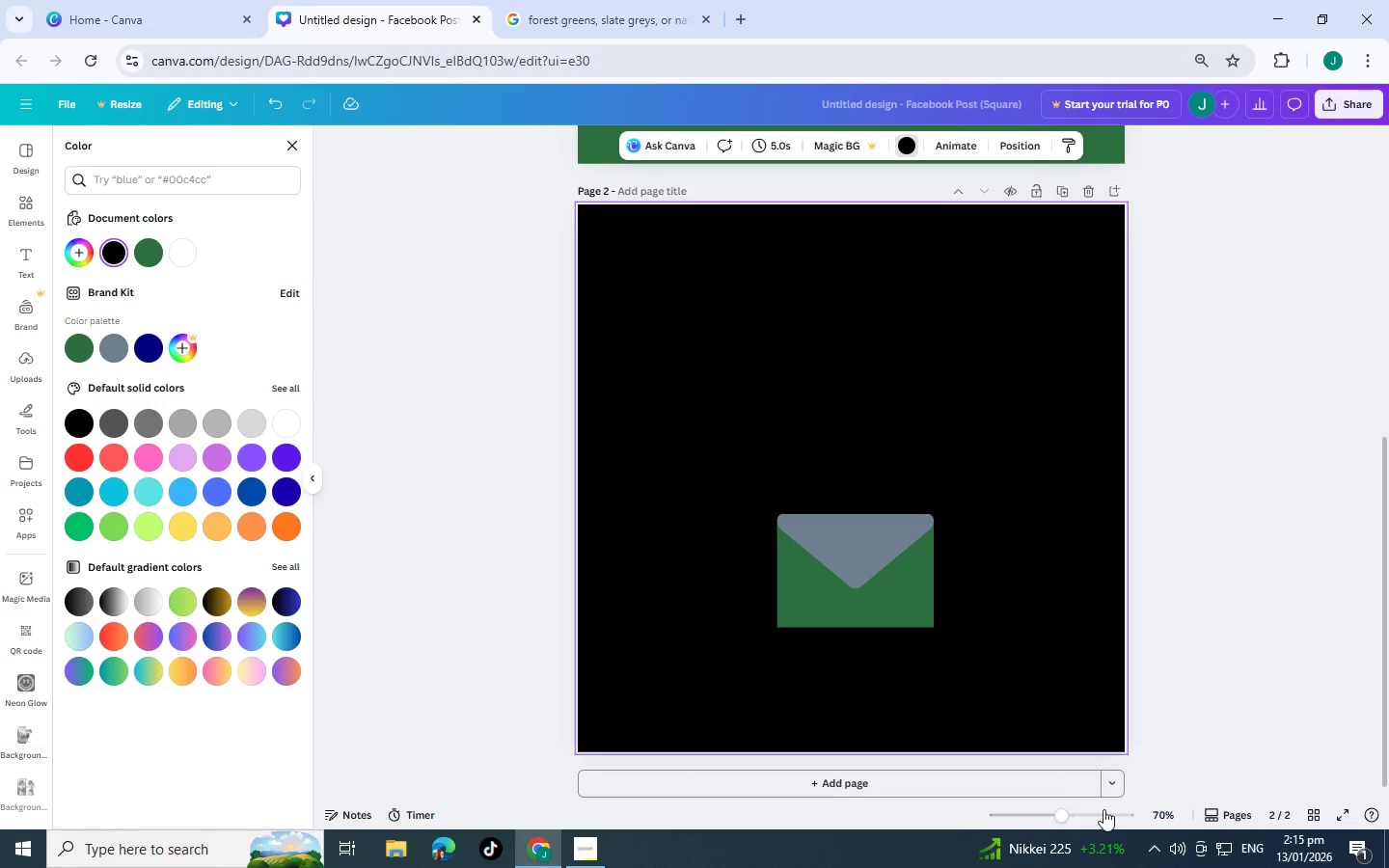 
left_click([1120, 814])
 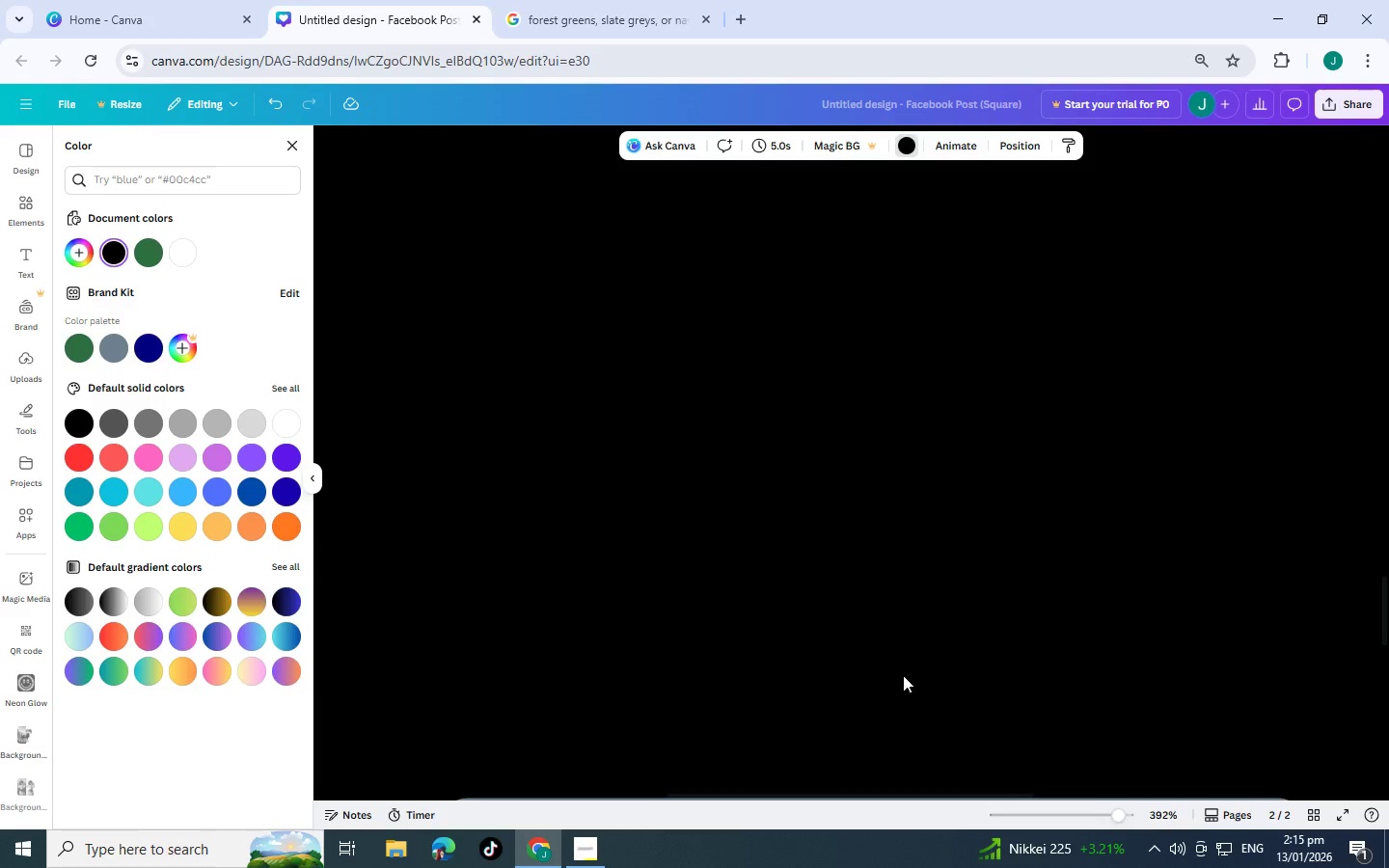 
scroll: coordinate [1009, 668], scroll_direction: down, amount: 7.0
 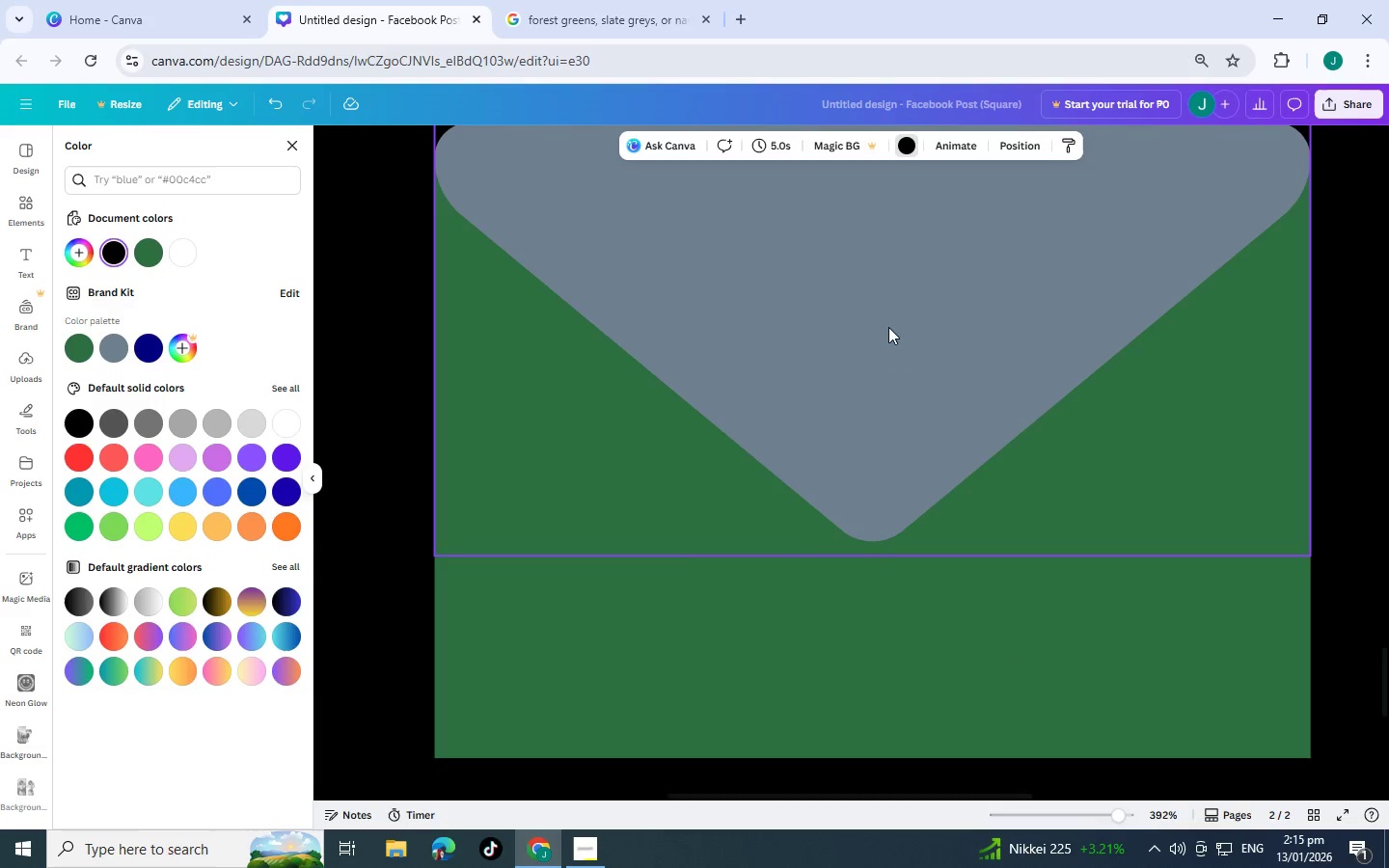 
left_click([885, 317])
 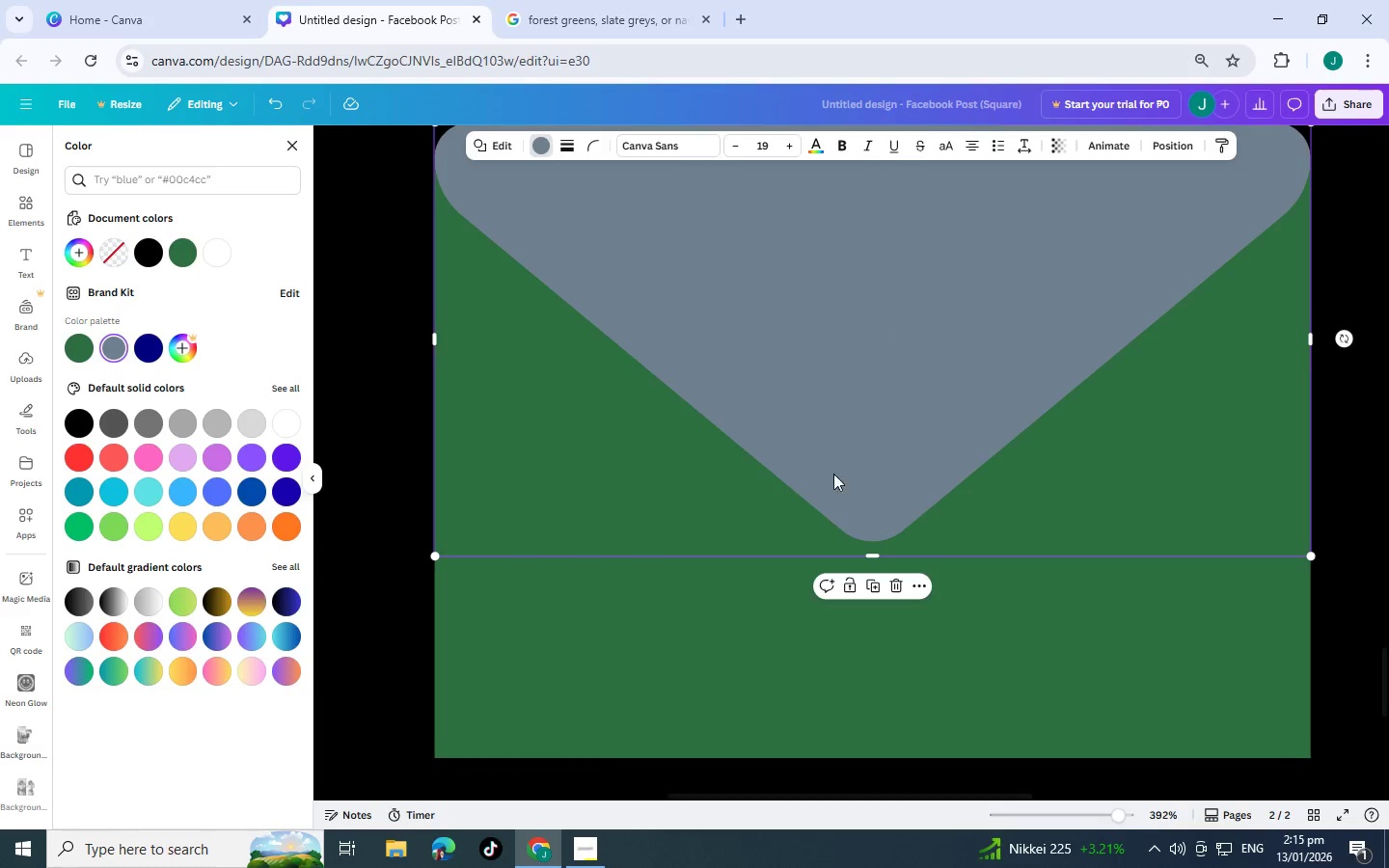 
scroll: coordinate [828, 515], scroll_direction: up, amount: 1.0
 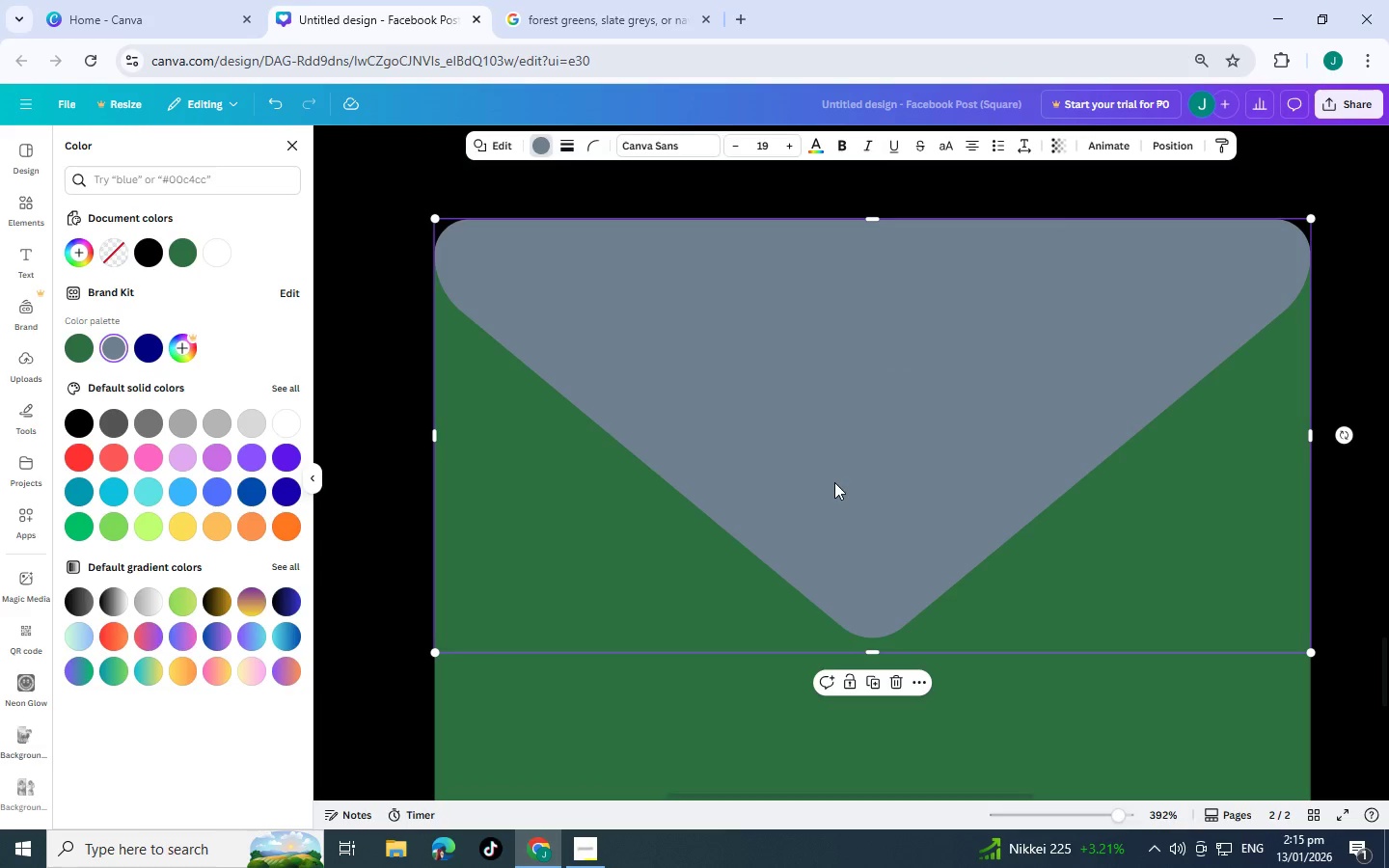 
left_click([857, 405])
 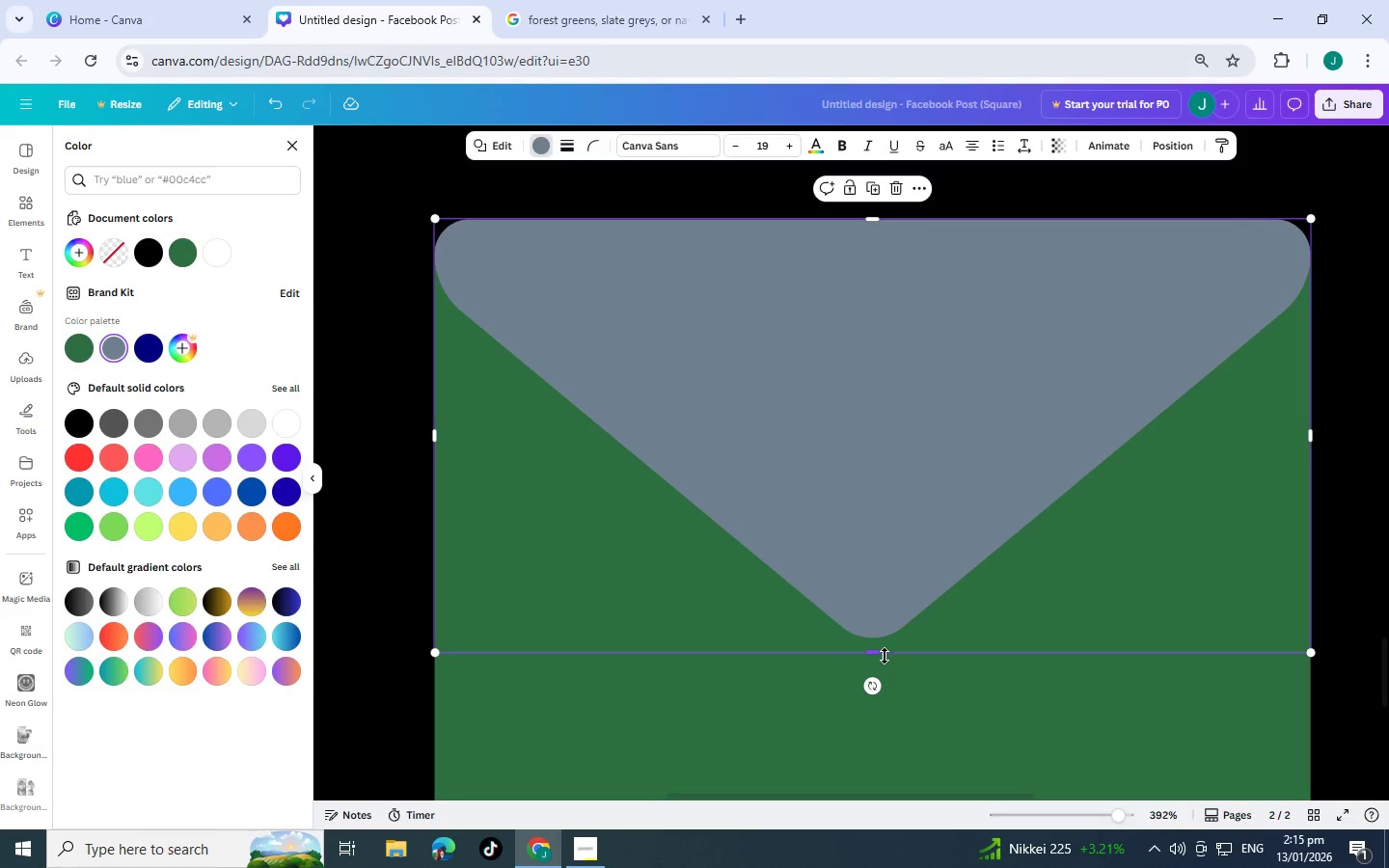 
left_click_drag(start_coordinate=[879, 654], to_coordinate=[868, 415])
 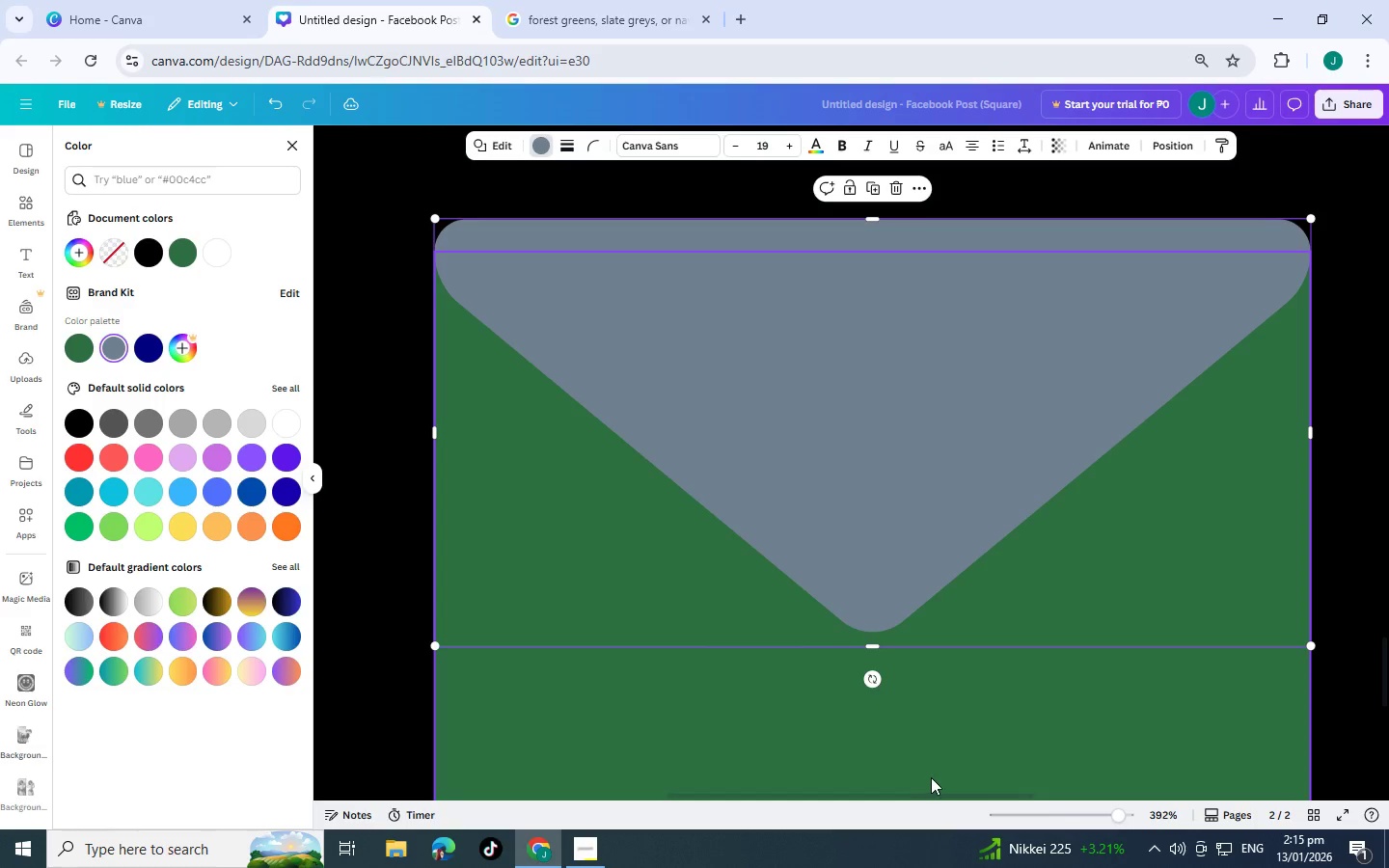 
scroll: coordinate [926, 655], scroll_direction: down, amount: 4.0
 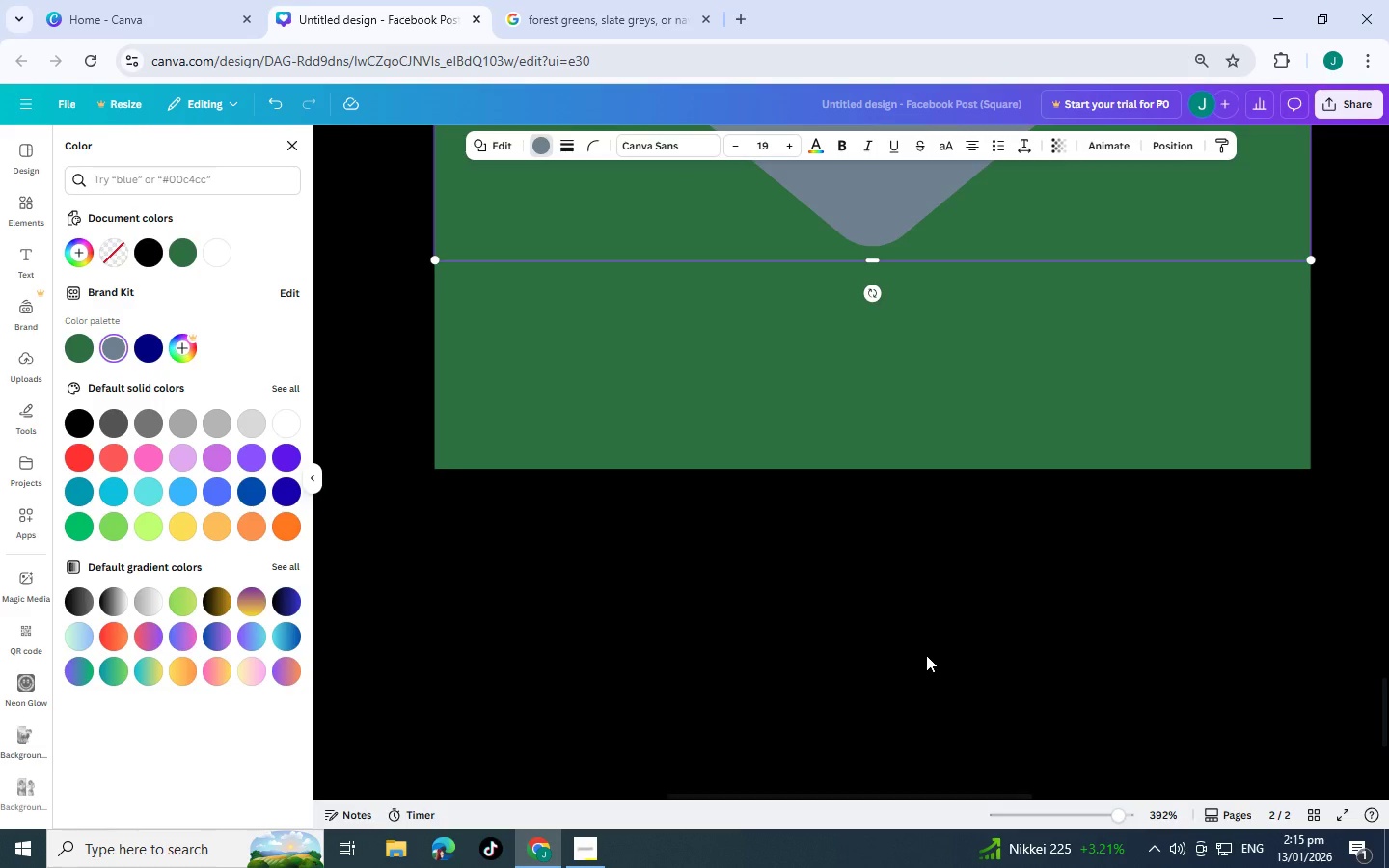 
wait(9.6)
 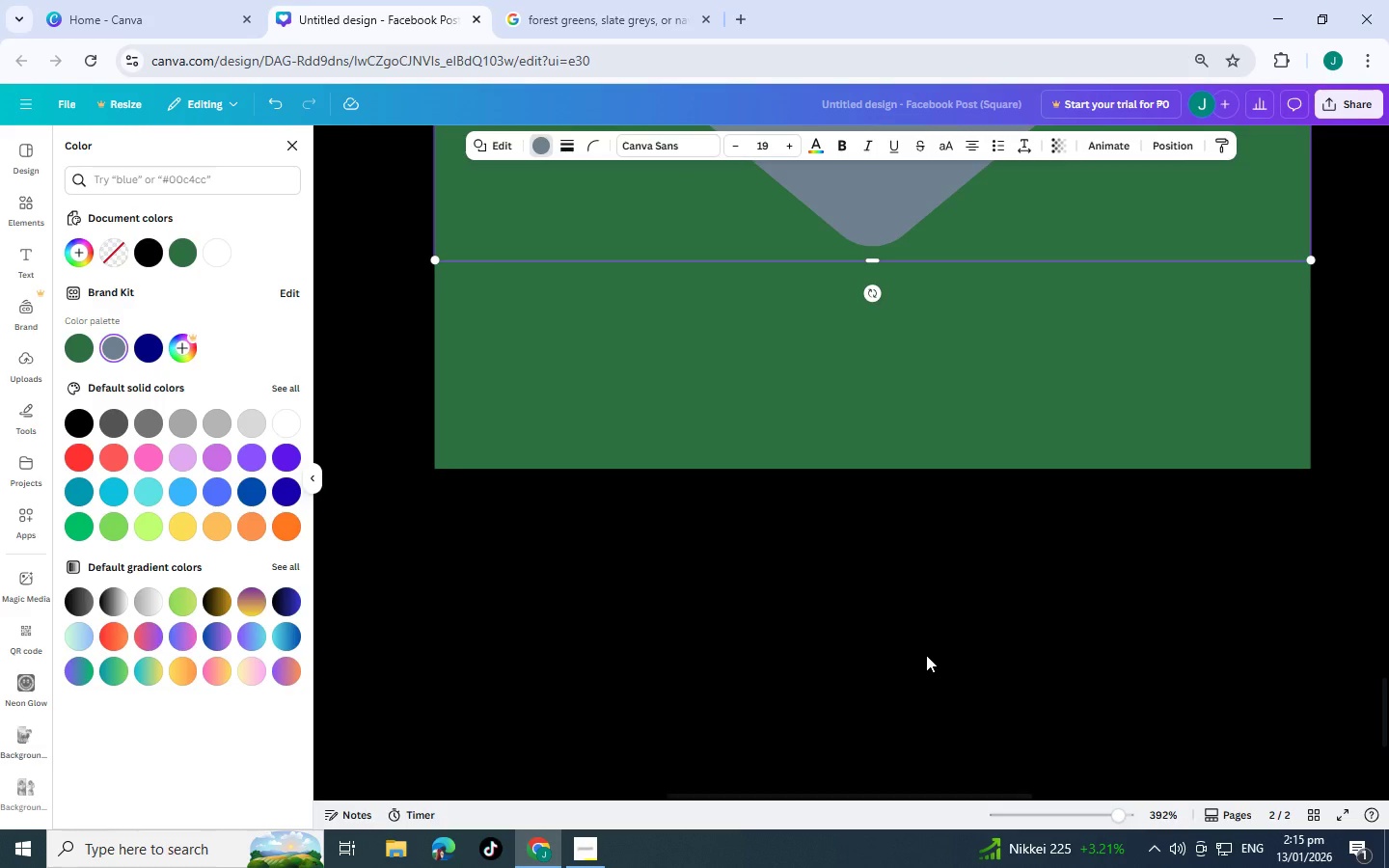 
scroll: coordinate [956, 615], scroll_direction: up, amount: 3.0
 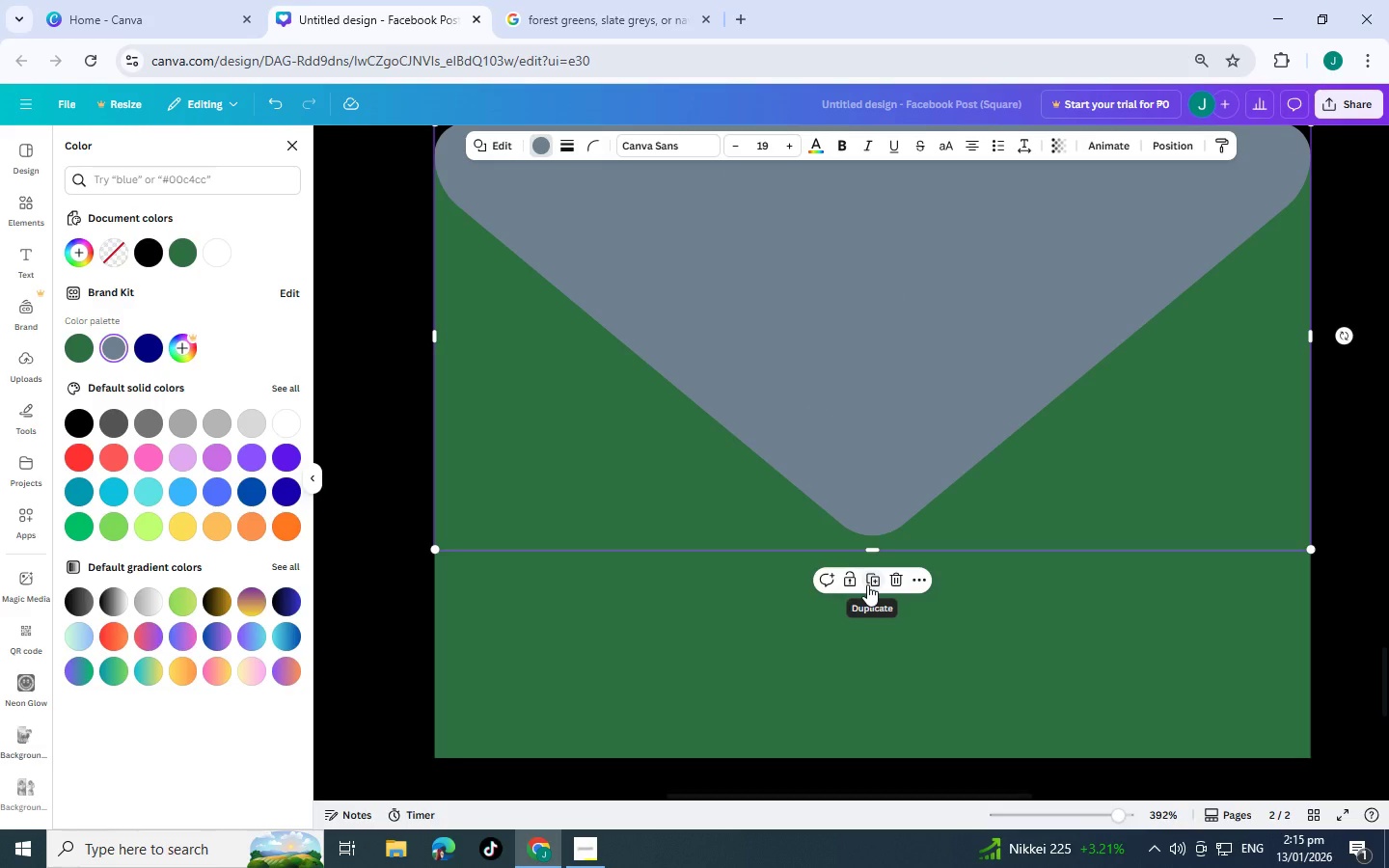 
scroll: coordinate [867, 583], scroll_direction: down, amount: 3.0
 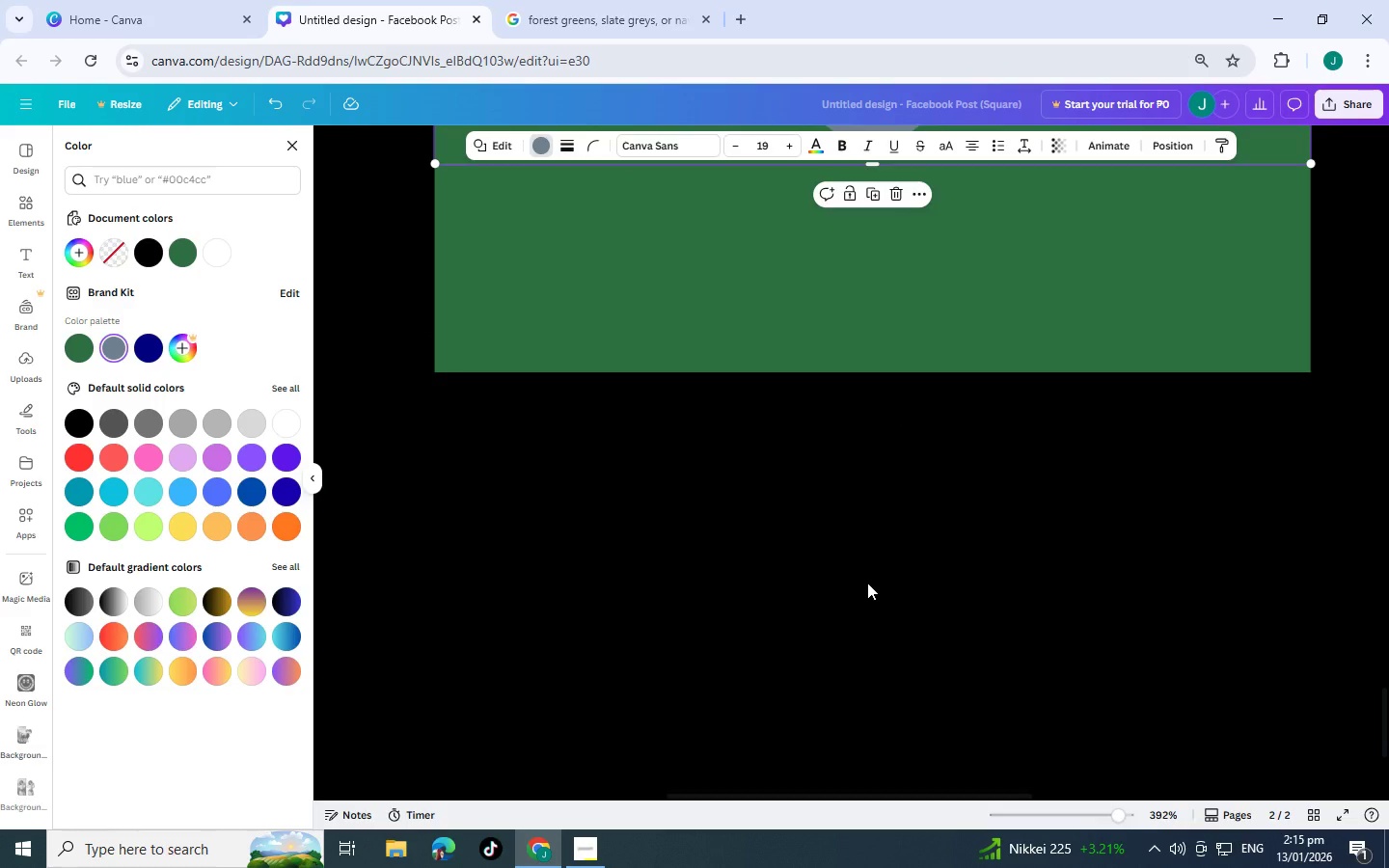 
scroll: coordinate [867, 583], scroll_direction: up, amount: 2.0
 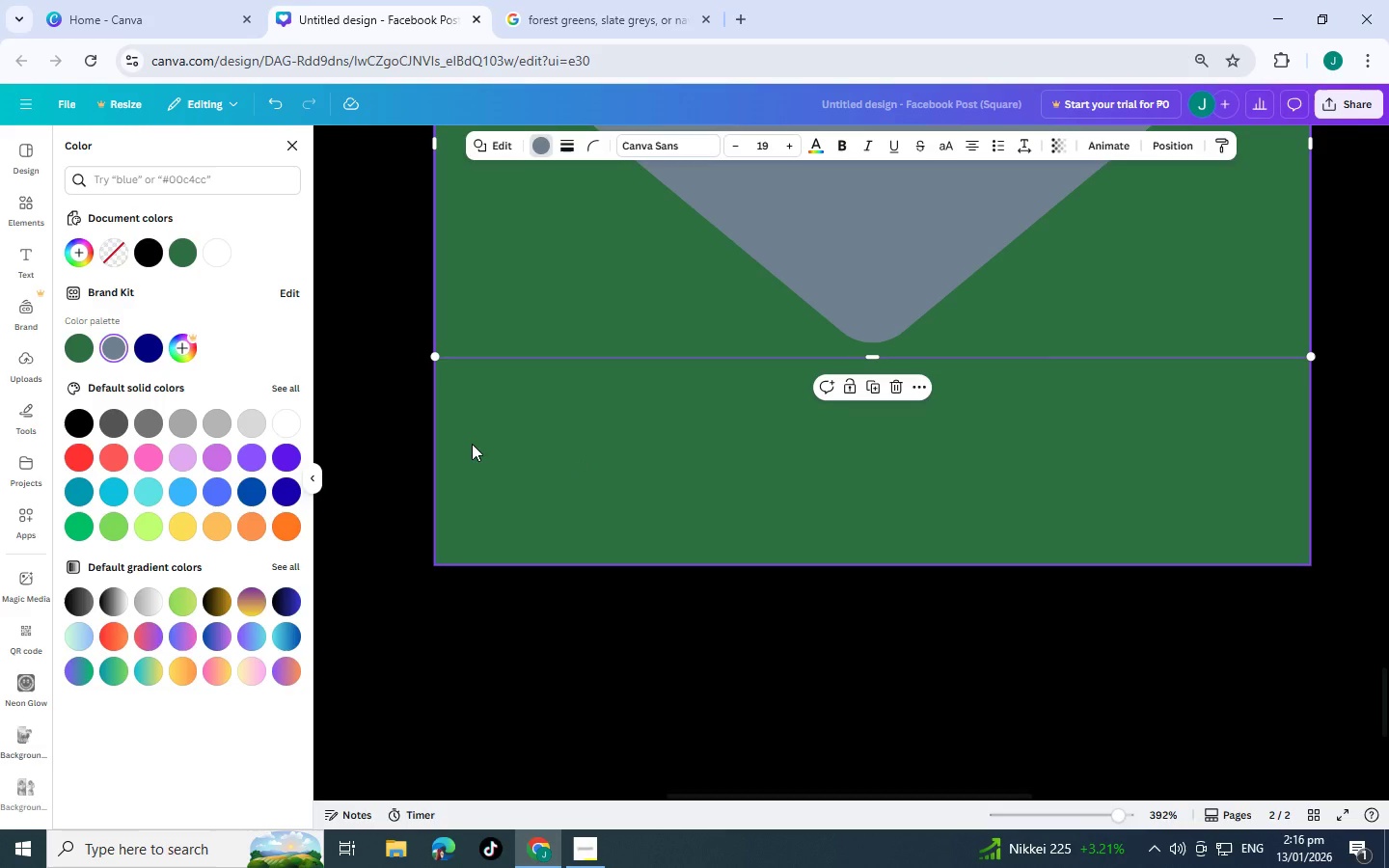 
wait(6.79)
 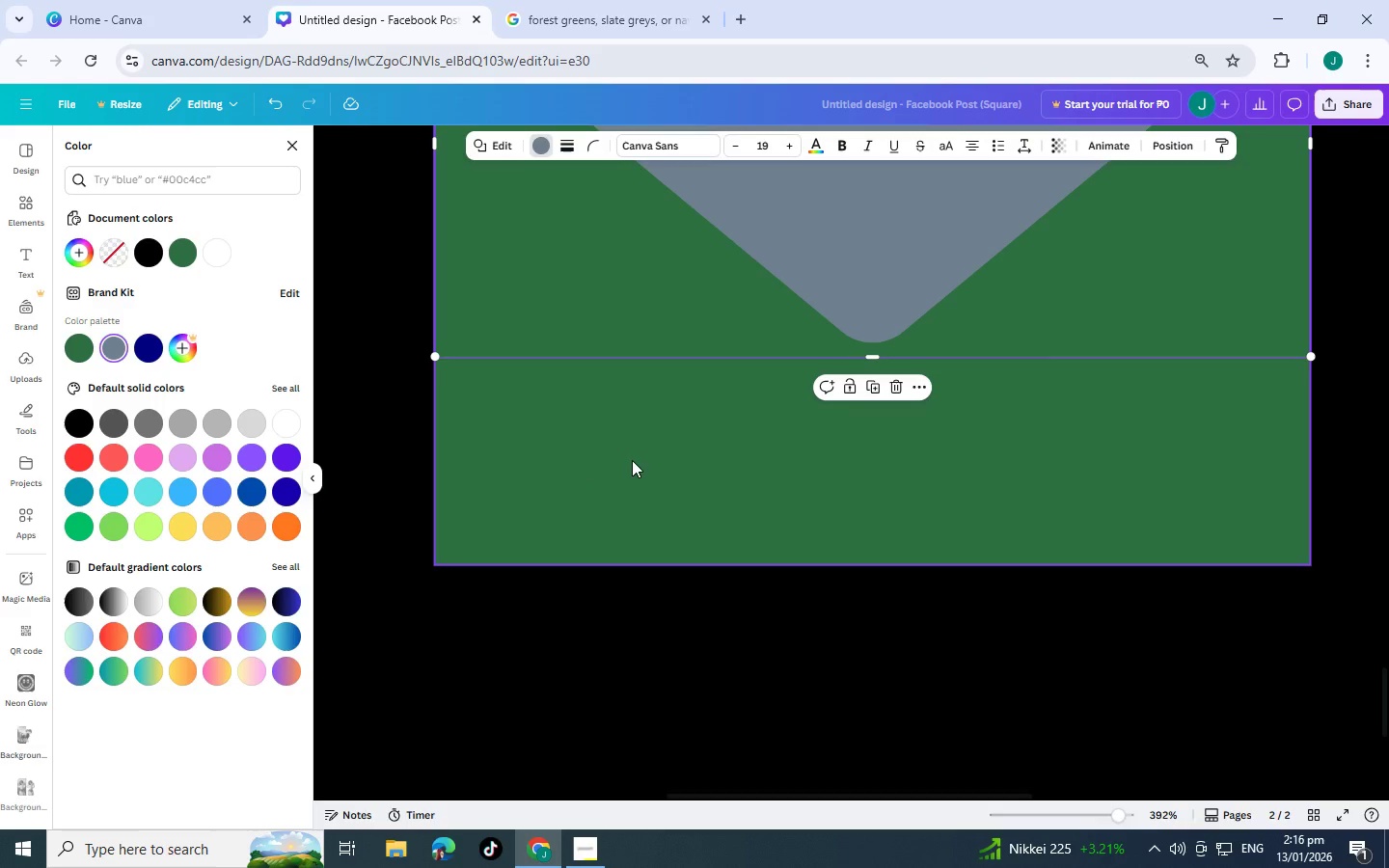 
scroll: coordinate [561, 448], scroll_direction: down, amount: 2.0
 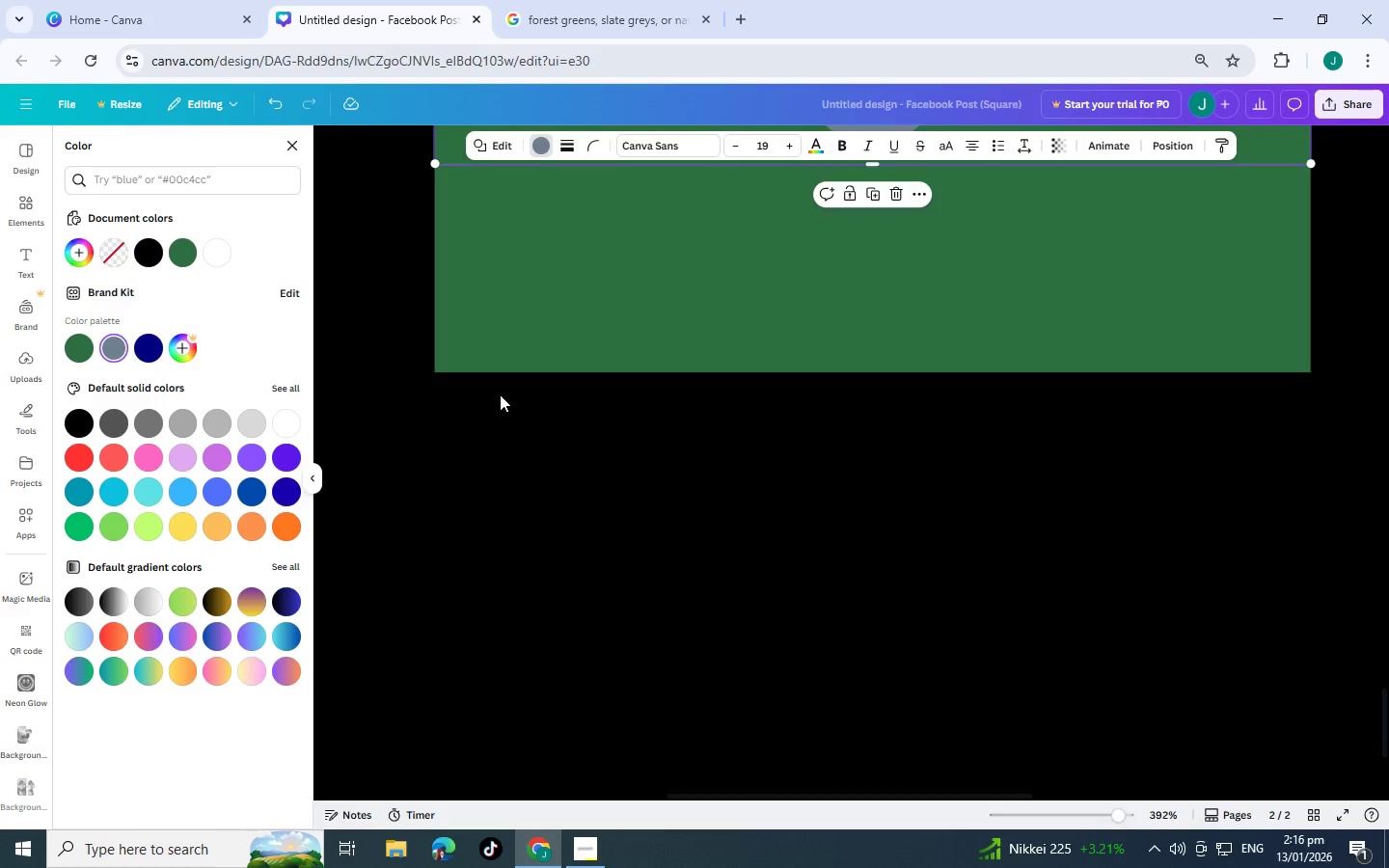 
scroll: coordinate [590, 416], scroll_direction: up, amount: 5.0
 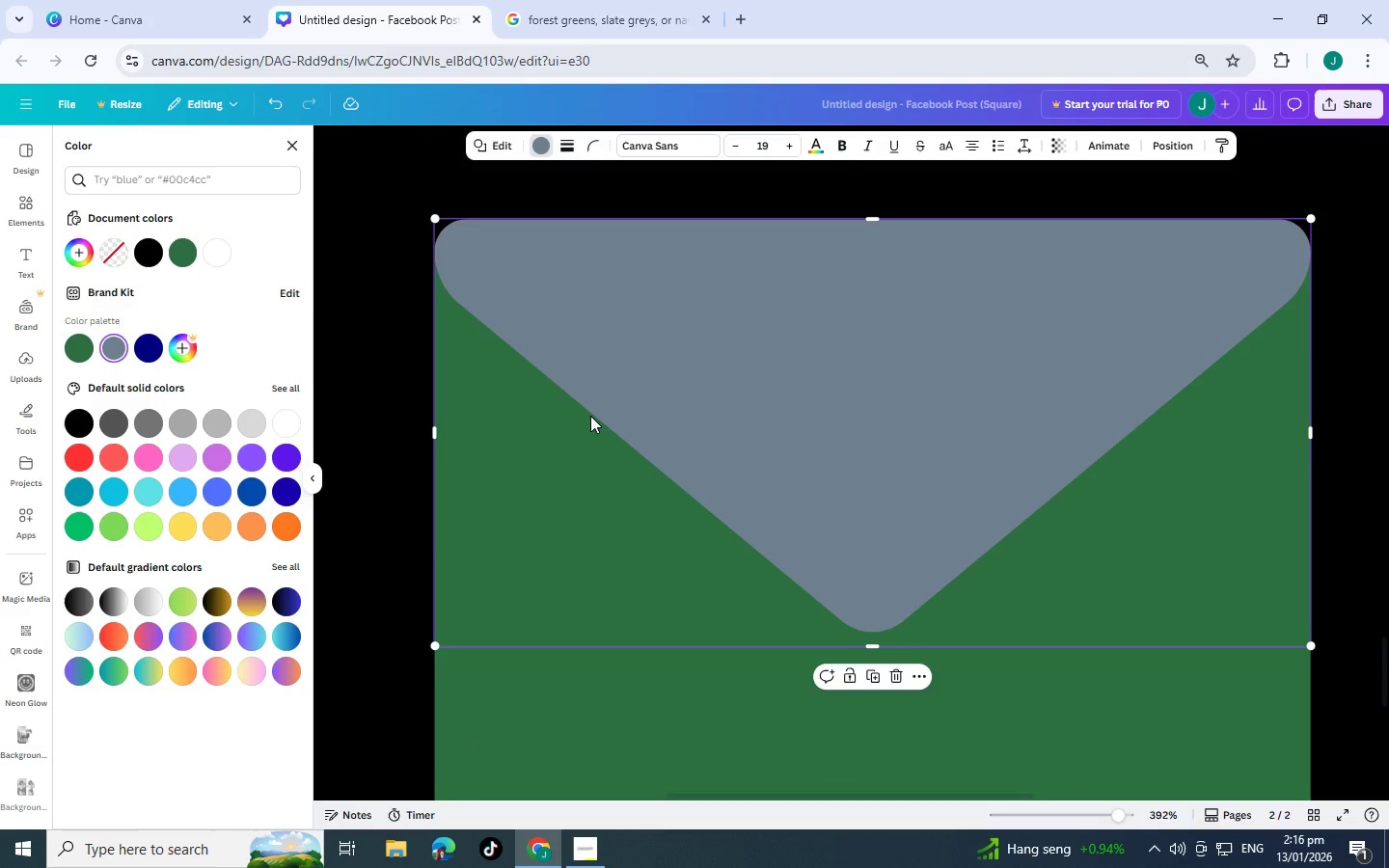 
scroll: coordinate [590, 416], scroll_direction: down, amount: 1.0
 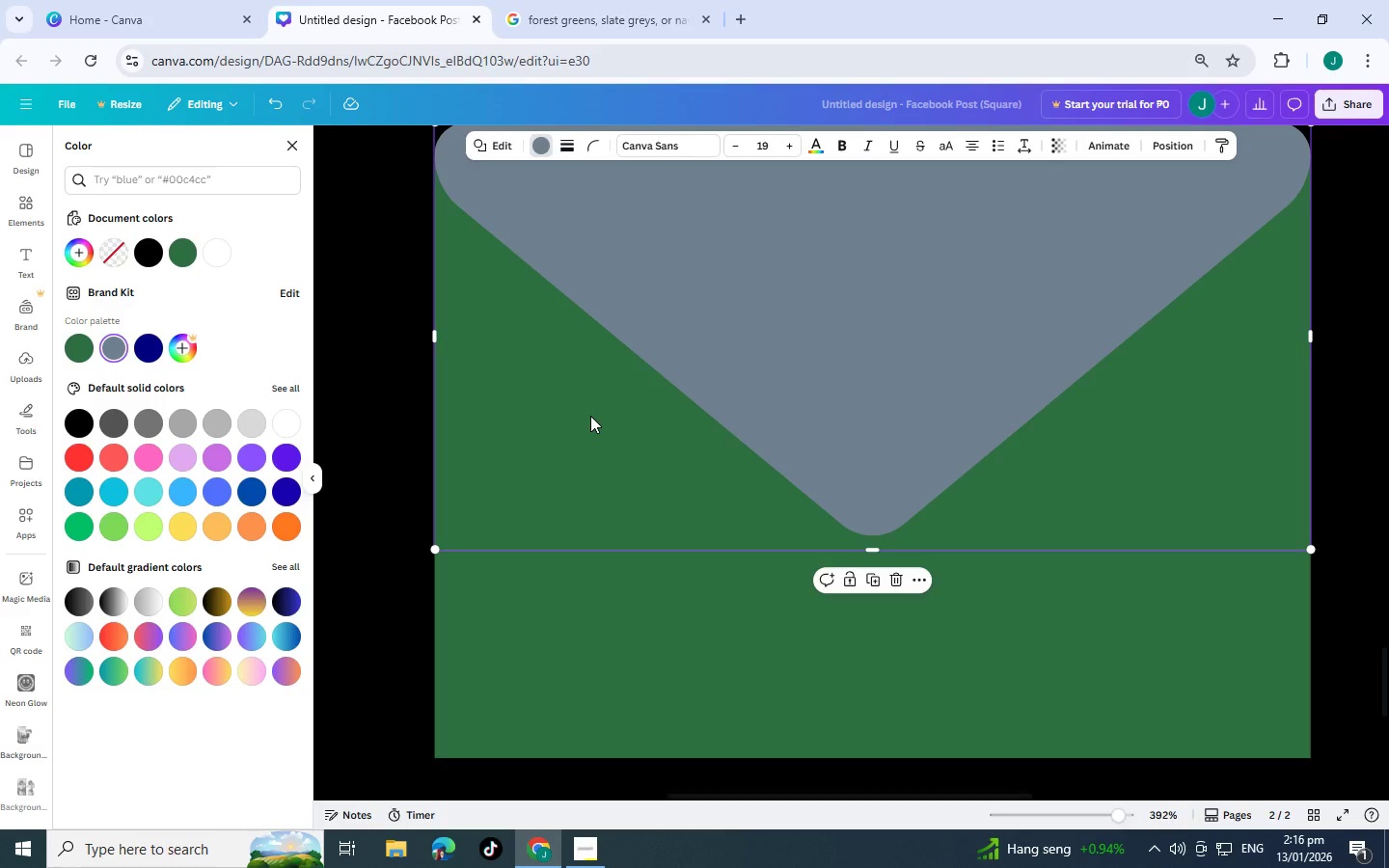 
scroll: coordinate [590, 416], scroll_direction: up, amount: 1.0
 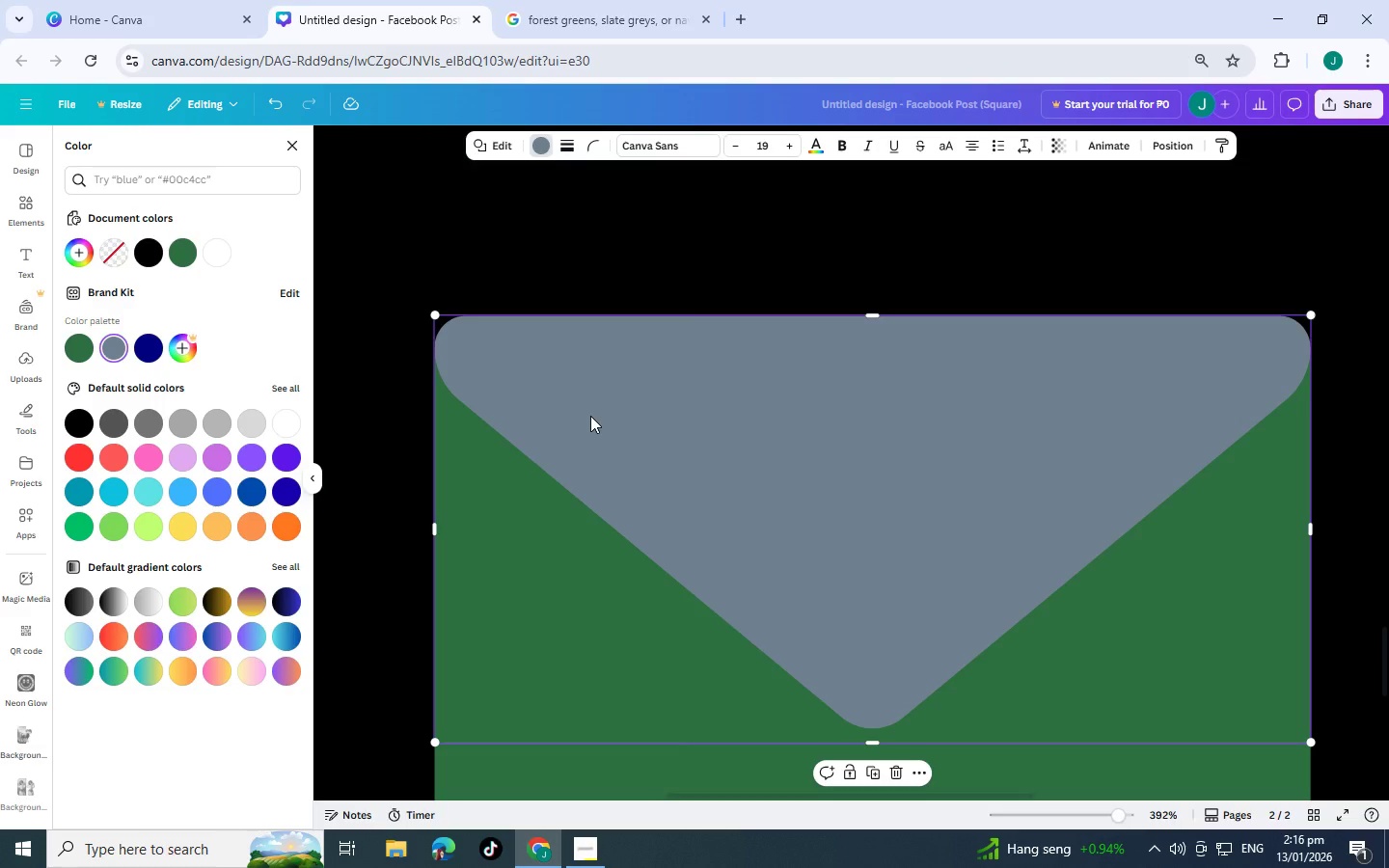 
scroll: coordinate [590, 416], scroll_direction: down, amount: 1.0
 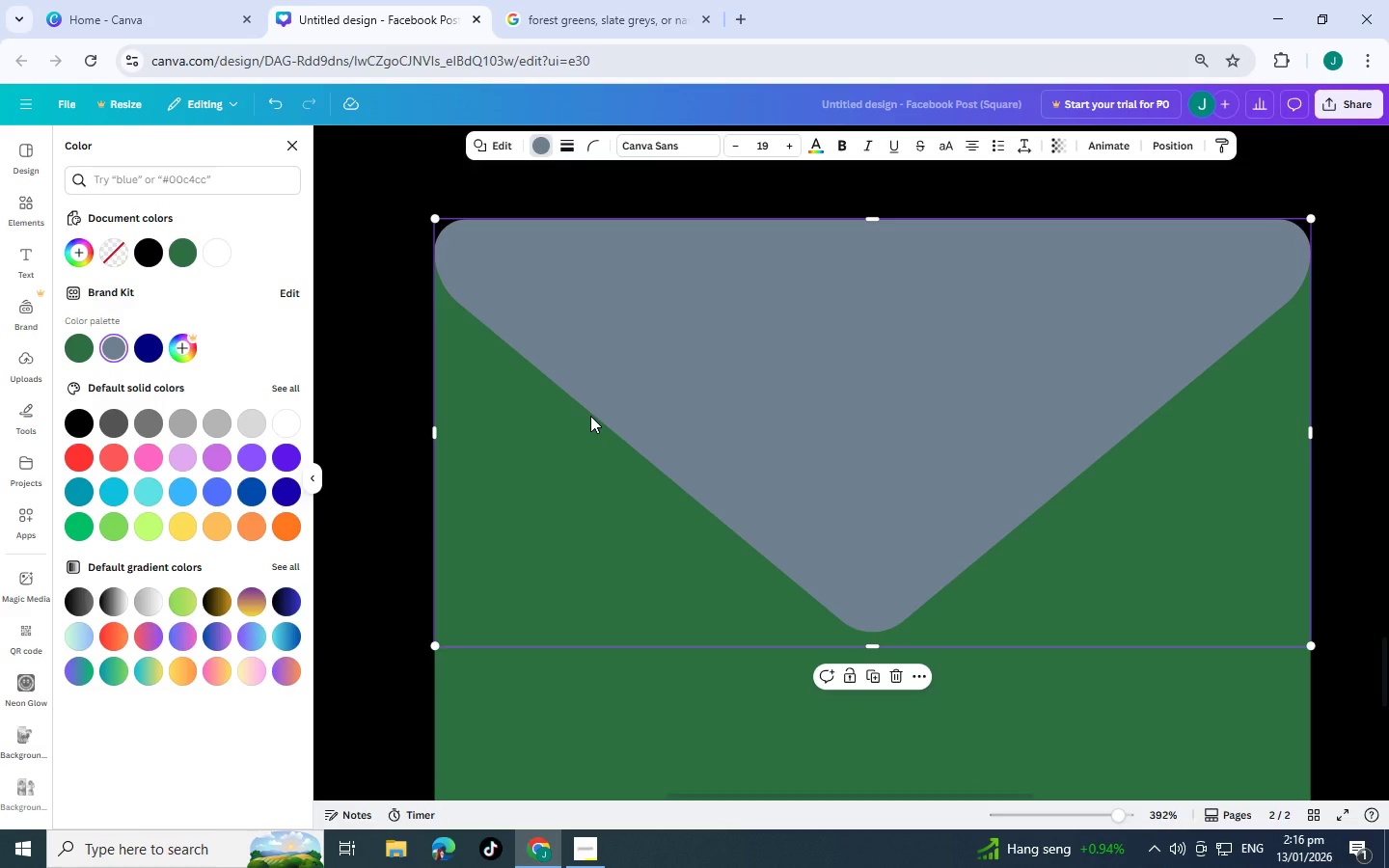 
wait(7.63)
 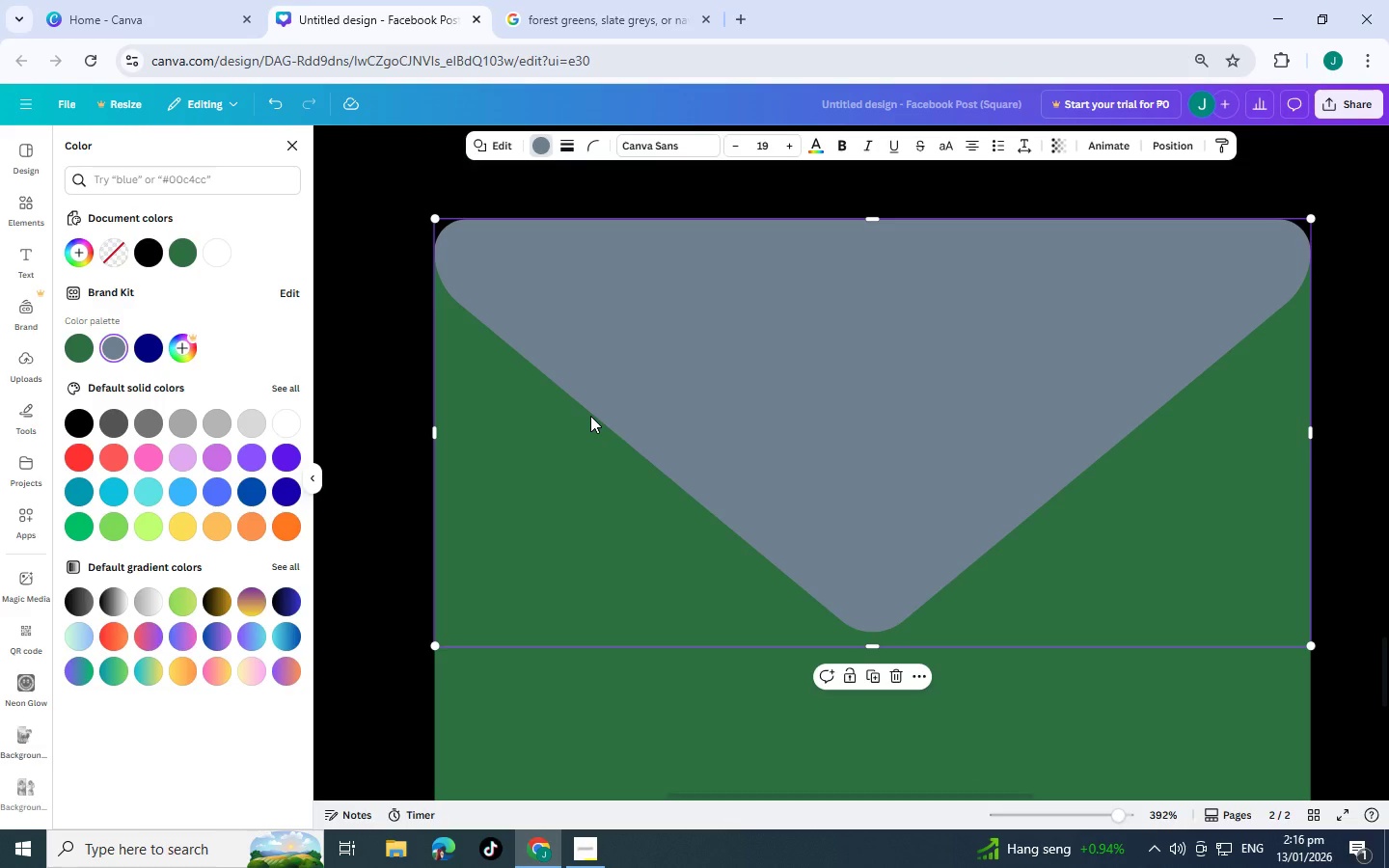 
scroll: coordinate [590, 416], scroll_direction: down, amount: 1.0
 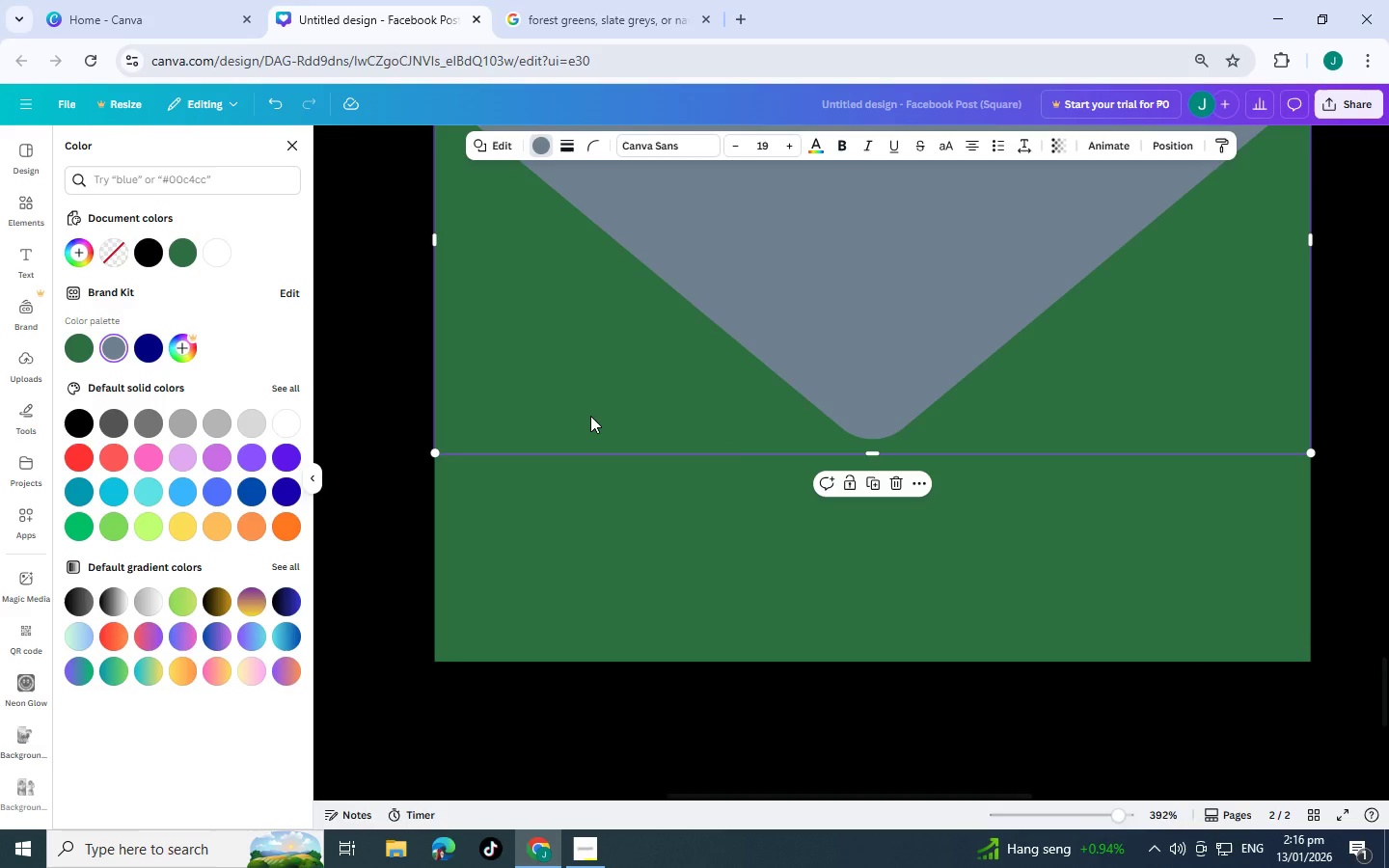 
wait(15.62)
 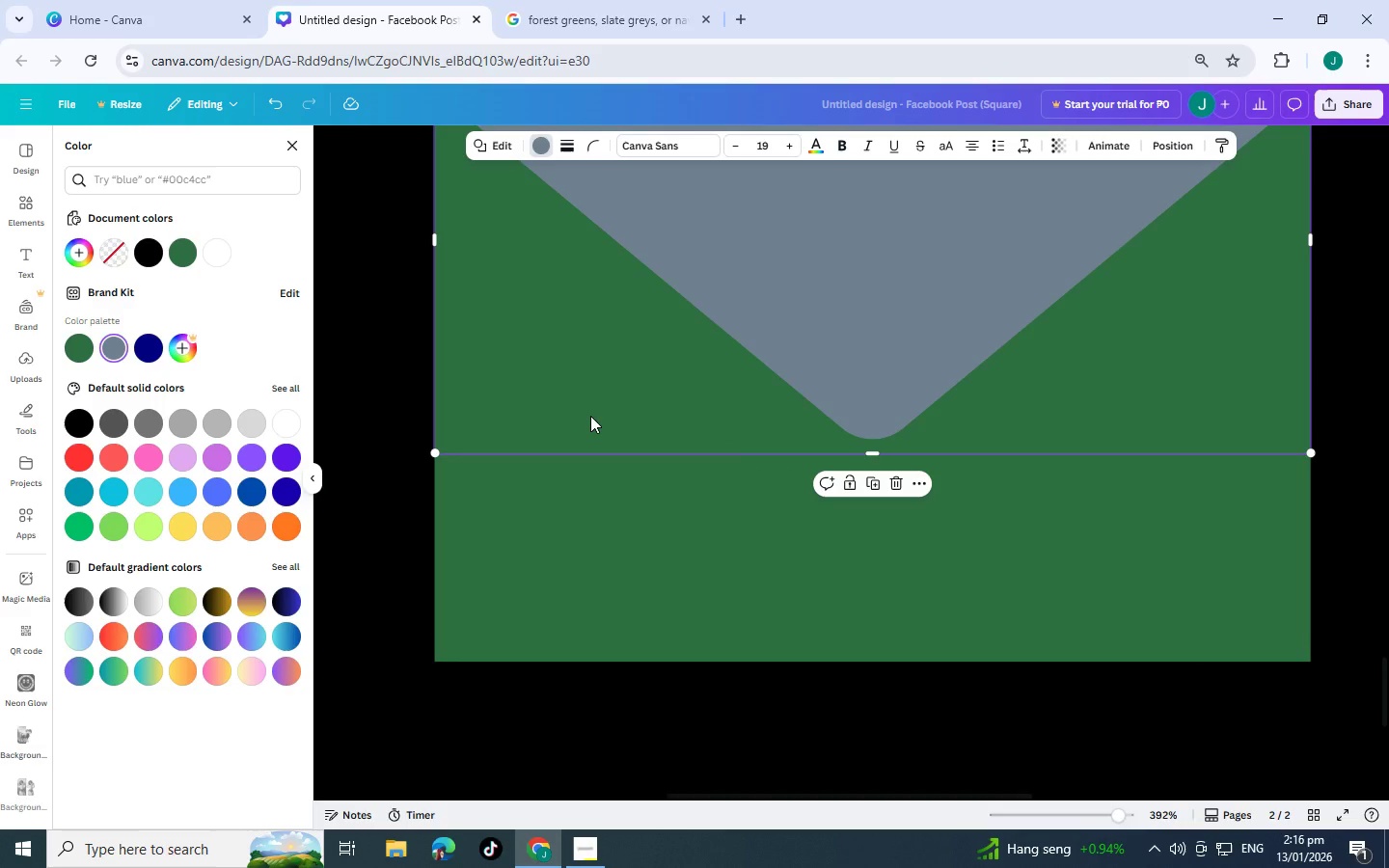 
scroll: coordinate [628, 389], scroll_direction: up, amount: 2.0
 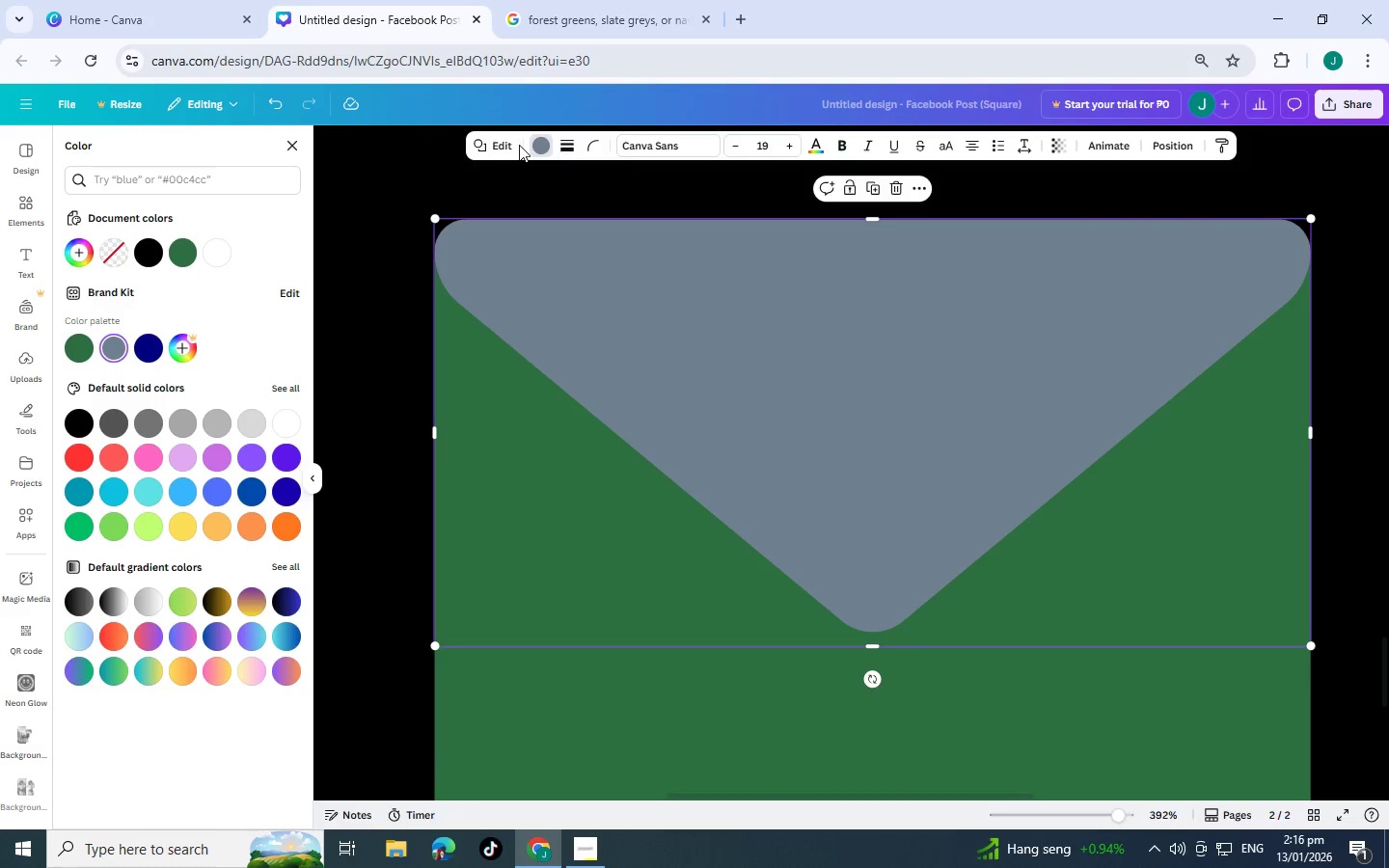 
left_click([479, 772])
 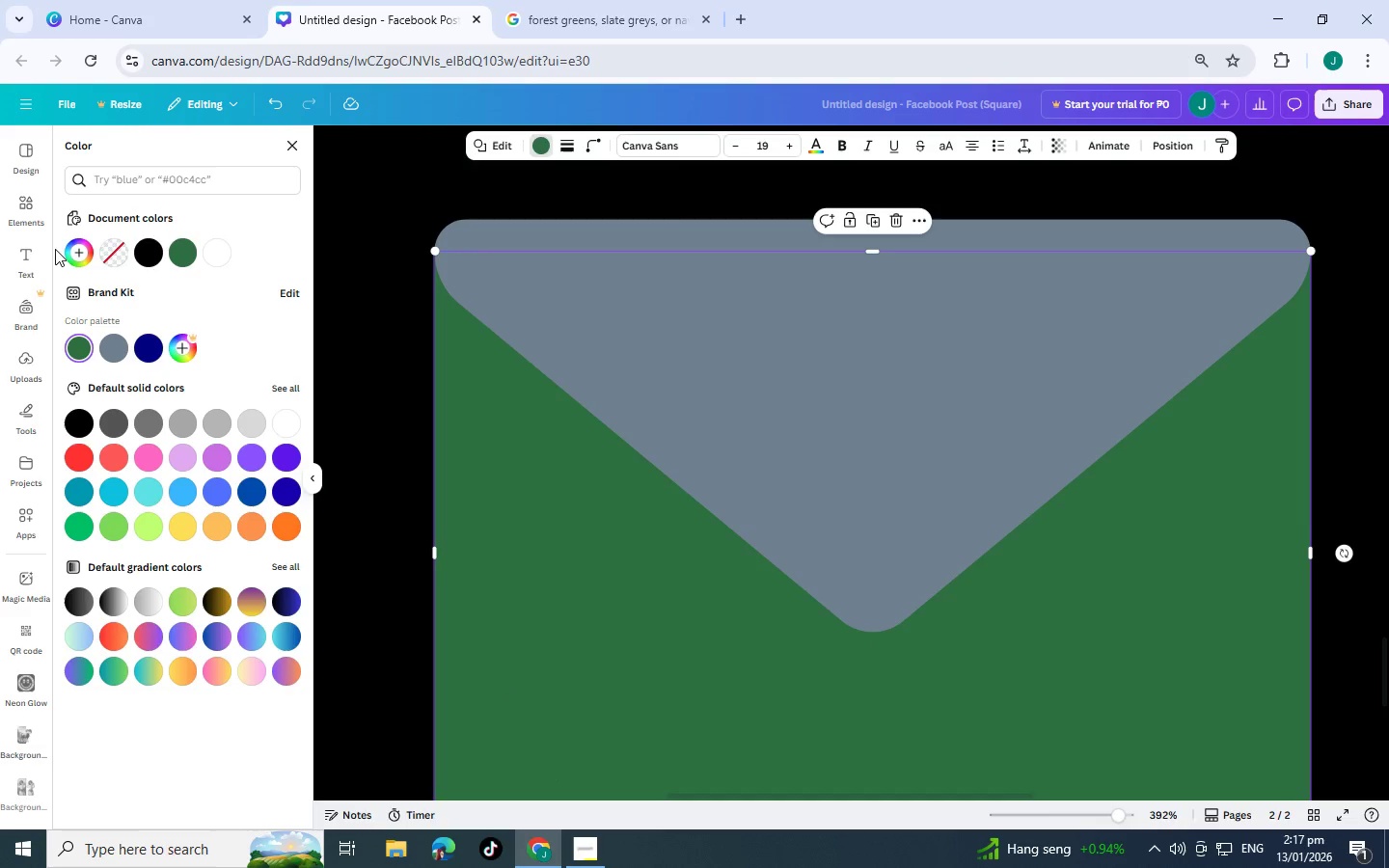 
left_click([16, 197])
 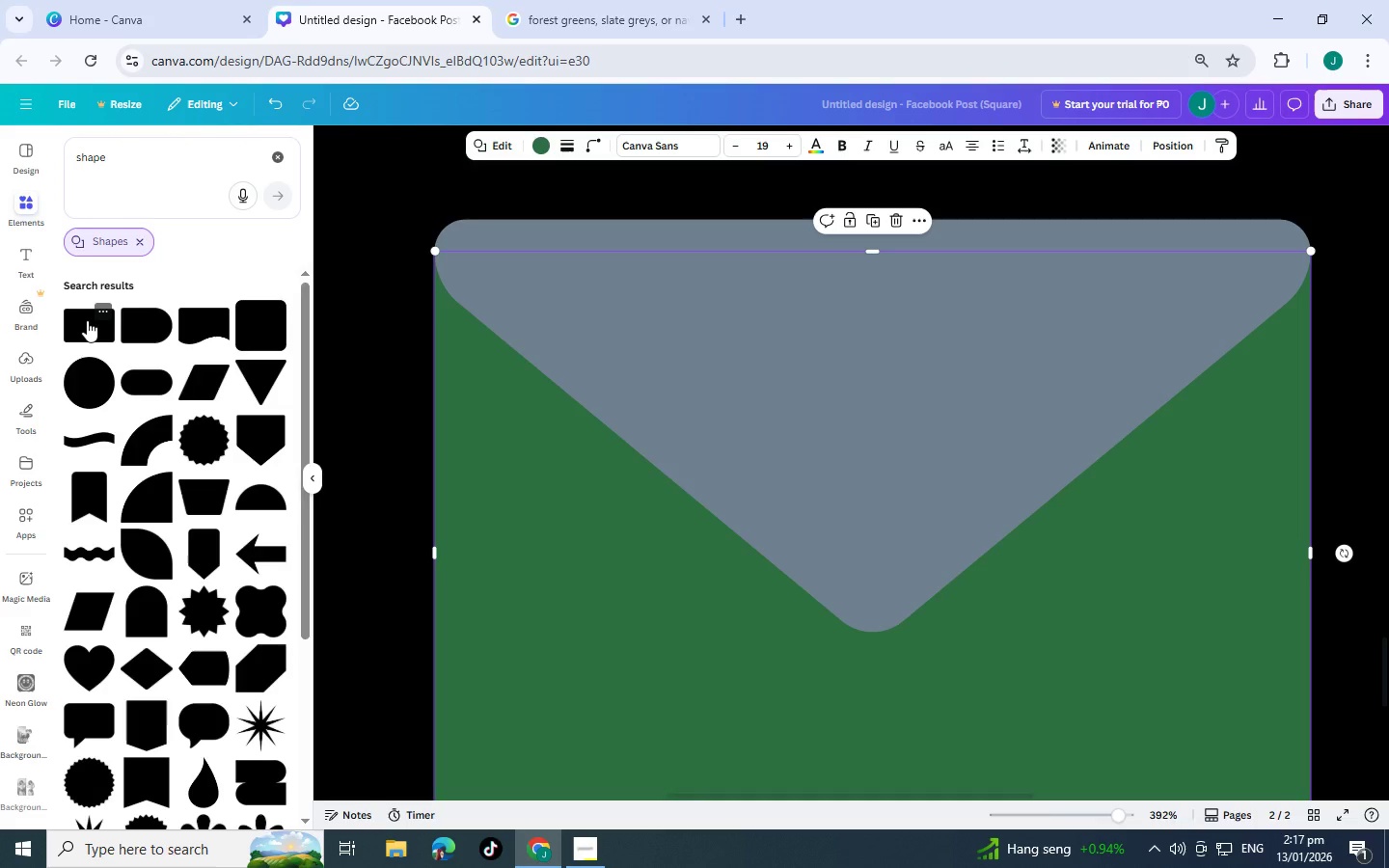 
left_click([87, 320])
 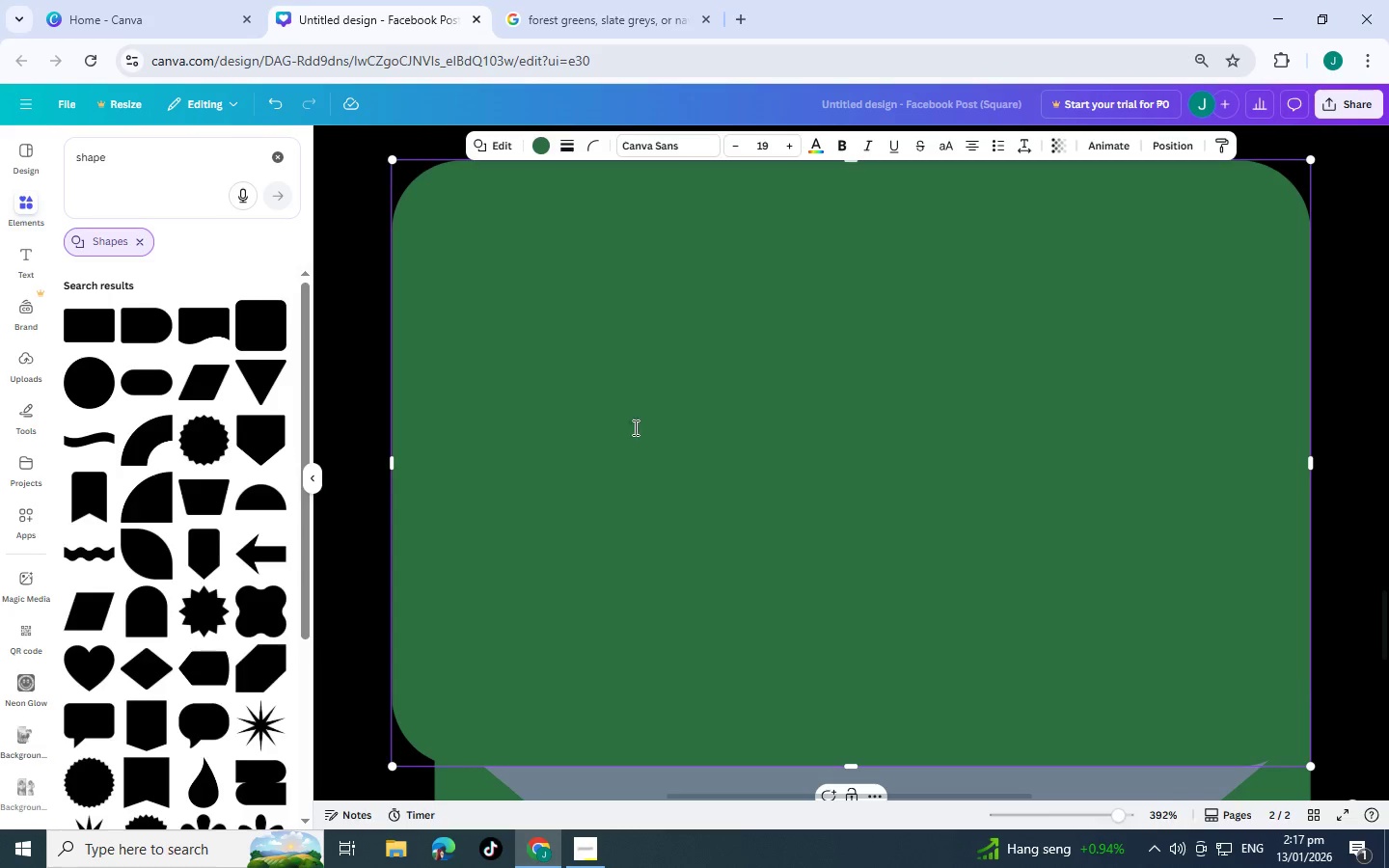 
scroll: coordinate [572, 473], scroll_direction: down, amount: 2.0
 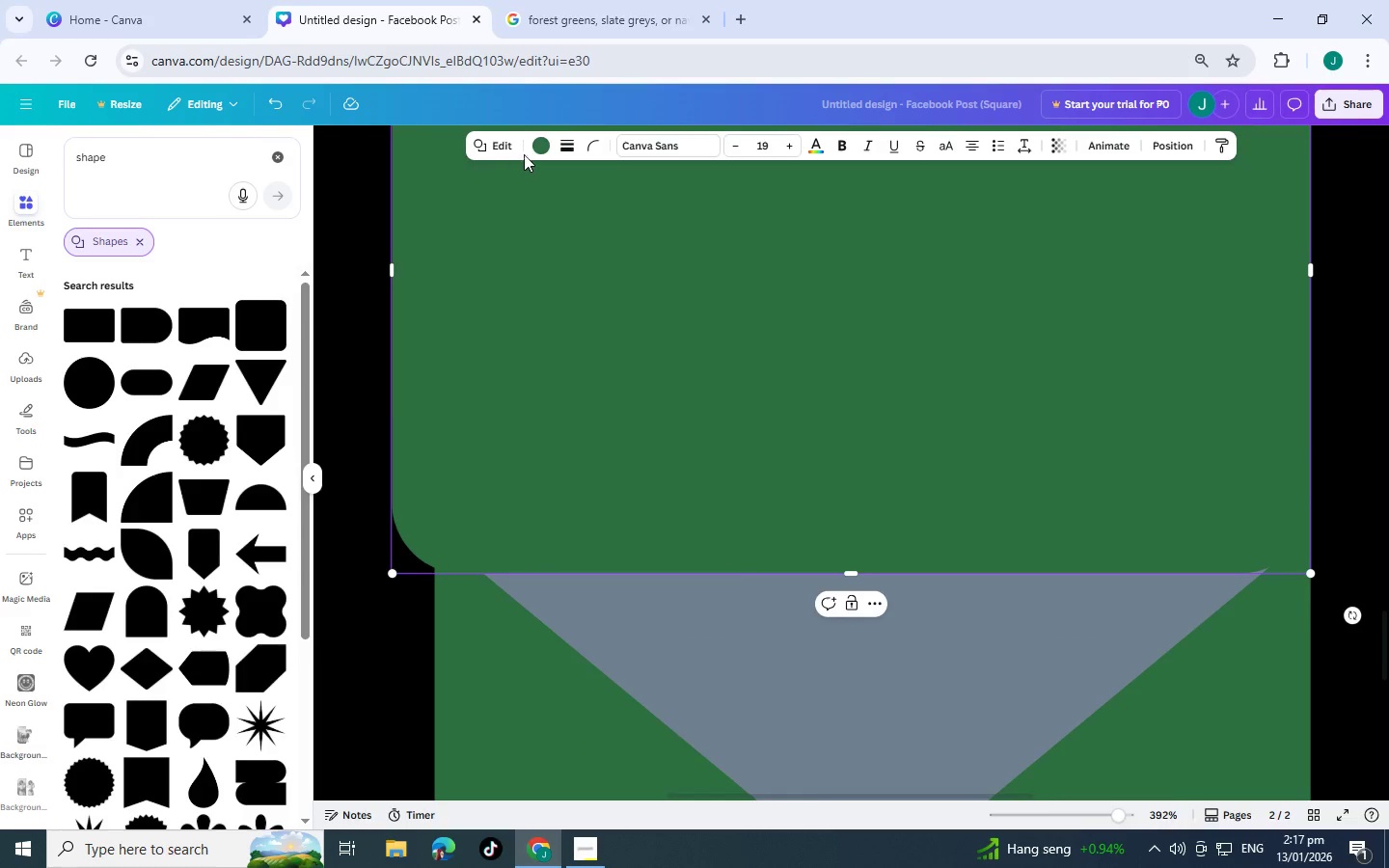 
left_click([542, 144])
 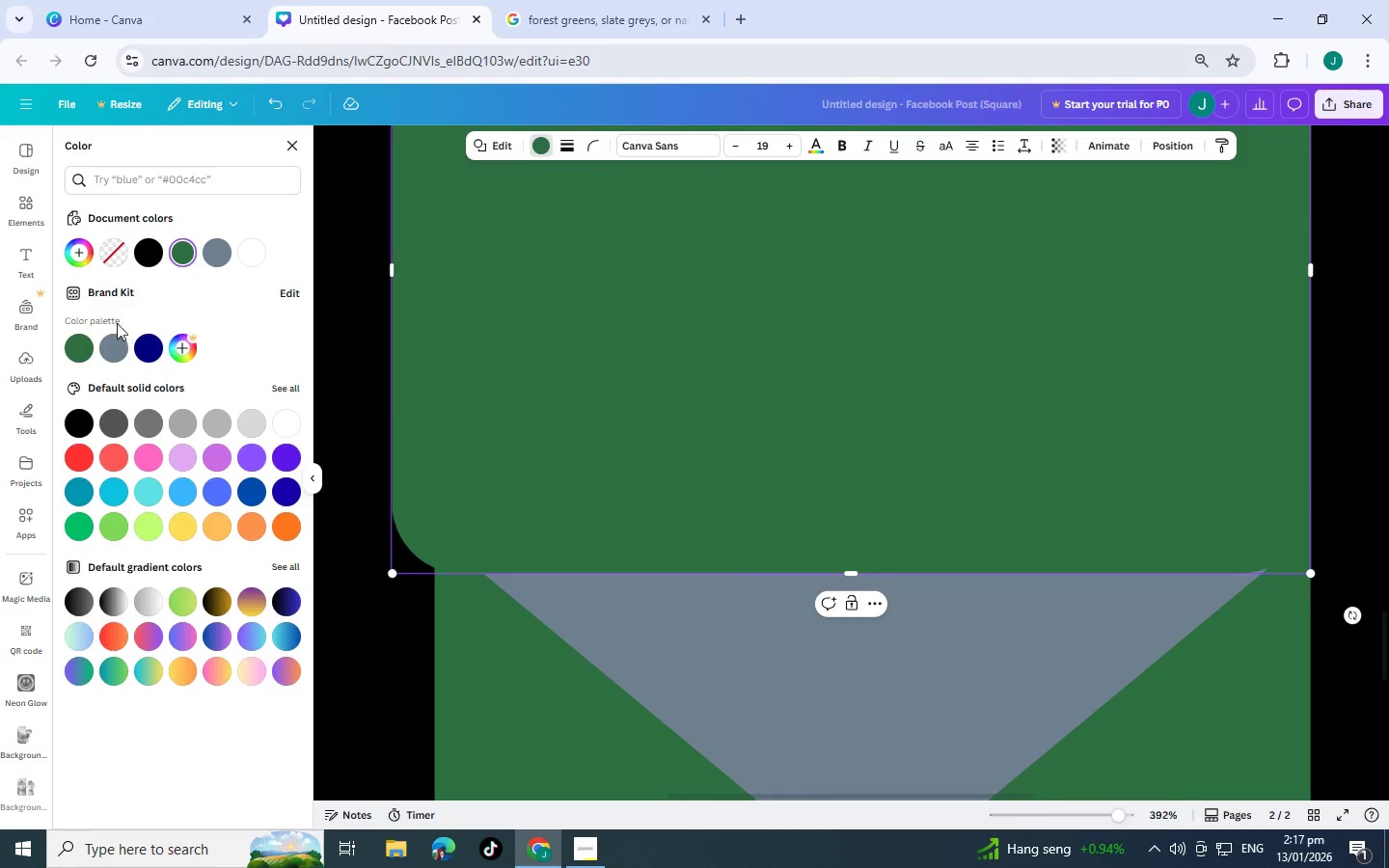 
double_click([150, 246])
 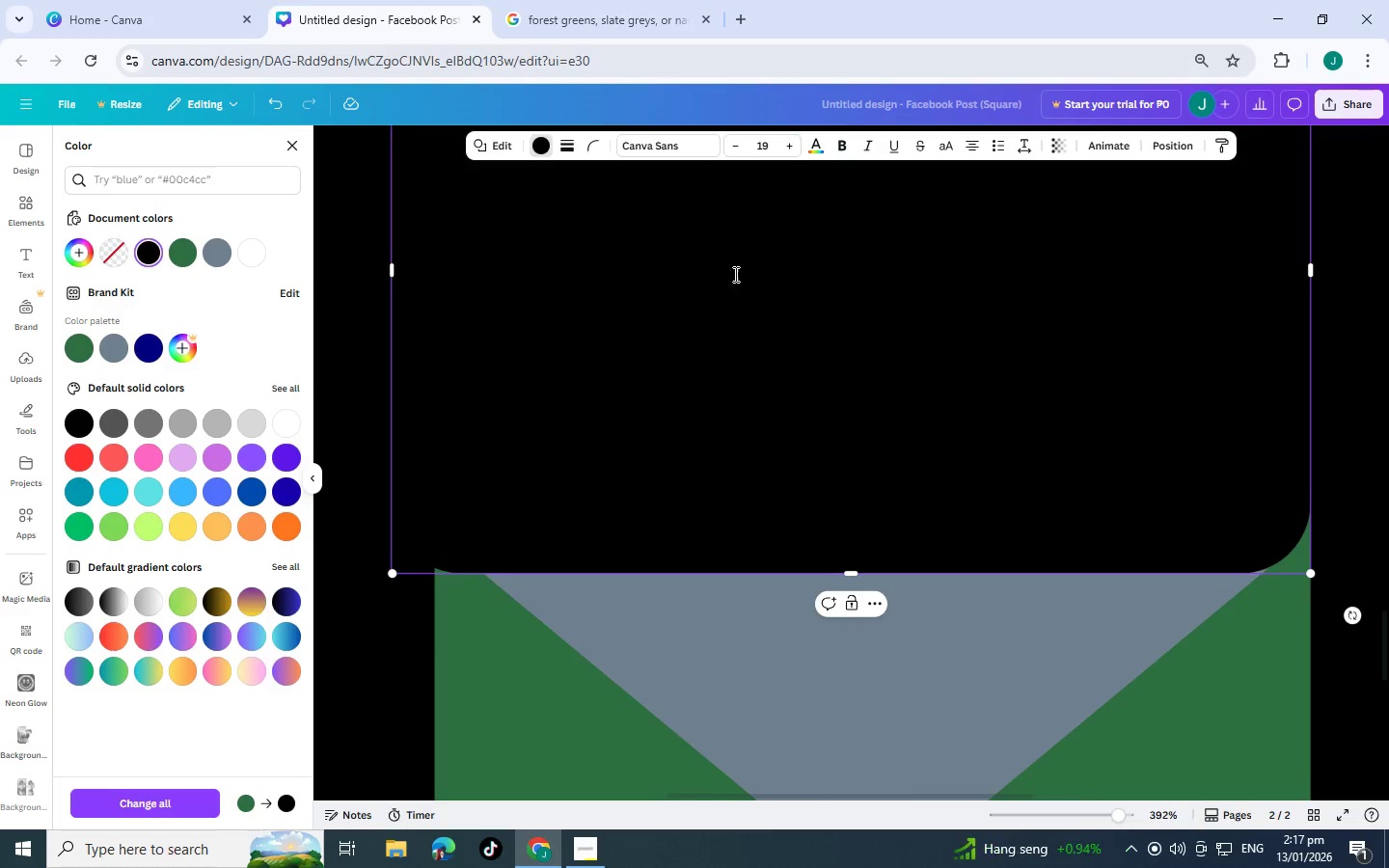 
scroll: coordinate [743, 364], scroll_direction: up, amount: 3.0
 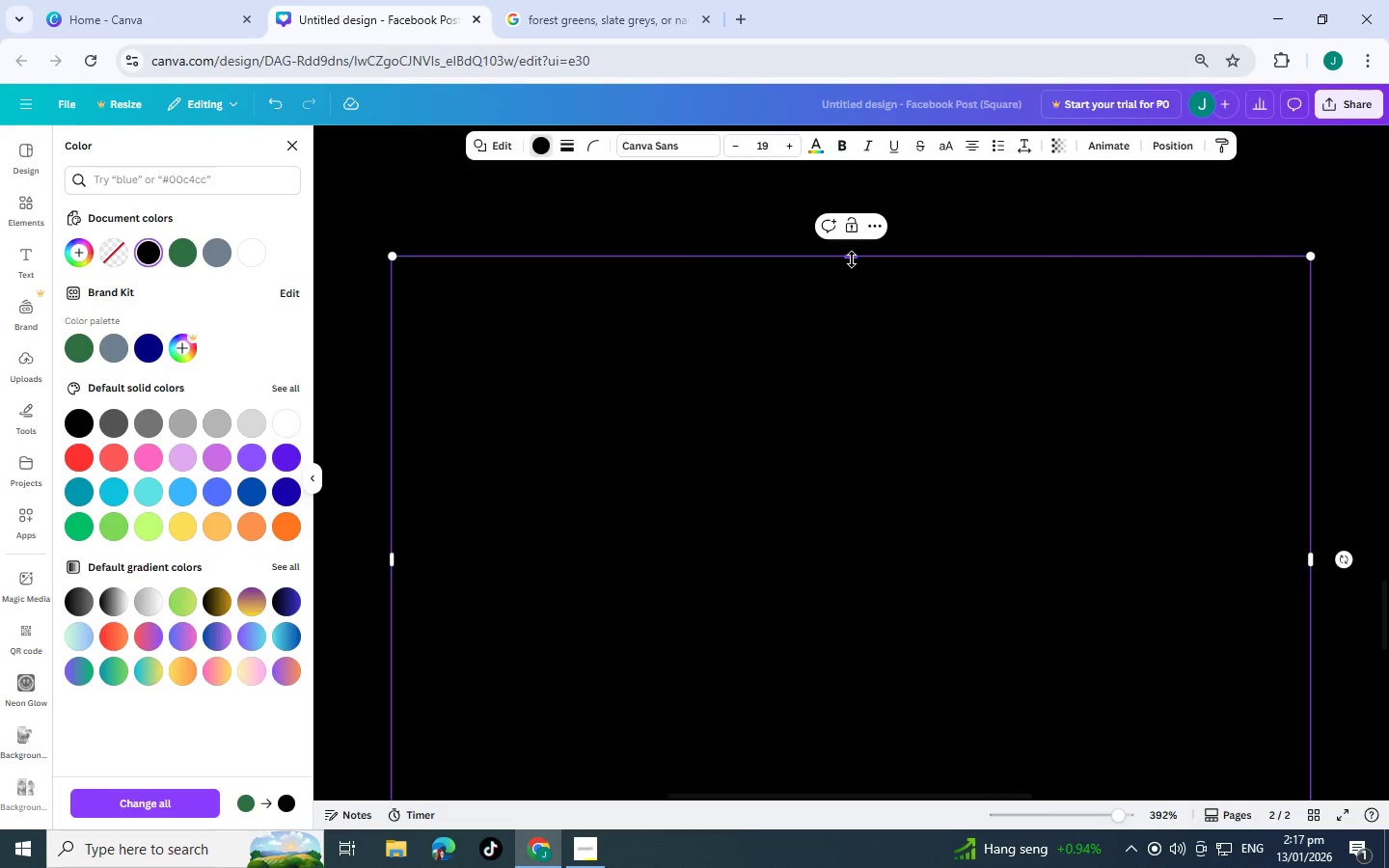 
left_click_drag(start_coordinate=[852, 259], to_coordinate=[797, 453])
 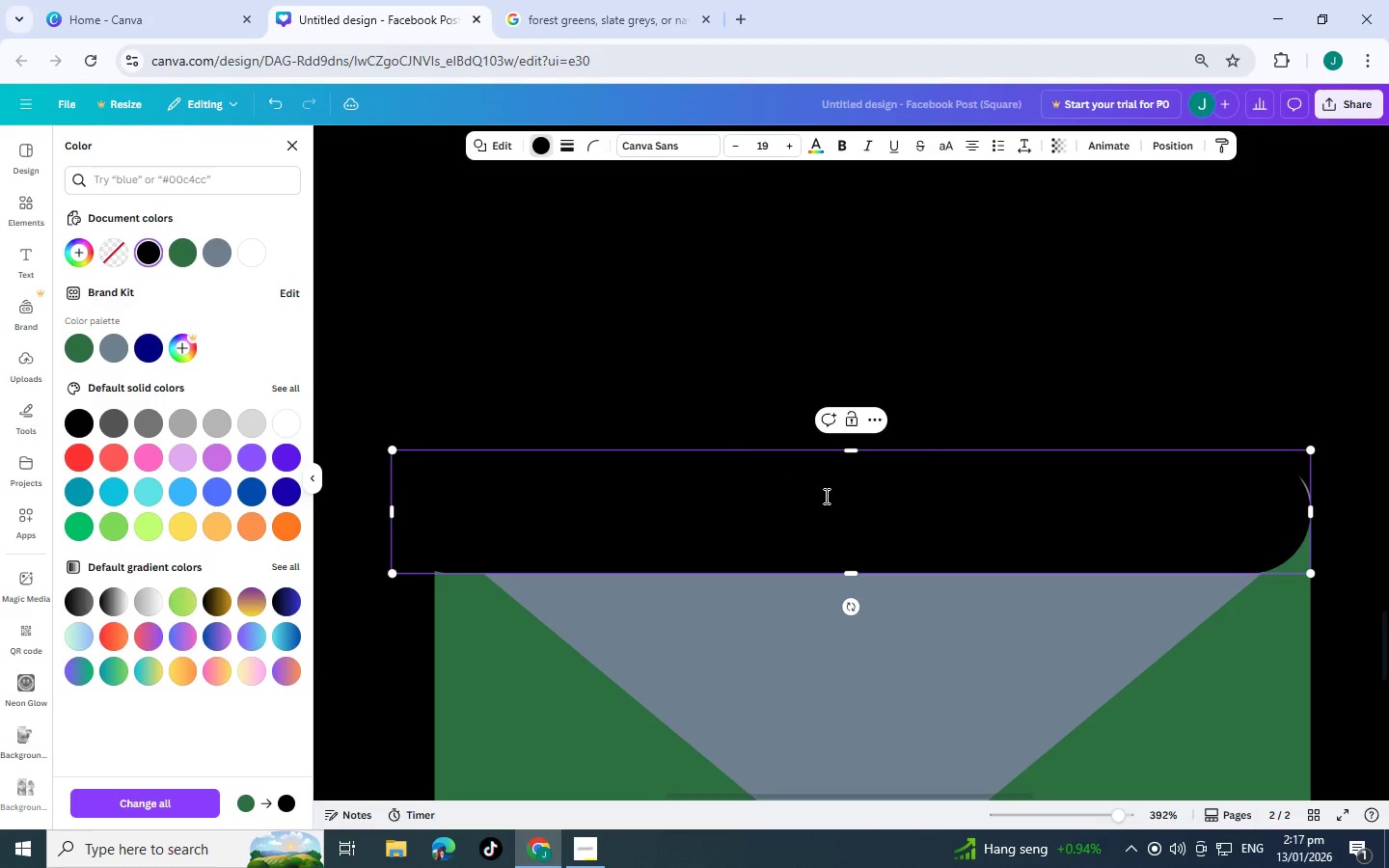 
scroll: coordinate [808, 473], scroll_direction: down, amount: 3.0
 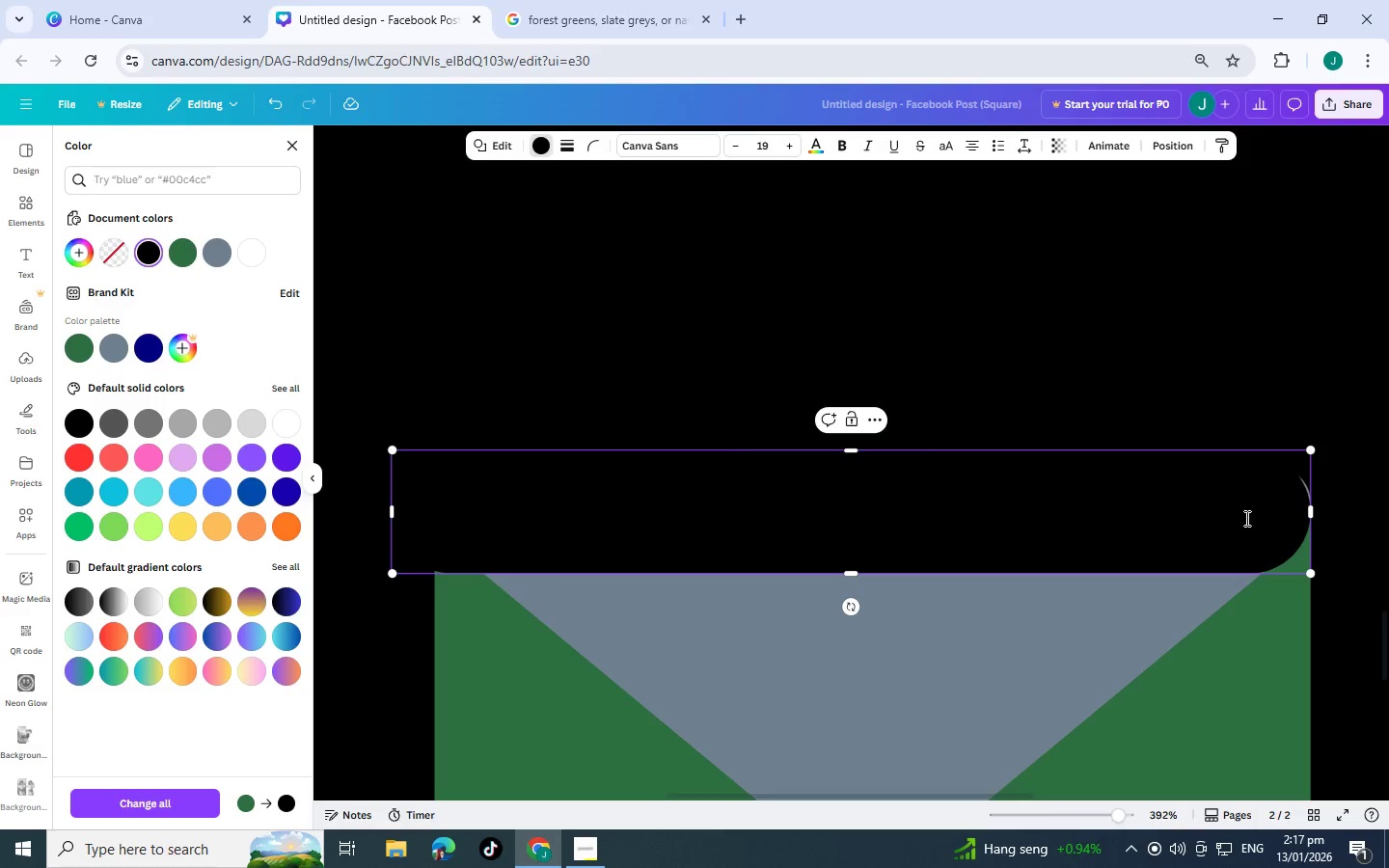 
left_click([1275, 399])
 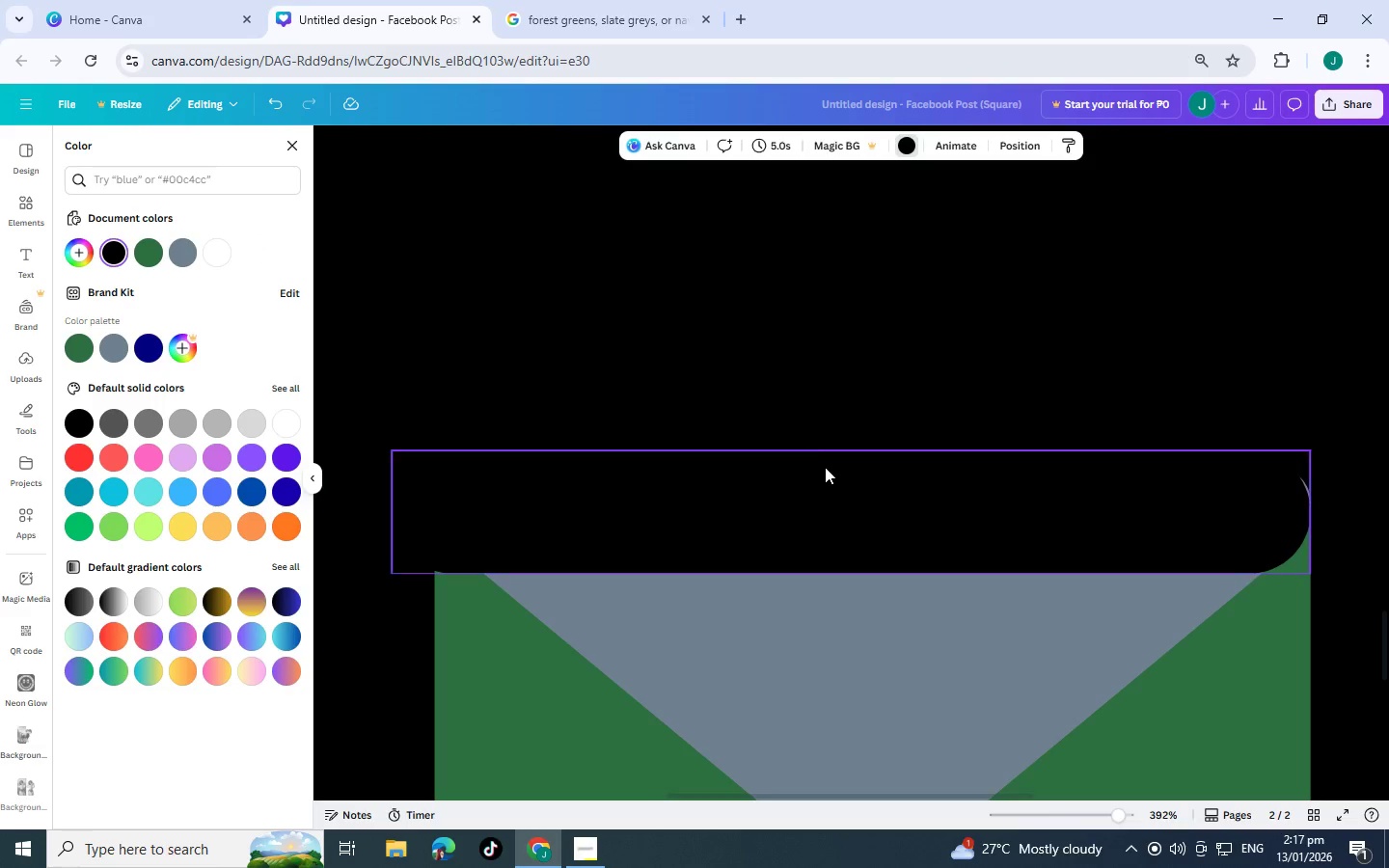 
left_click_drag(start_coordinate=[819, 486], to_coordinate=[905, 630])
 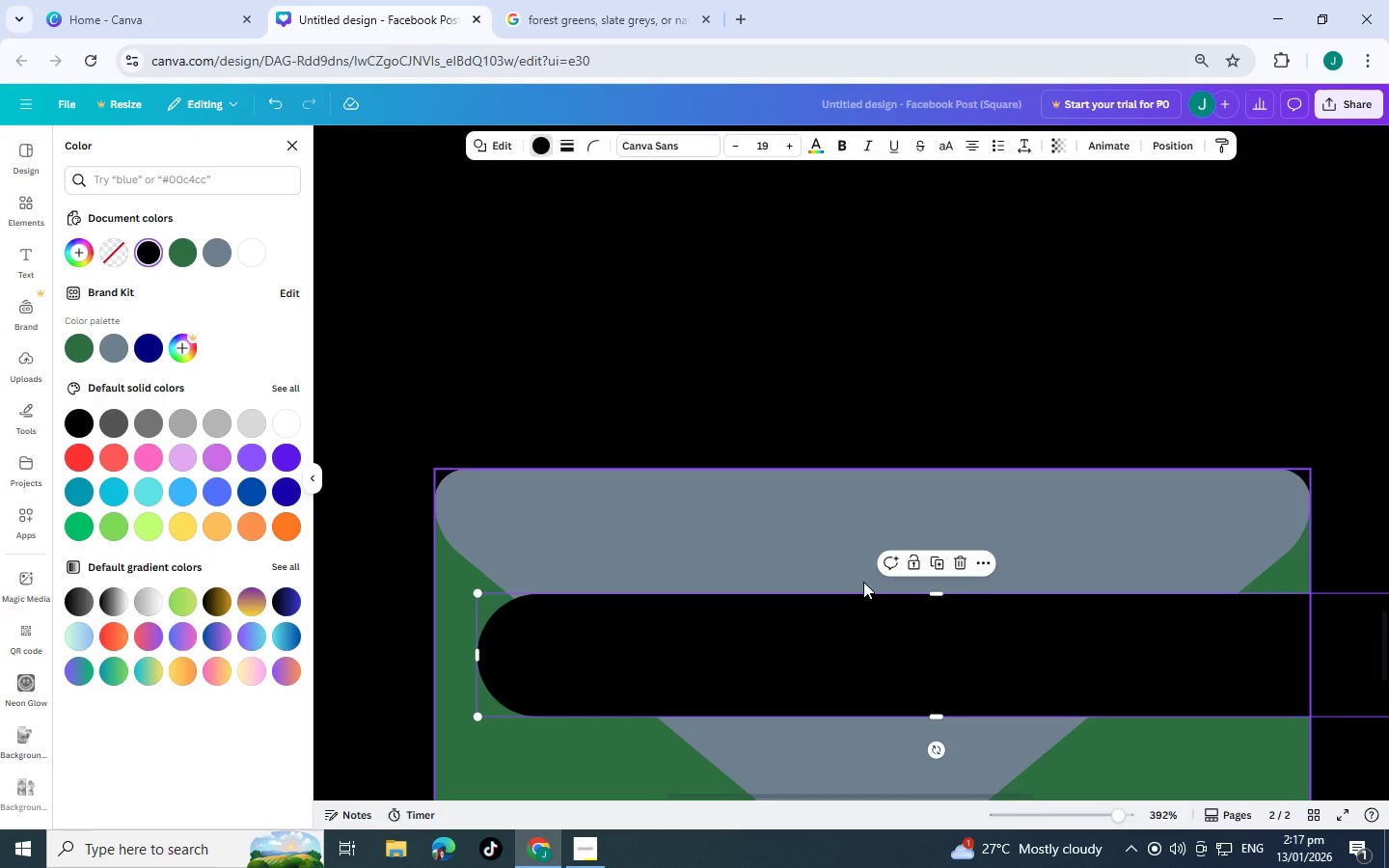 
scroll: coordinate [863, 582], scroll_direction: down, amount: 1.0
 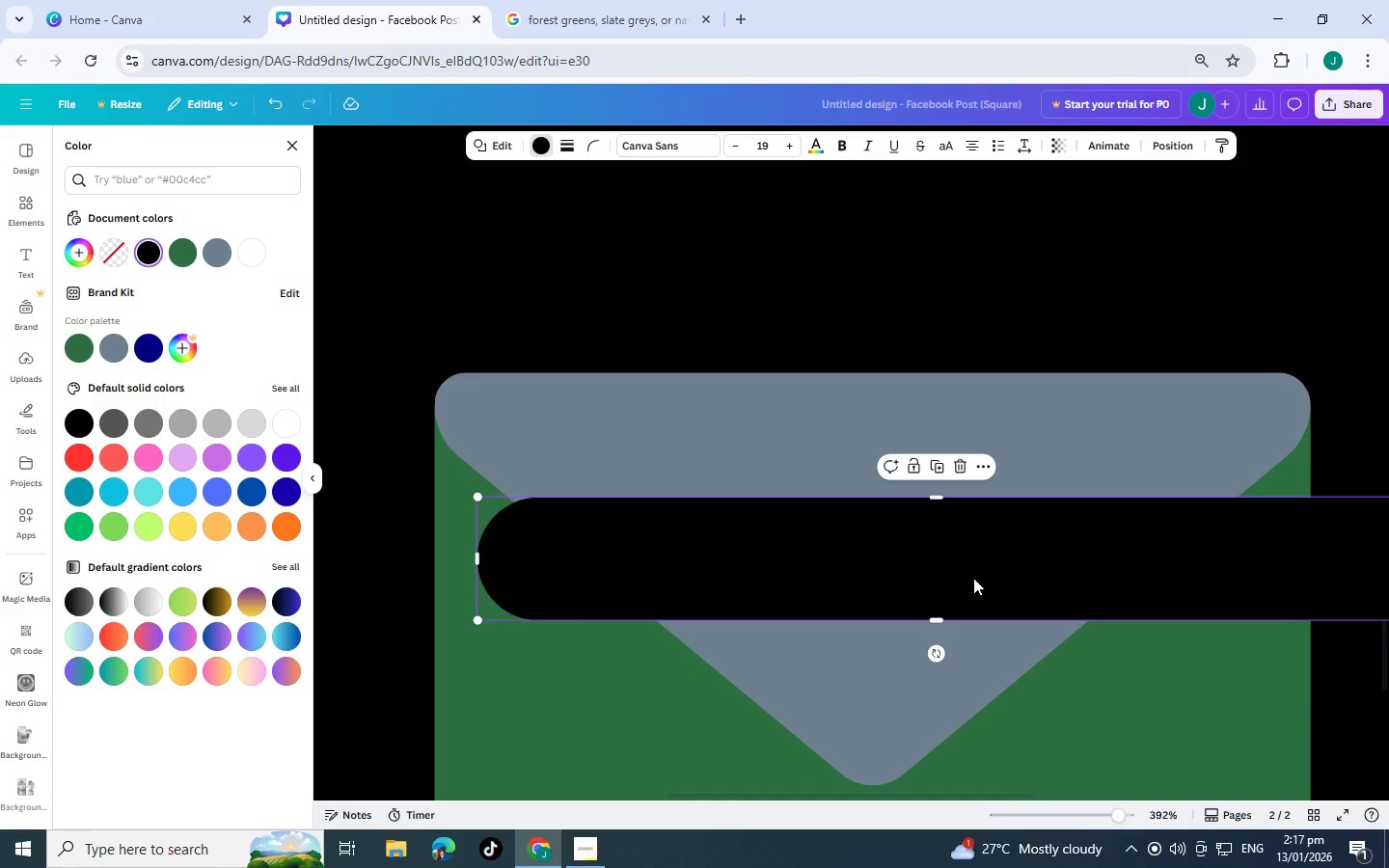 
left_click_drag(start_coordinate=[954, 576], to_coordinate=[783, 522])
 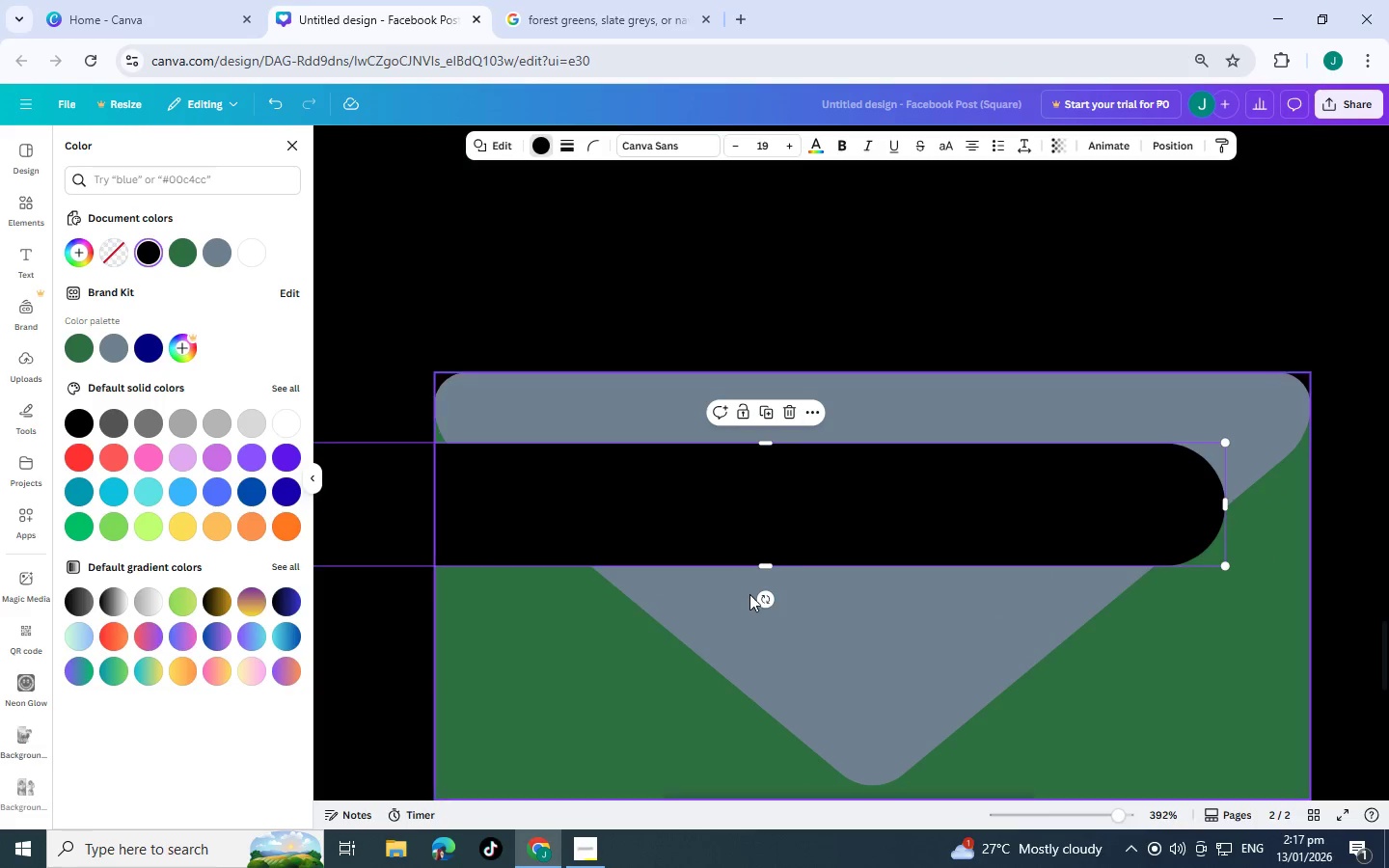 
left_click_drag(start_coordinate=[770, 594], to_coordinate=[664, 637])
 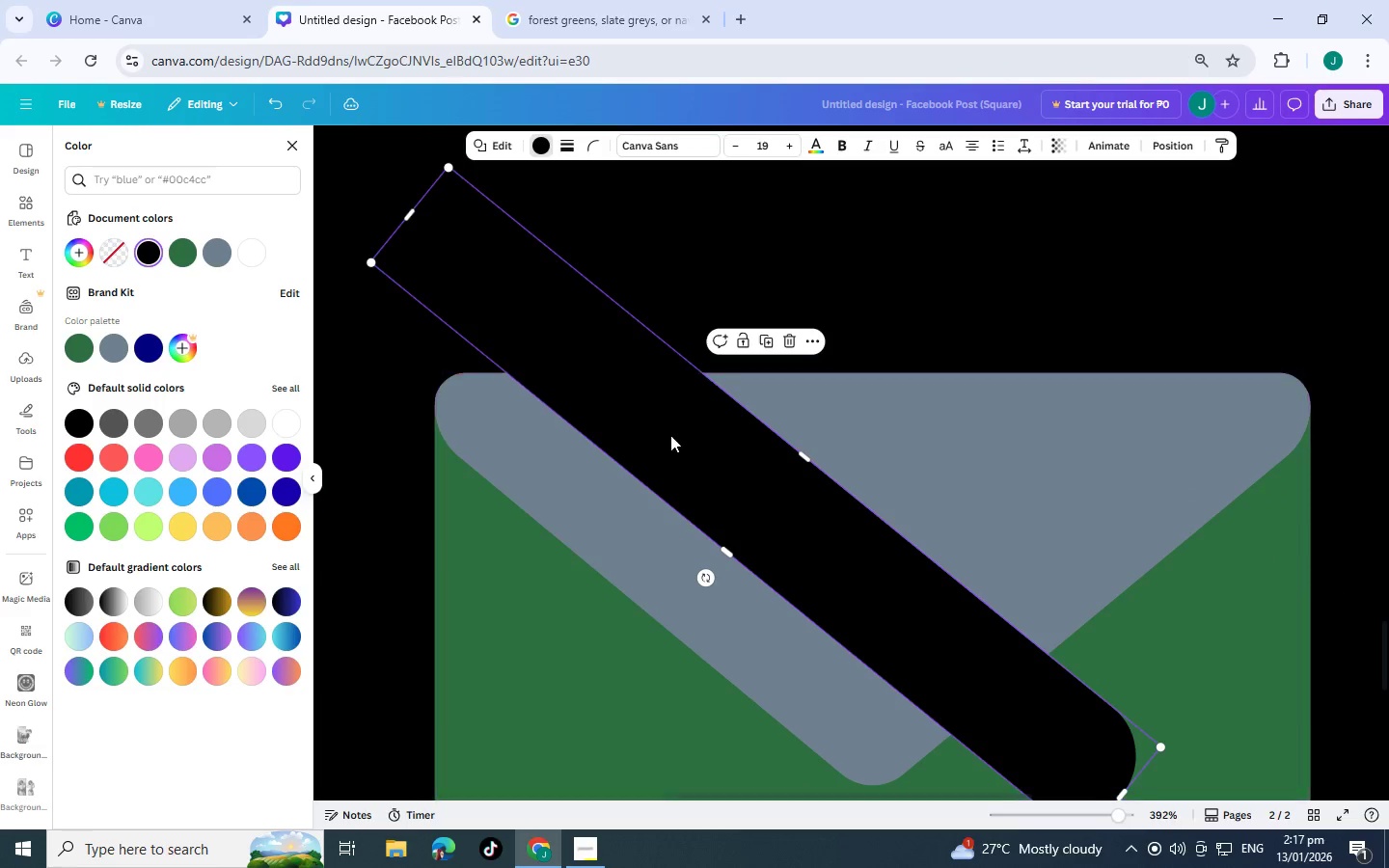 
left_click_drag(start_coordinate=[669, 434], to_coordinate=[676, 607])
 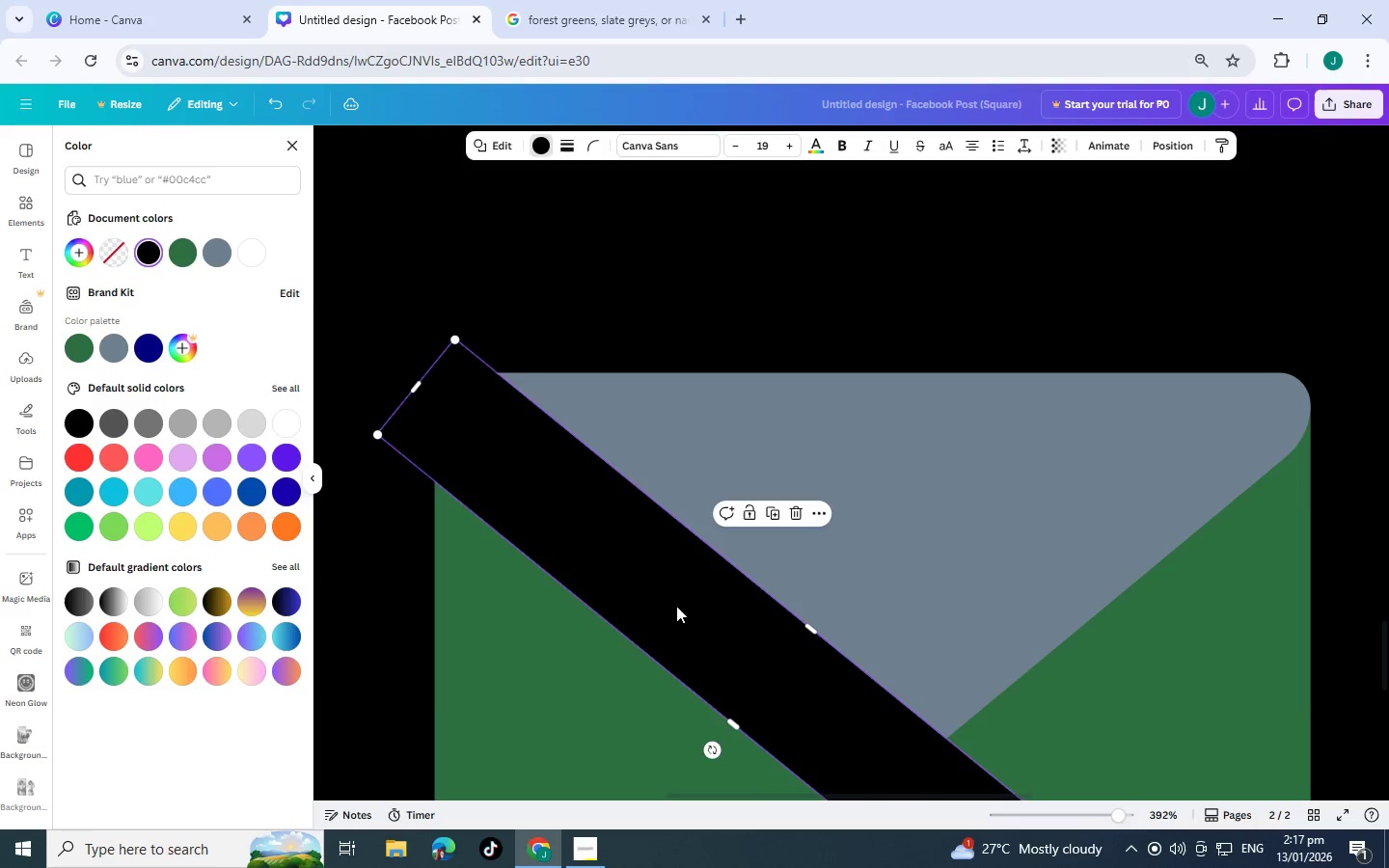 
scroll: coordinate [676, 606], scroll_direction: down, amount: 3.0
 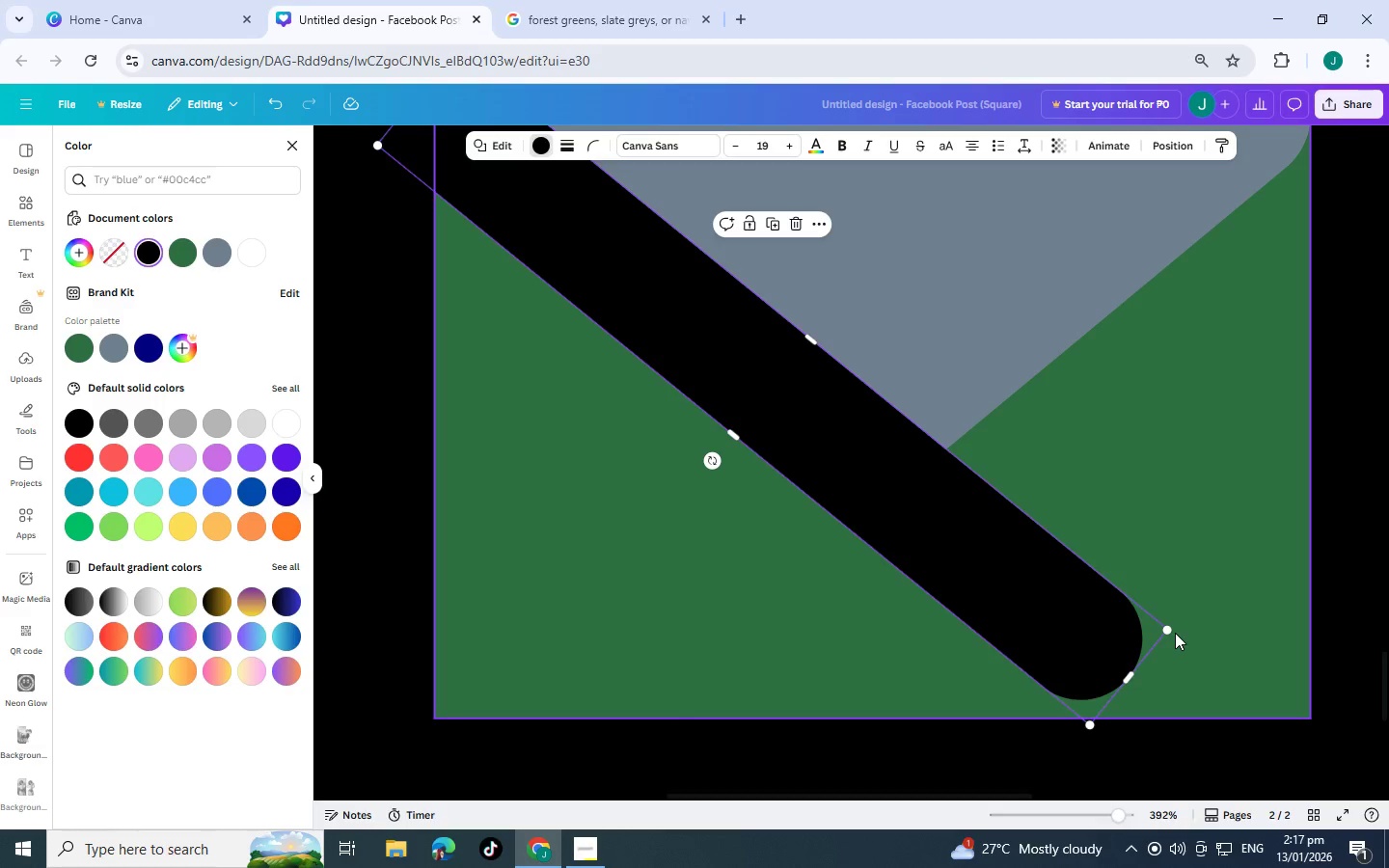 
left_click_drag(start_coordinate=[1169, 631], to_coordinate=[726, 396])
 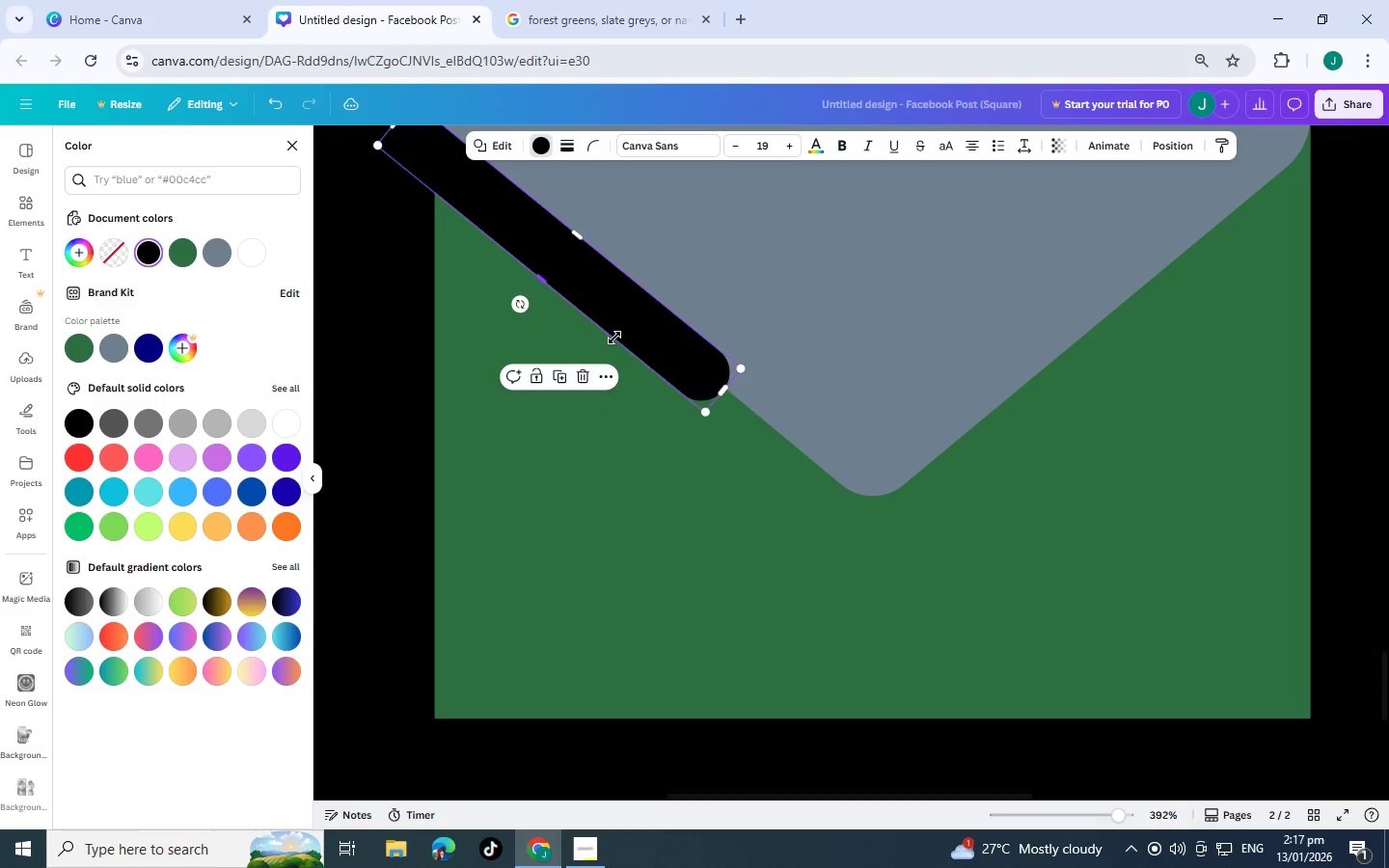 
left_click_drag(start_coordinate=[619, 337], to_coordinate=[734, 428])
 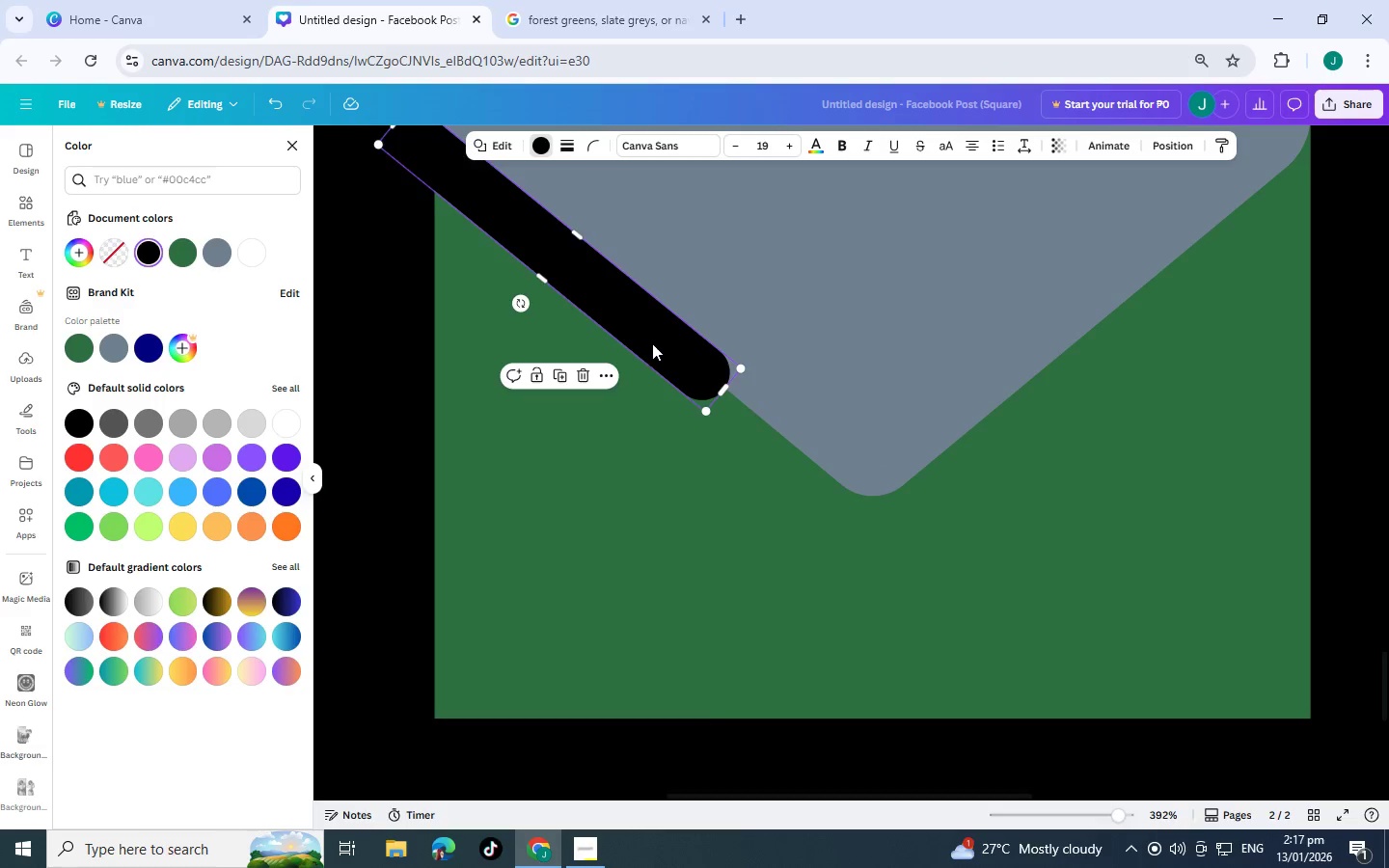 
left_click_drag(start_coordinate=[649, 341], to_coordinate=[680, 510])
 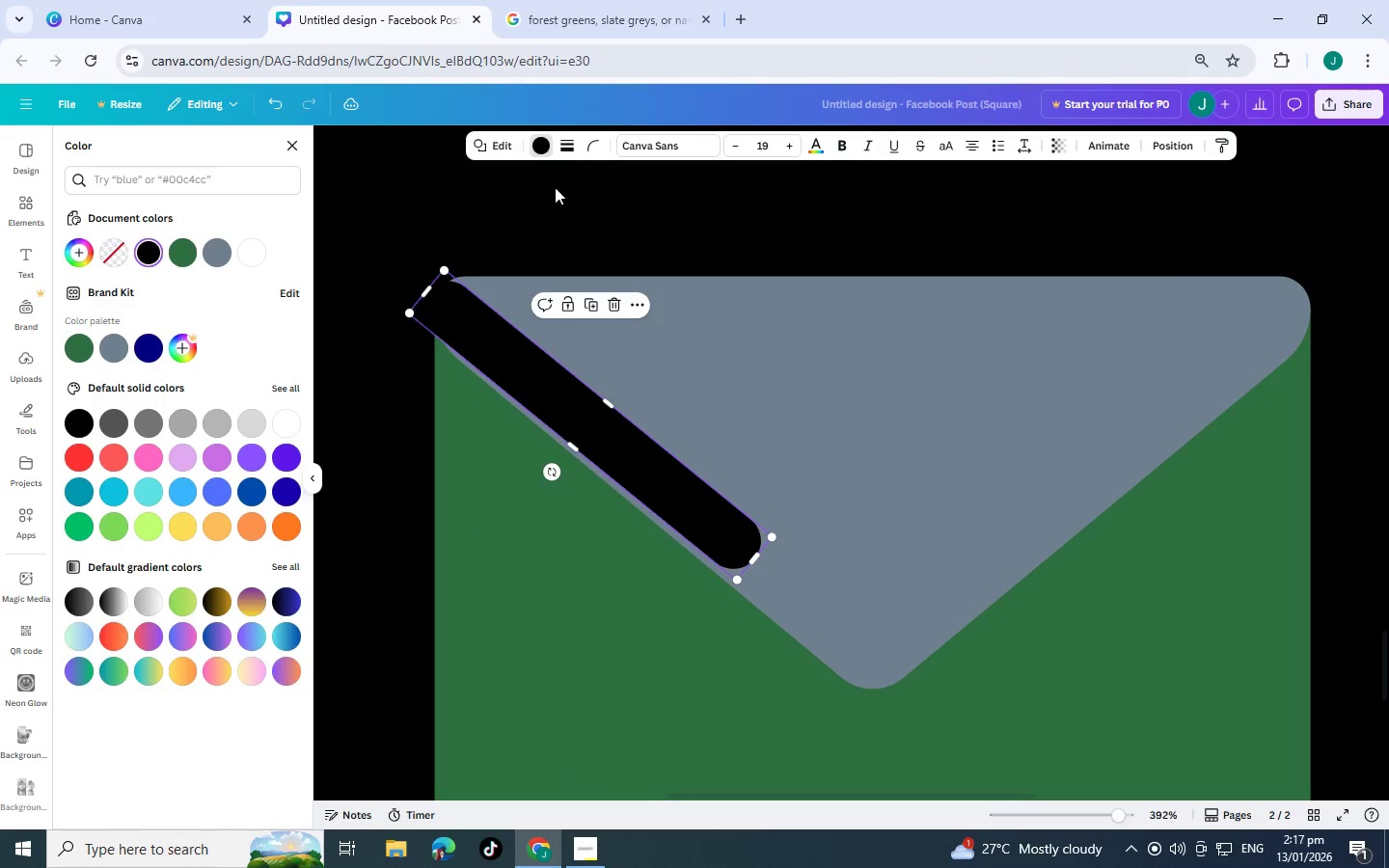 
scroll: coordinate [682, 356], scroll_direction: up, amount: 2.0
 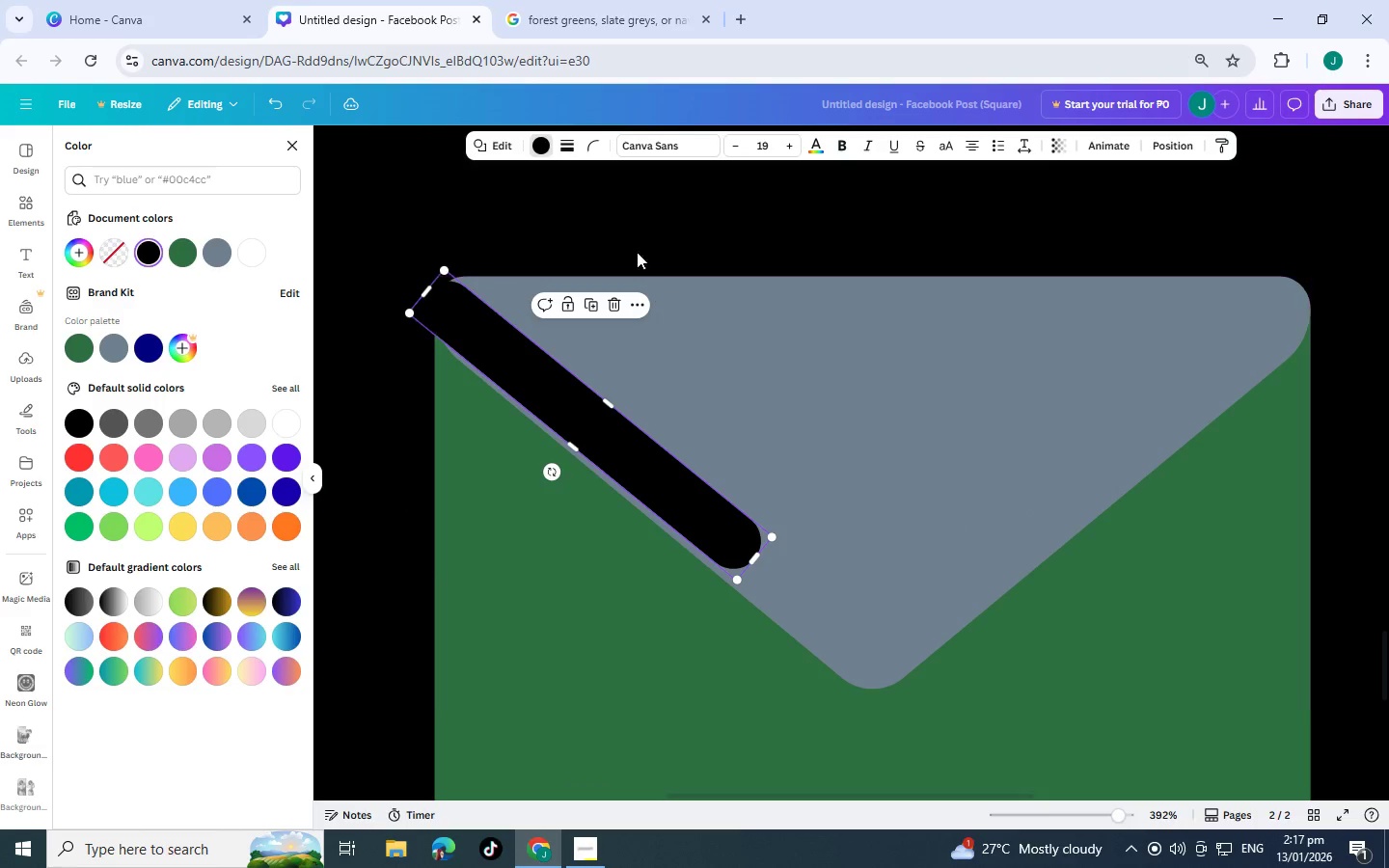 
left_click([541, 152])
 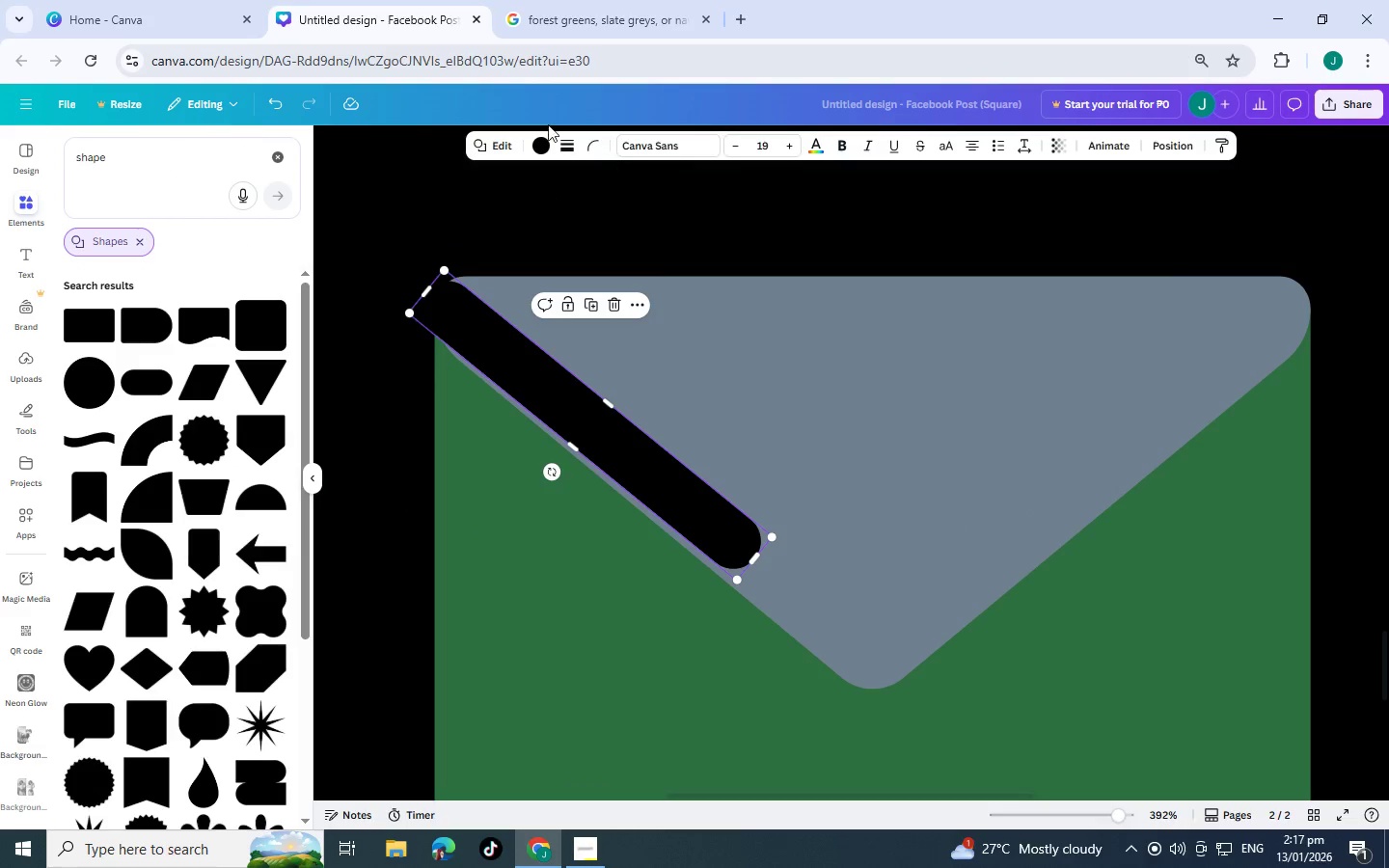 
left_click([537, 137])
 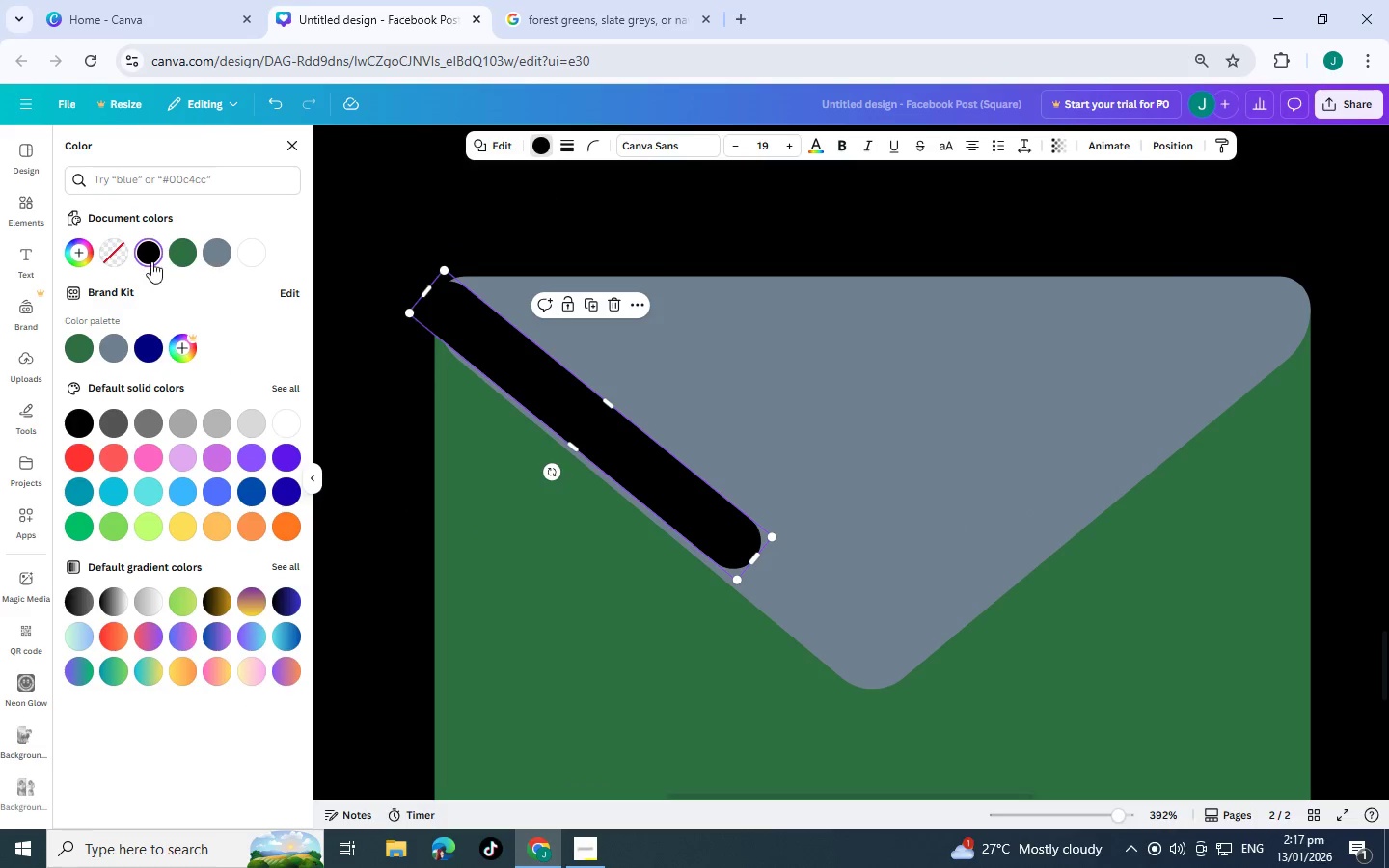 
left_click([259, 256])
 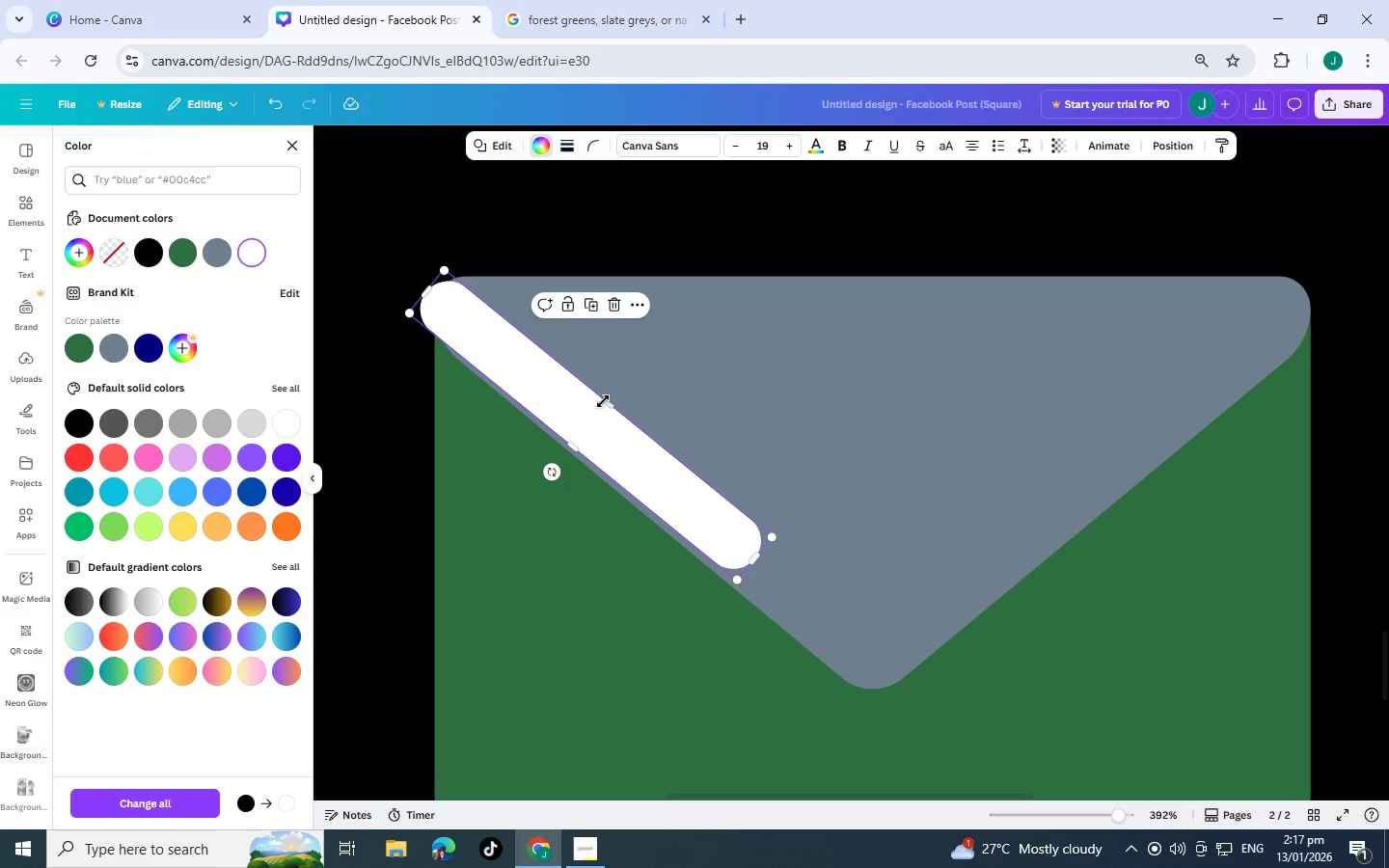 
left_click_drag(start_coordinate=[593, 397], to_coordinate=[583, 413])
 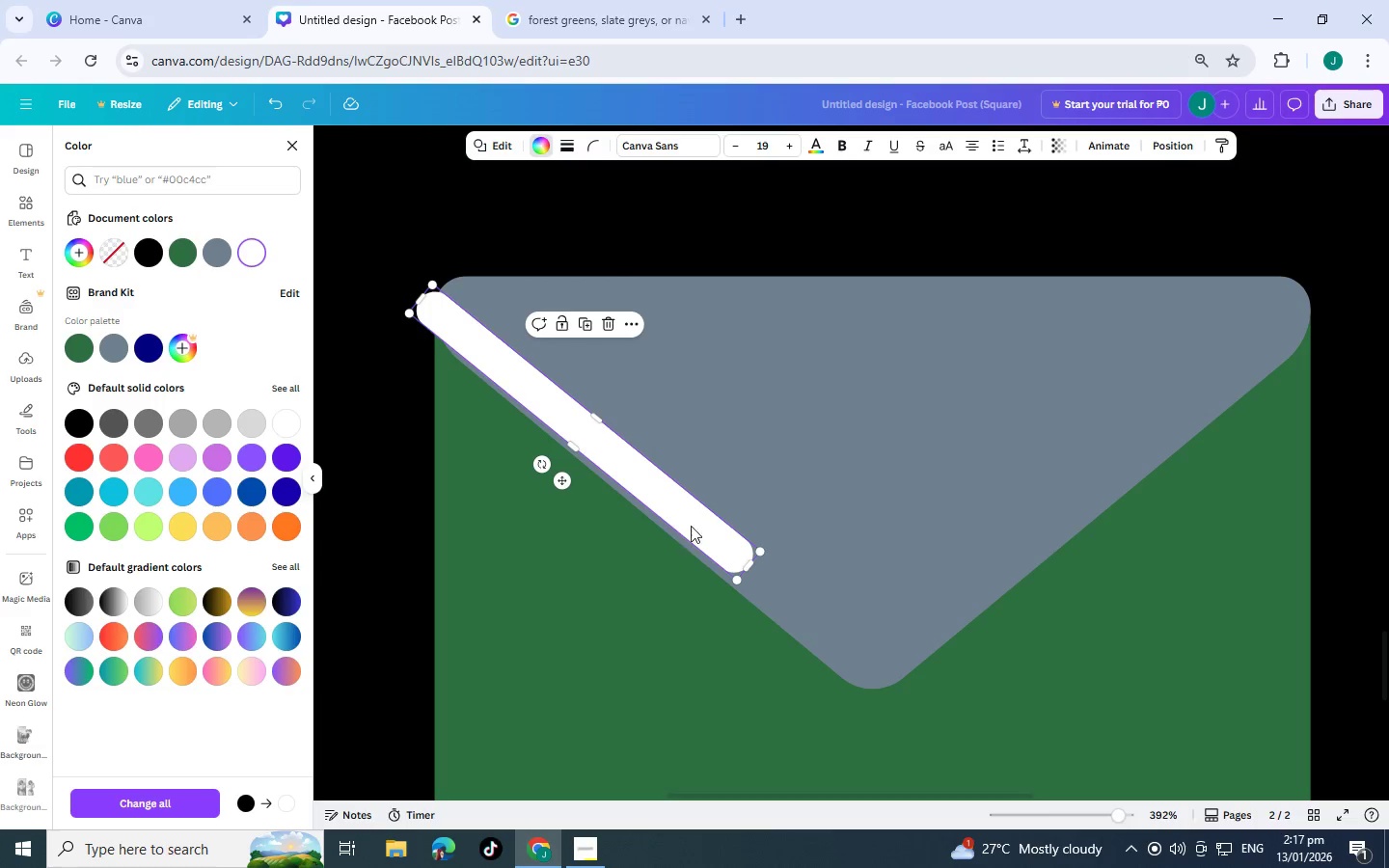 
left_click([383, 556])
 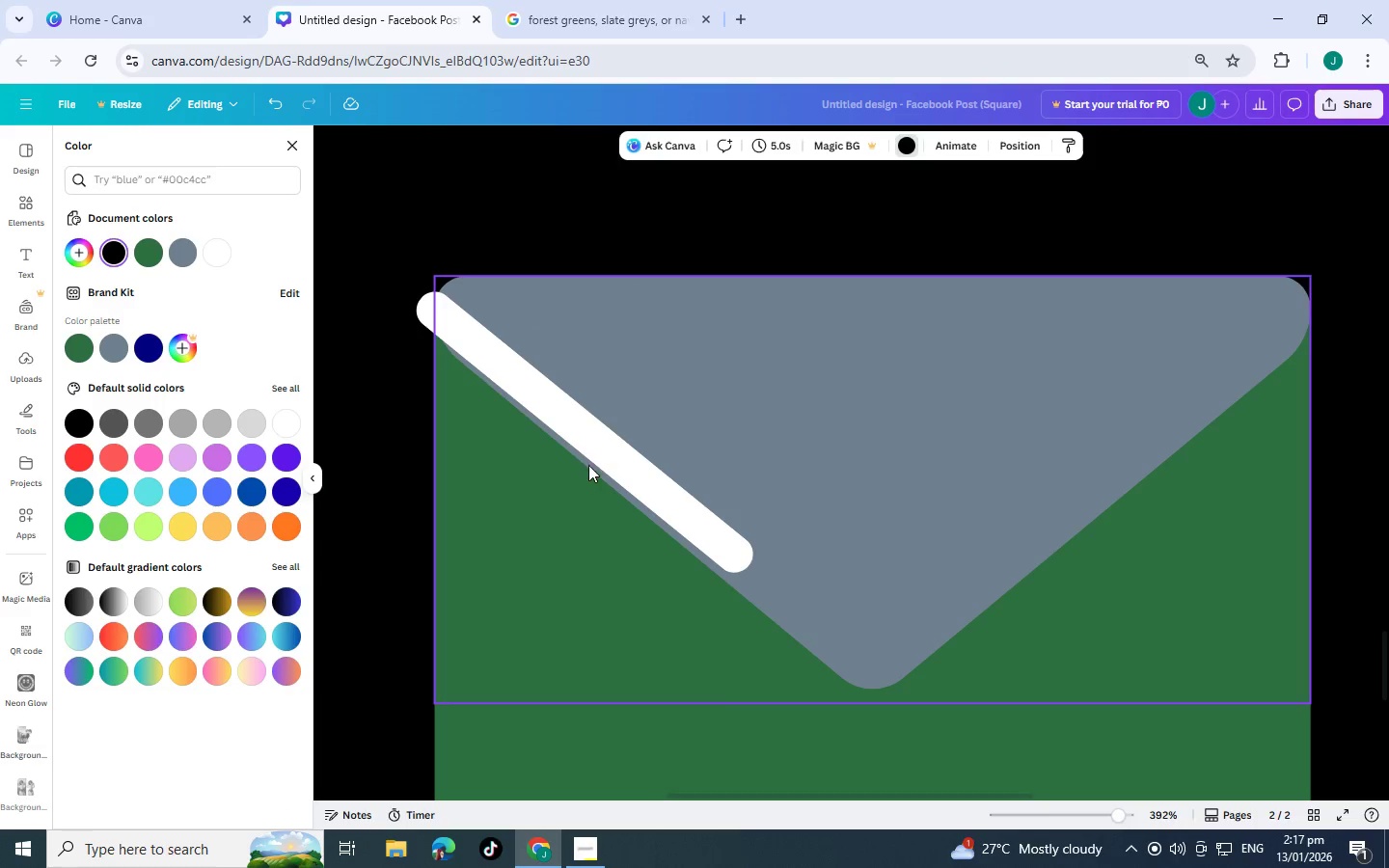 
left_click_drag(start_coordinate=[608, 460], to_coordinate=[603, 496])
 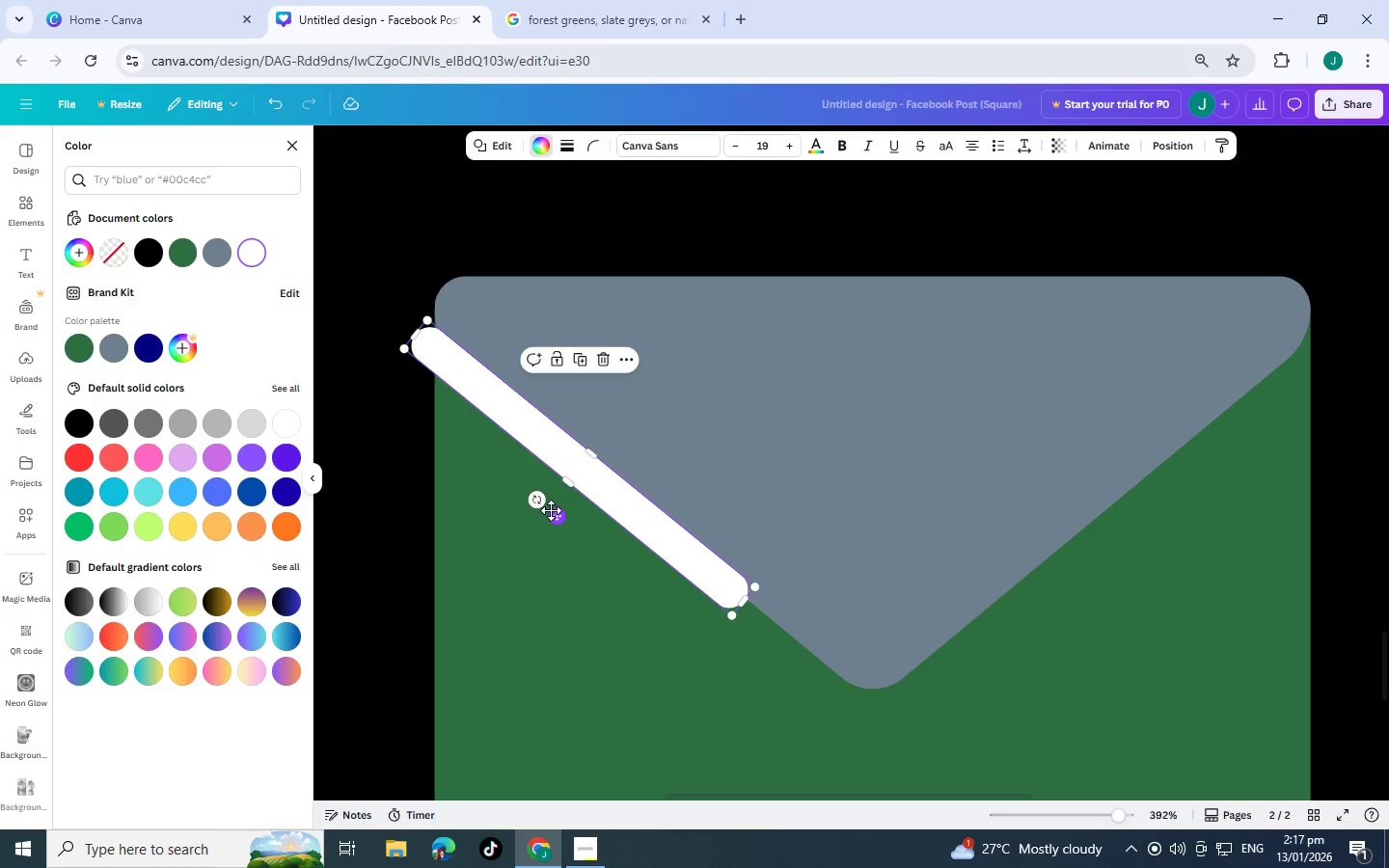 
left_click_drag(start_coordinate=[554, 518], to_coordinate=[545, 529])
 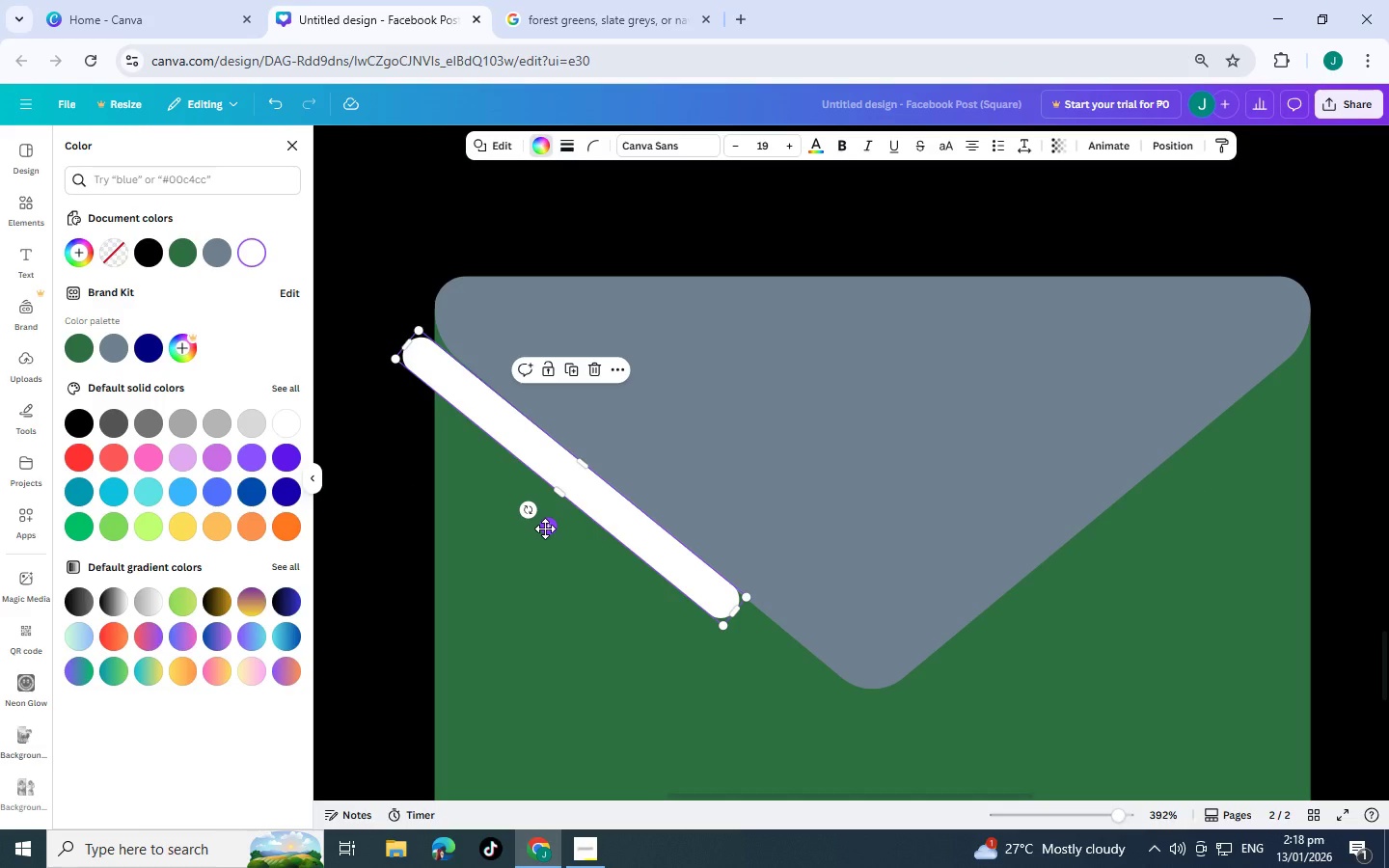 
key(Control+C)
 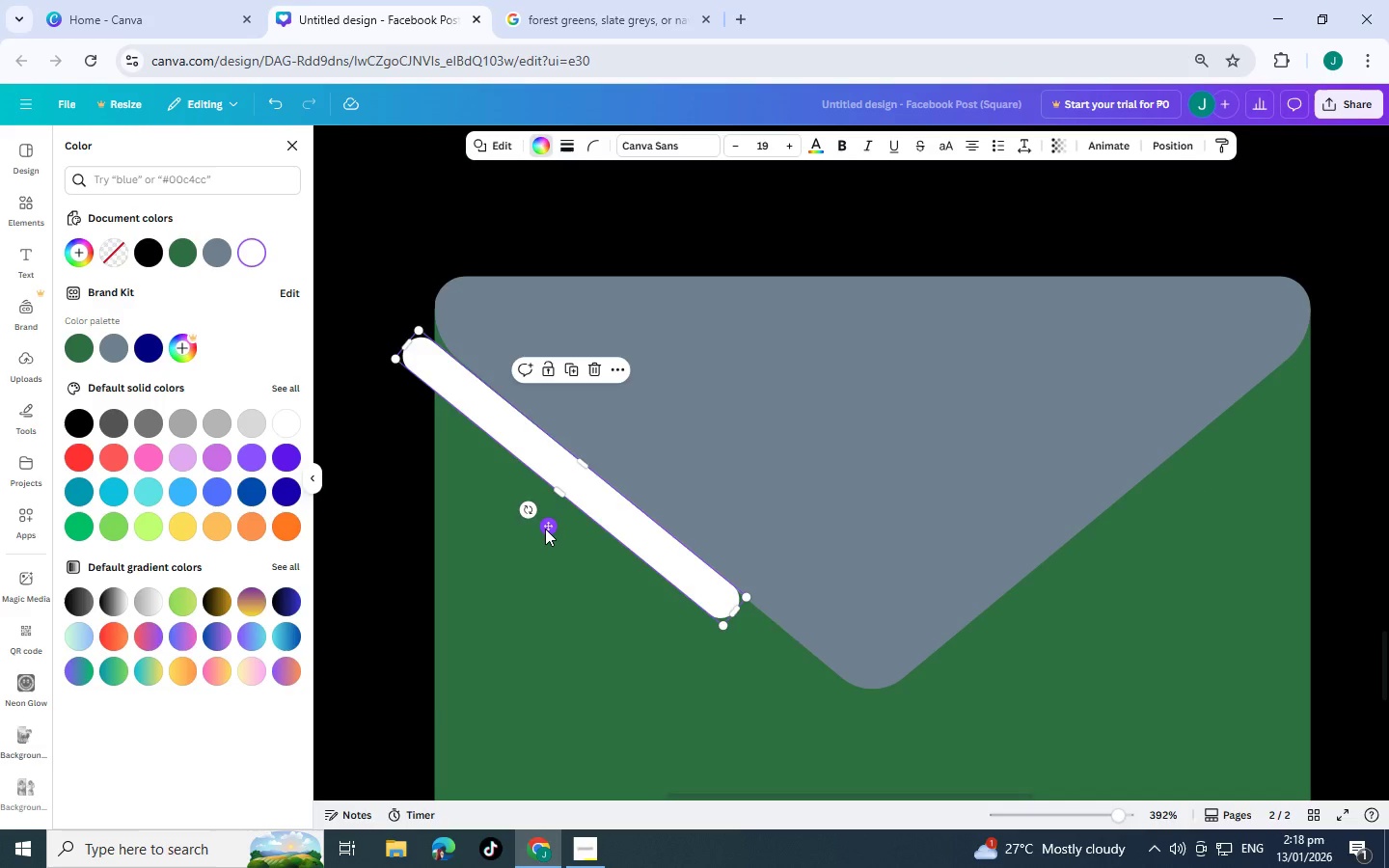 
key(Control+V)
 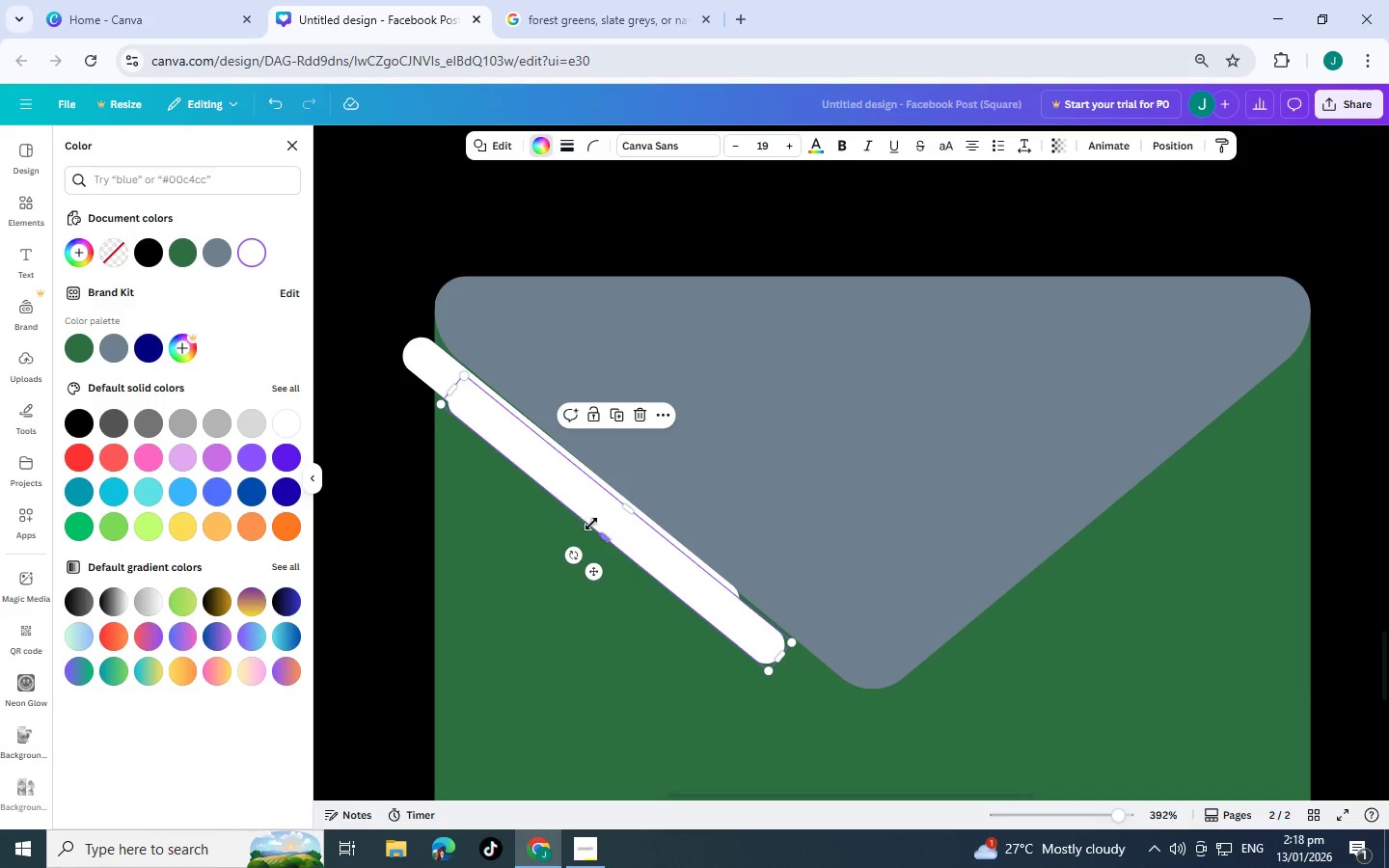 
left_click_drag(start_coordinate=[611, 529], to_coordinate=[1183, 516])
 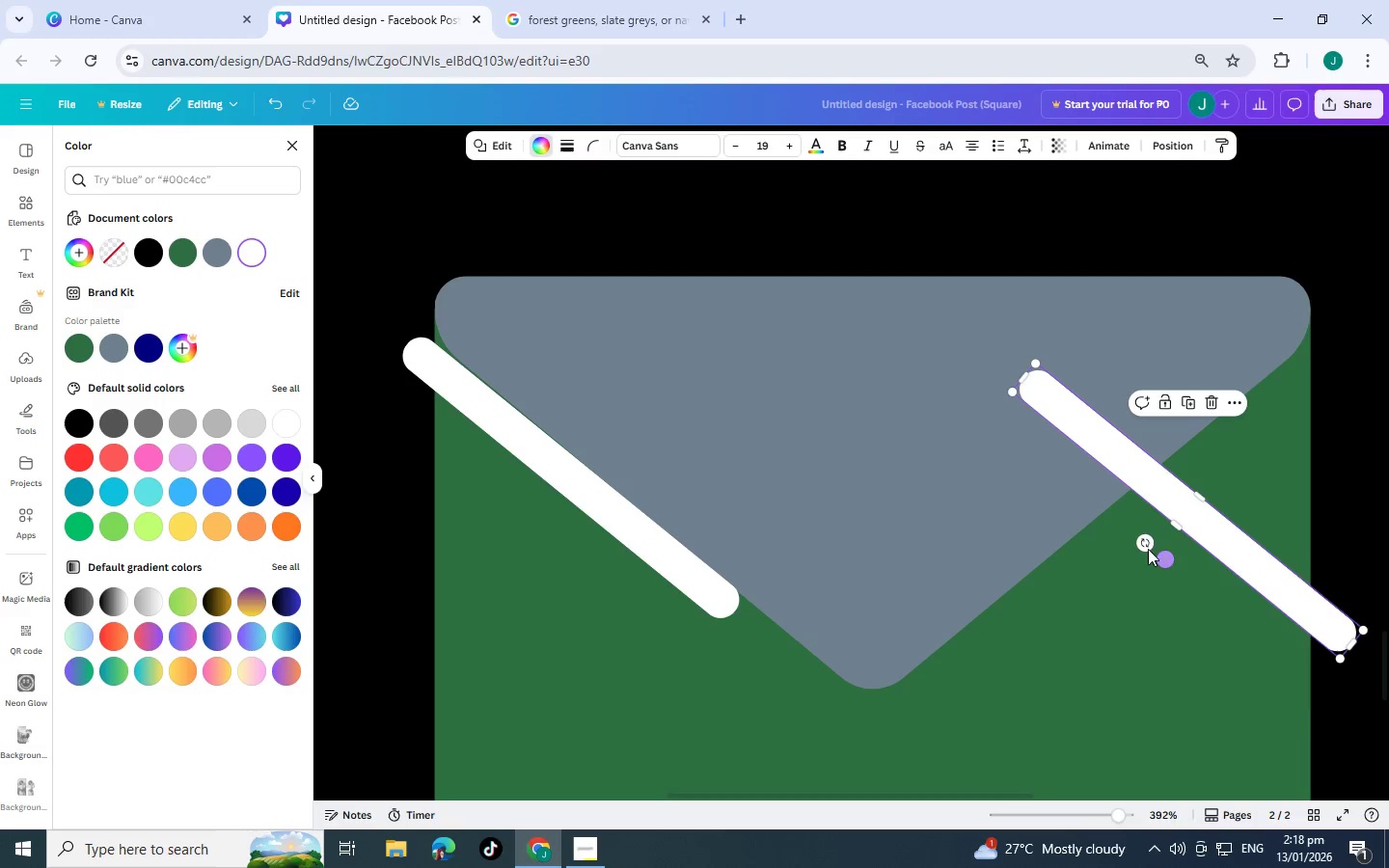 
left_click_drag(start_coordinate=[1147, 549], to_coordinate=[1378, 733])
 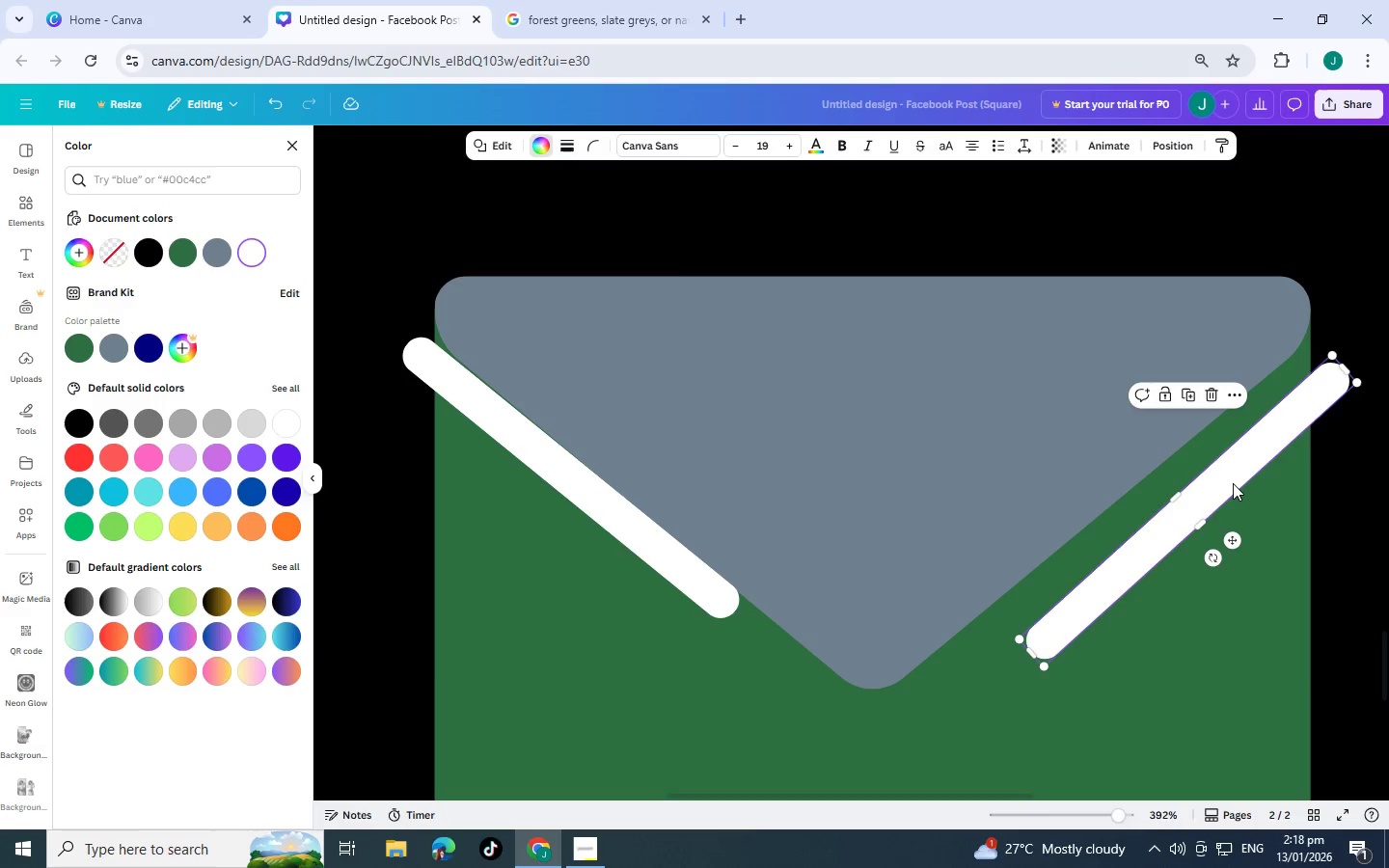 
left_click_drag(start_coordinate=[1233, 483], to_coordinate=[1215, 445])
 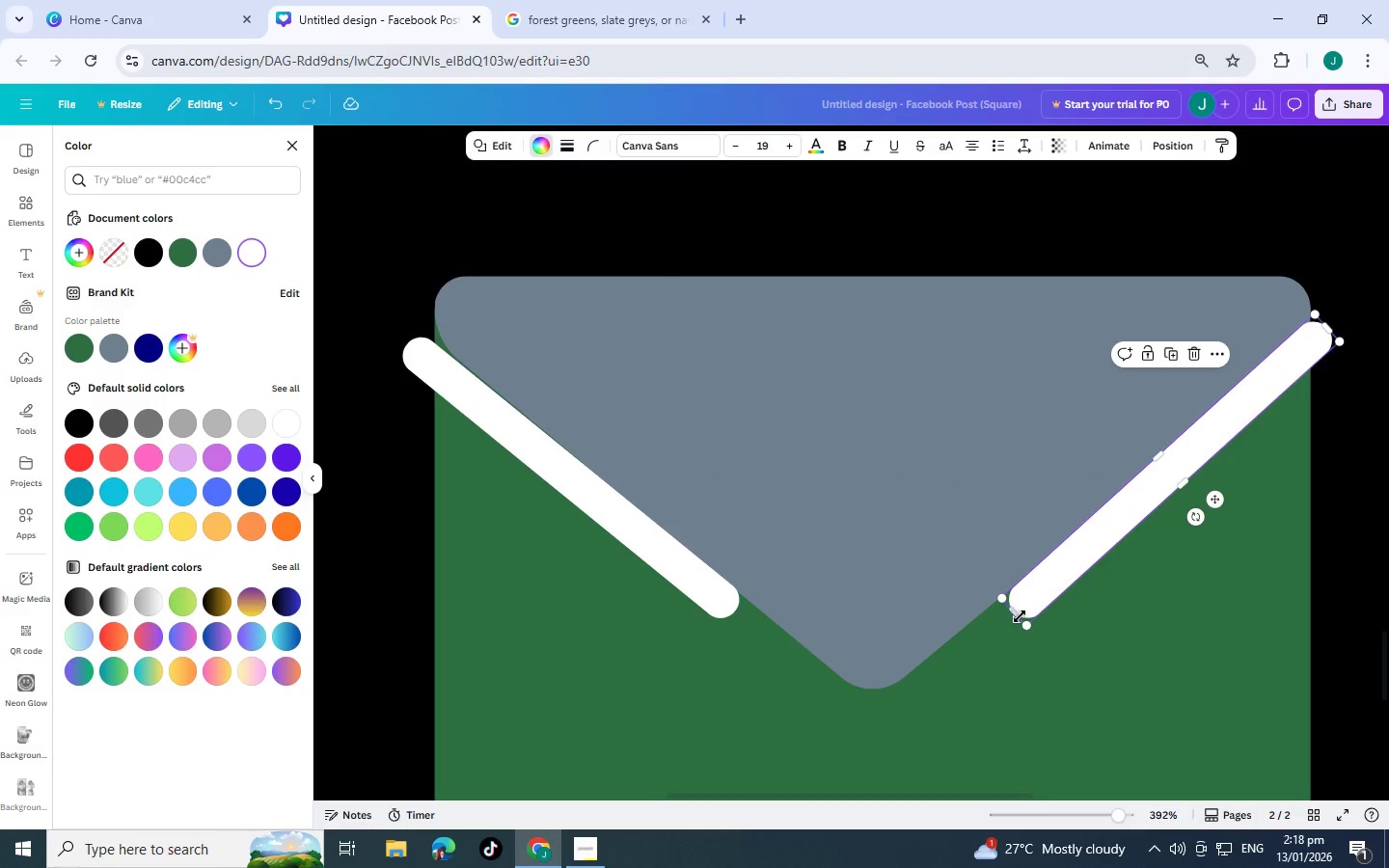 
left_click_drag(start_coordinate=[1018, 616], to_coordinate=[856, 718])
 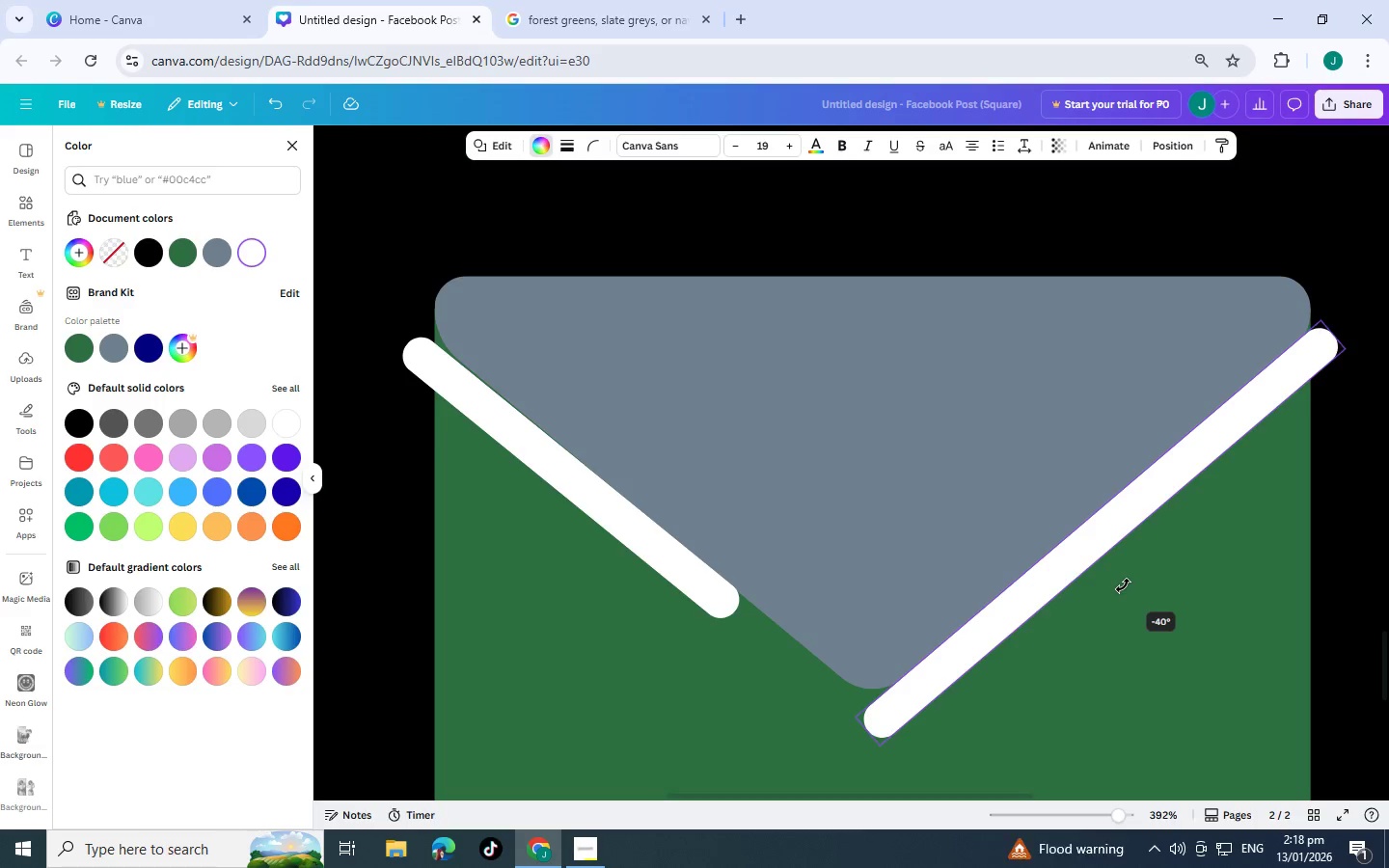 
wait(5.39)
 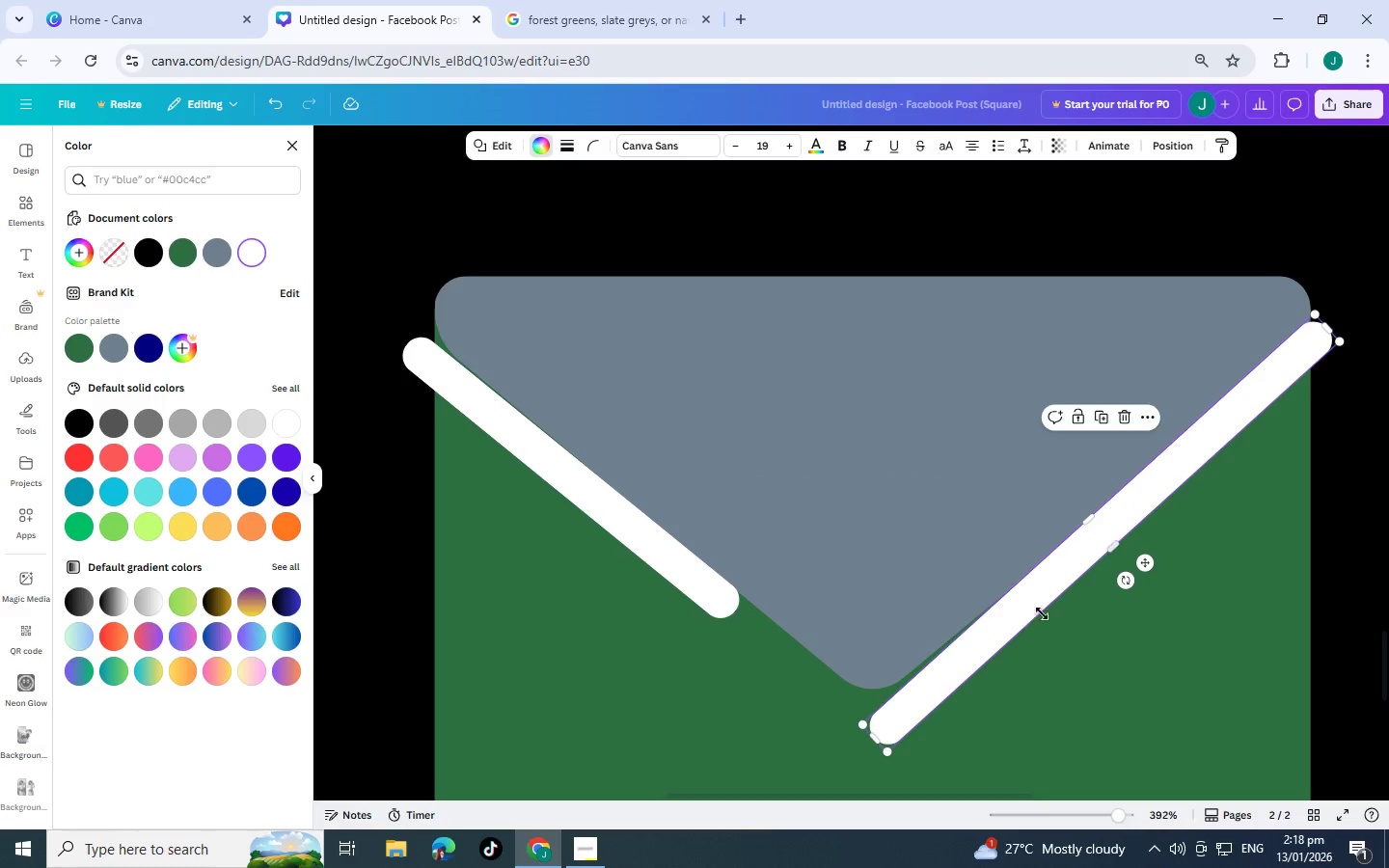 
left_click([600, 506])
 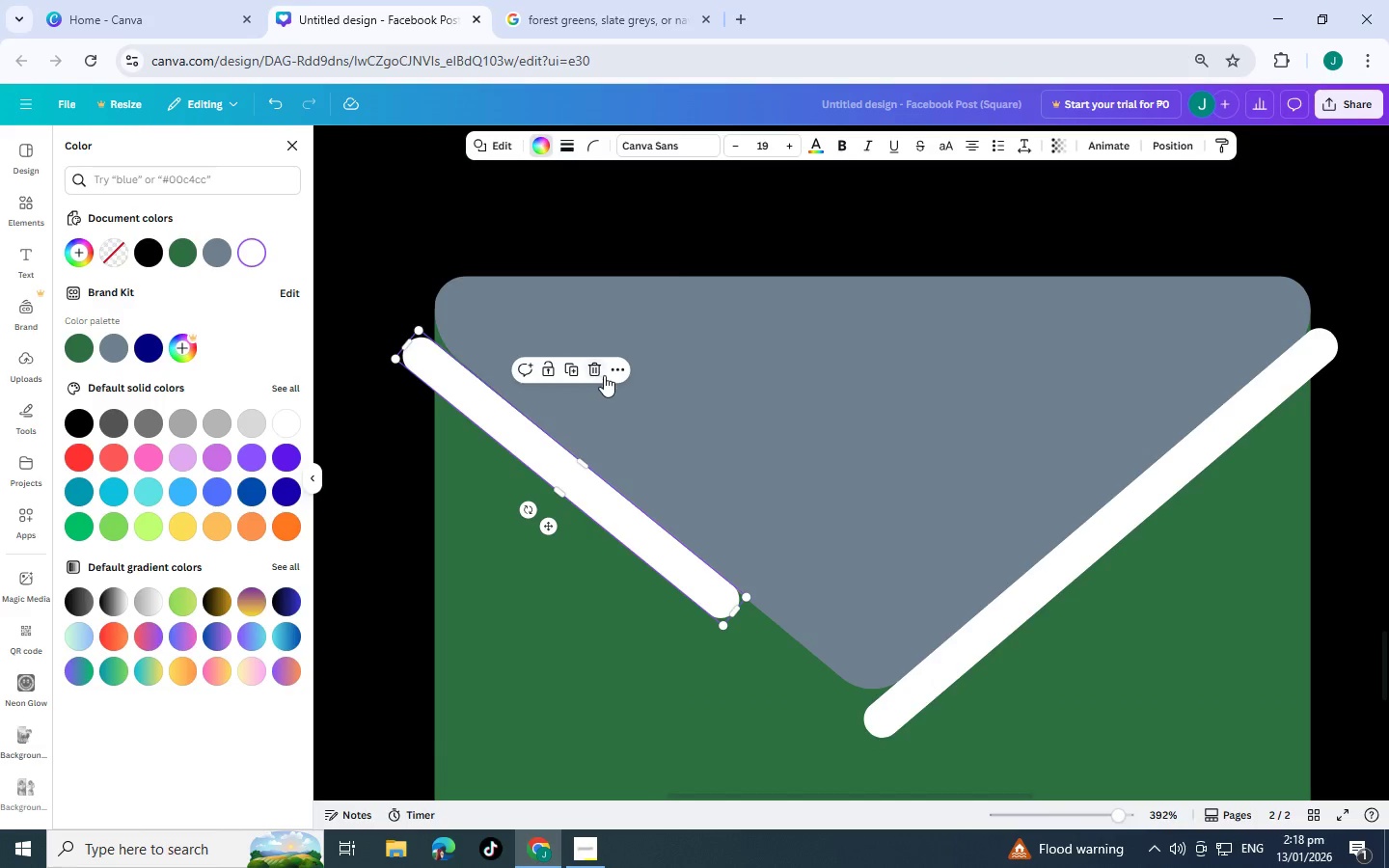 
left_click([596, 367])
 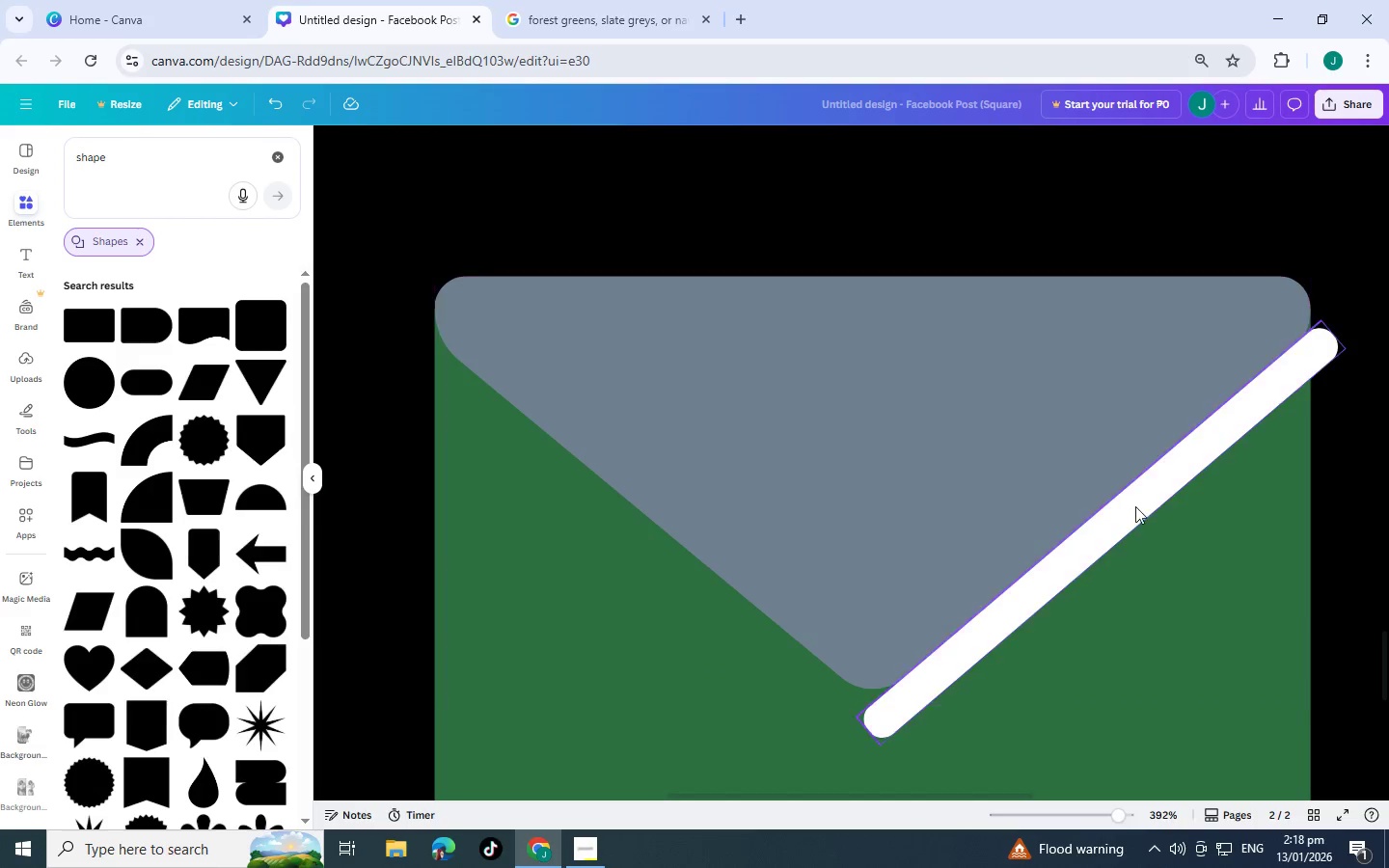 
left_click([1135, 506])
 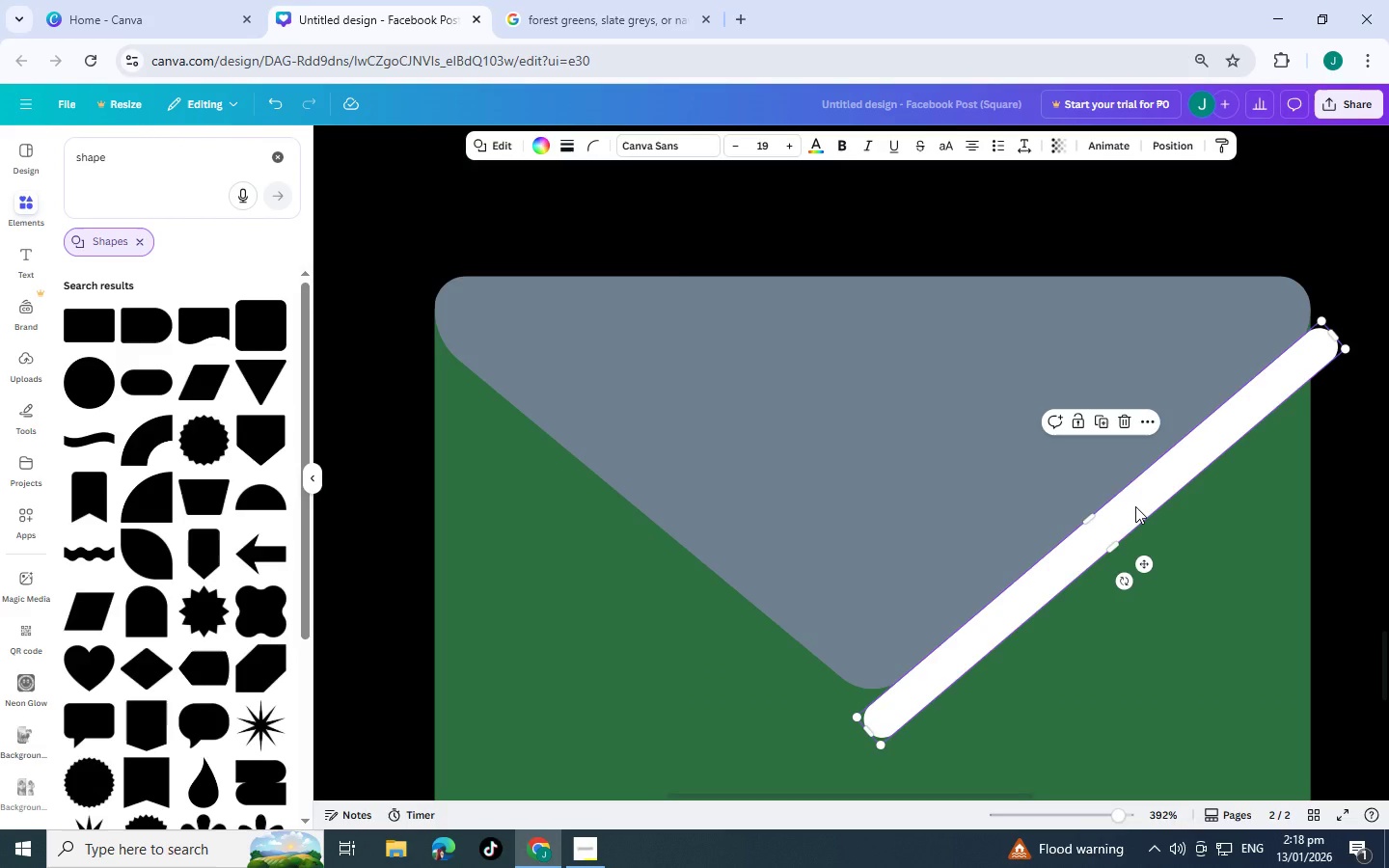 
key(Control+C)
 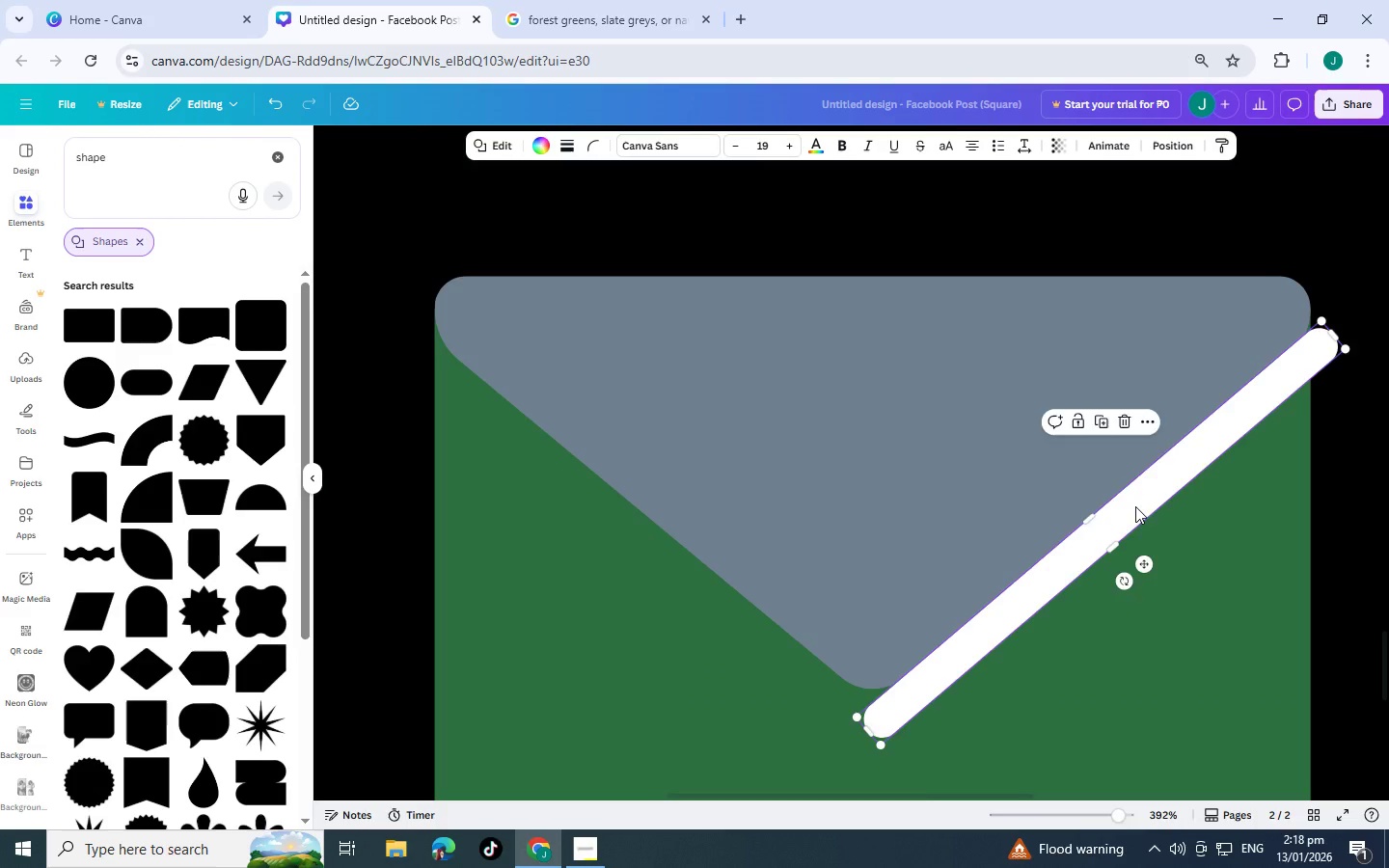 
key(Control+V)
 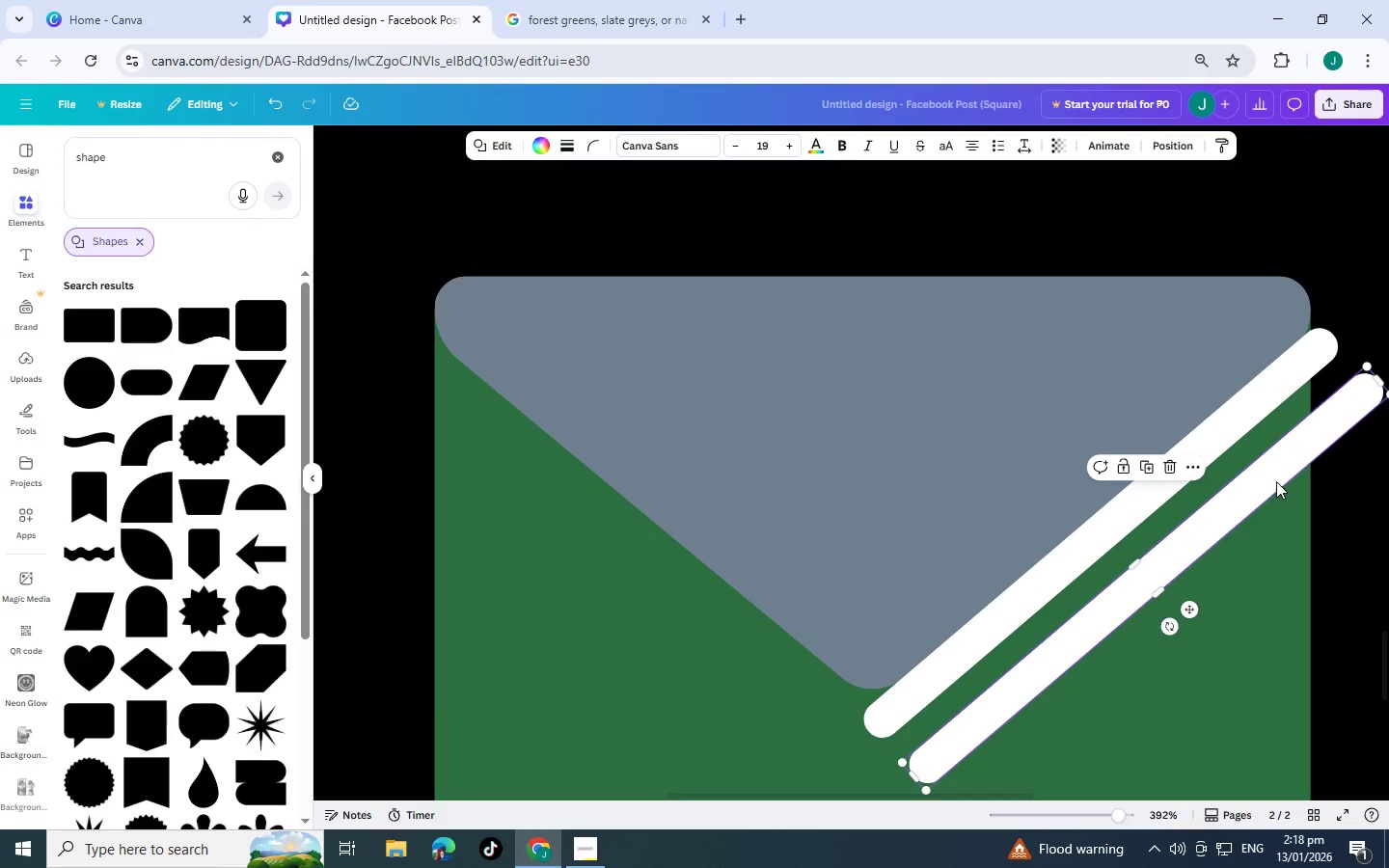 
wait(5.05)
 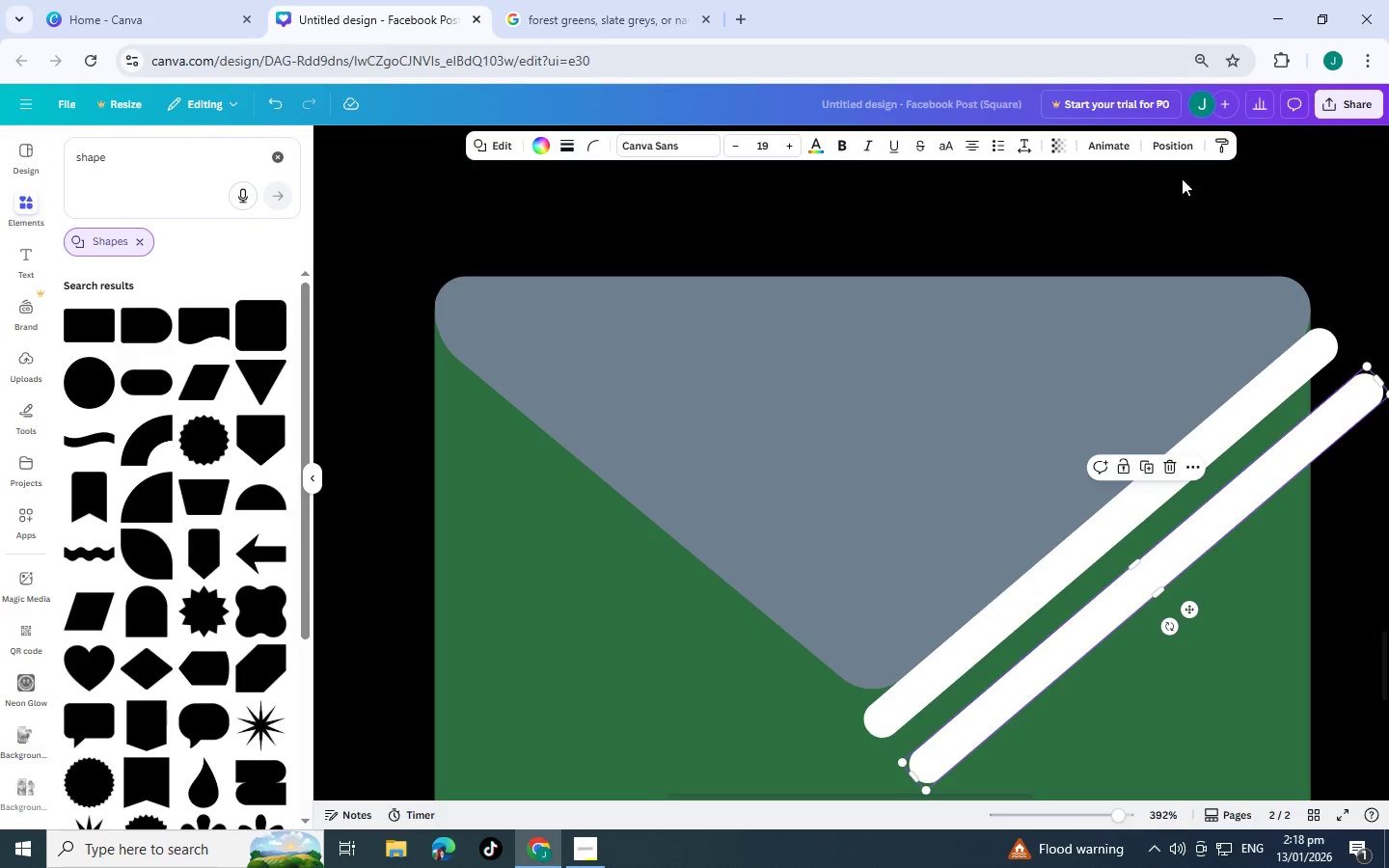 
left_click_drag(start_coordinate=[1323, 445], to_coordinate=[812, 374])
 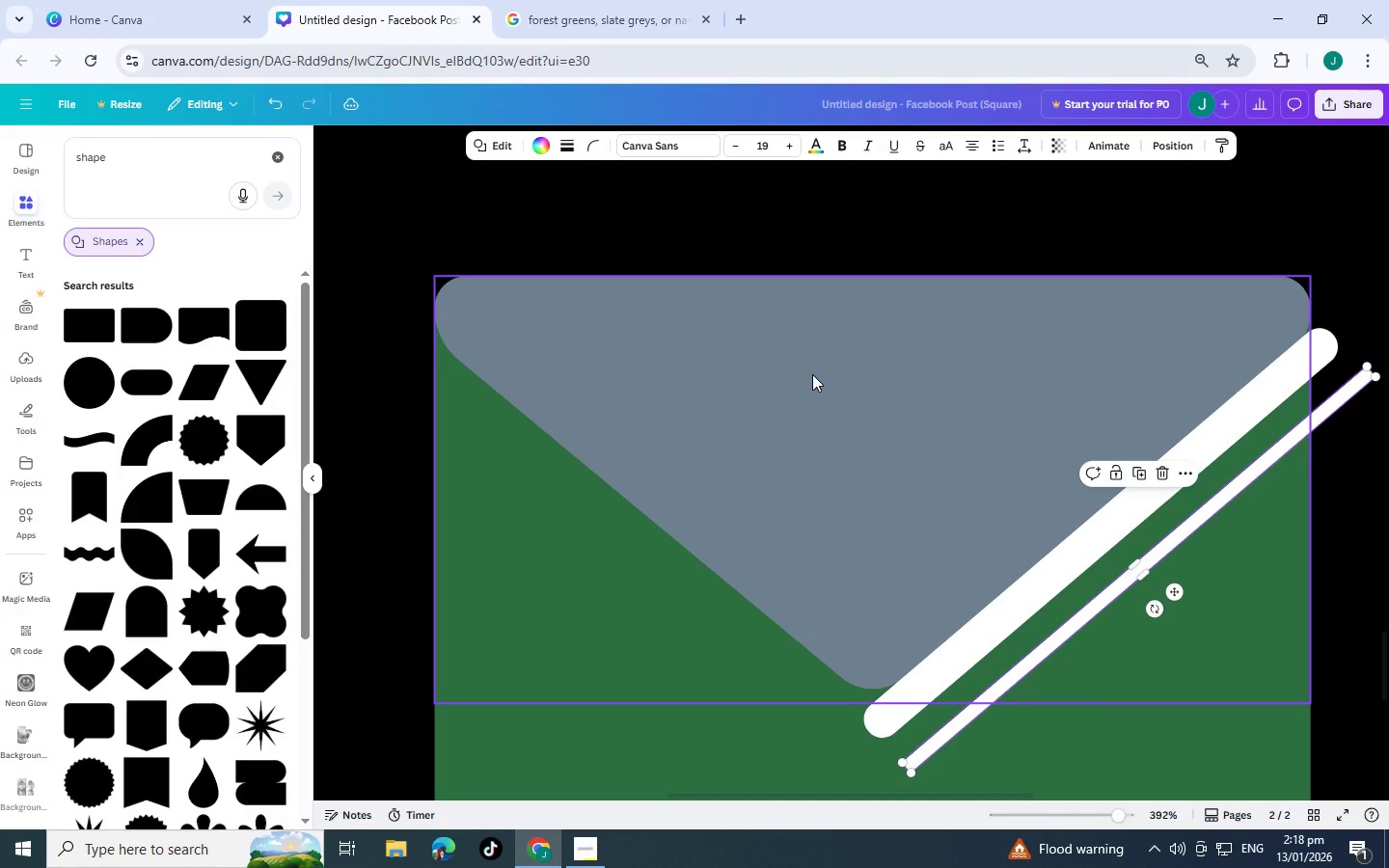 
key(Control+Z)
 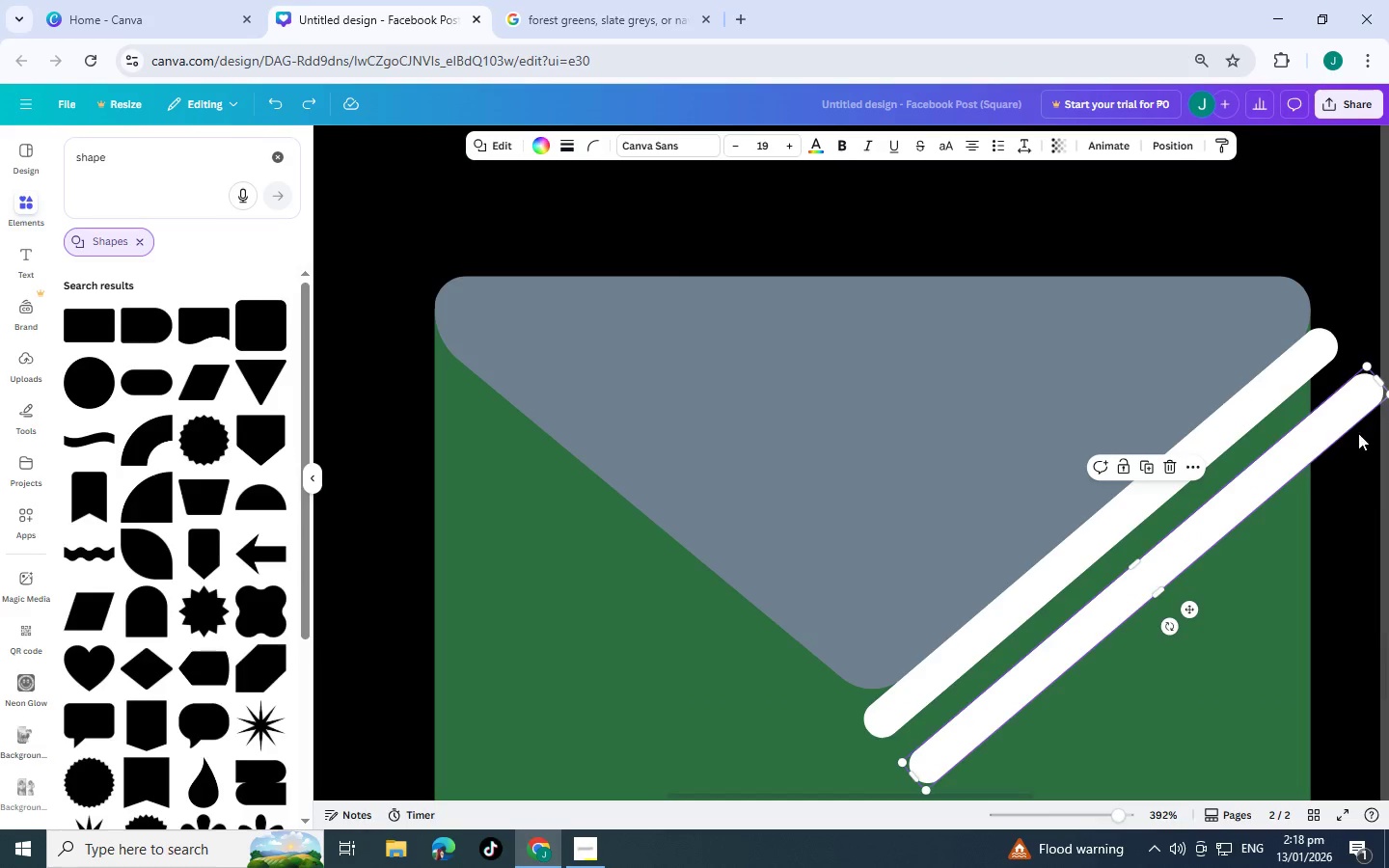 
left_click([1351, 423])
 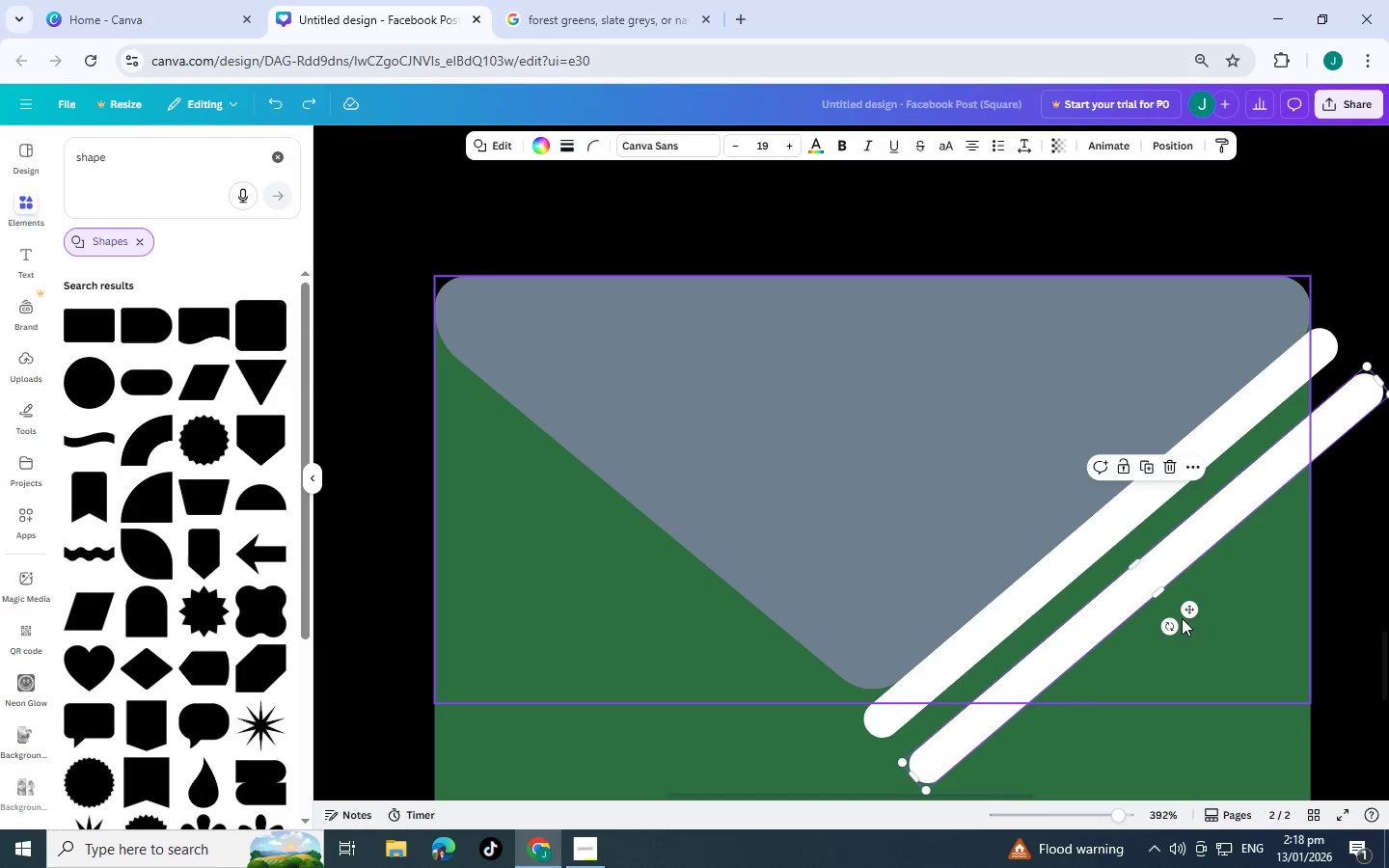 
left_click_drag(start_coordinate=[1185, 610], to_coordinate=[748, 495])
 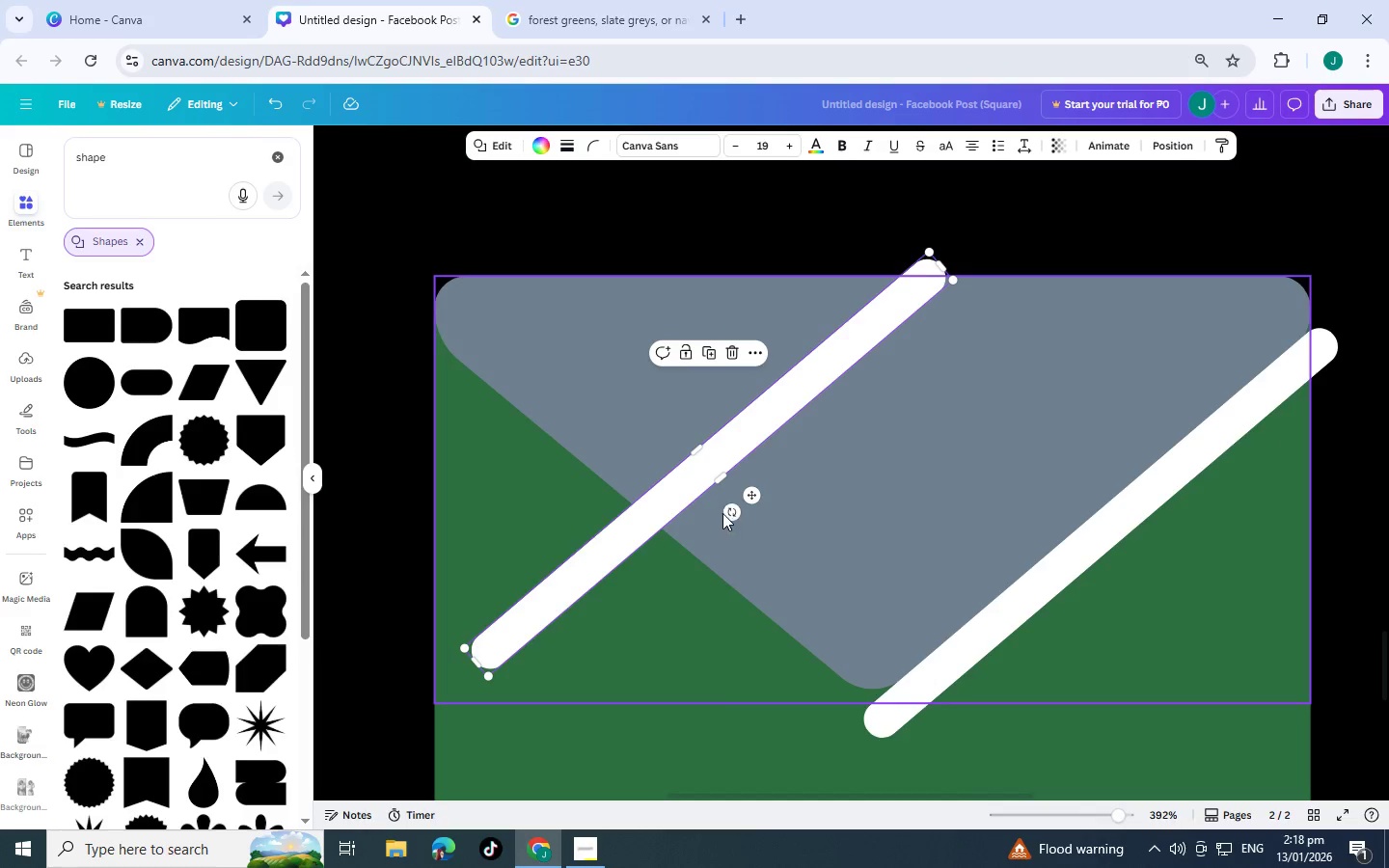 
left_click_drag(start_coordinate=[729, 511], to_coordinate=[635, 520])
 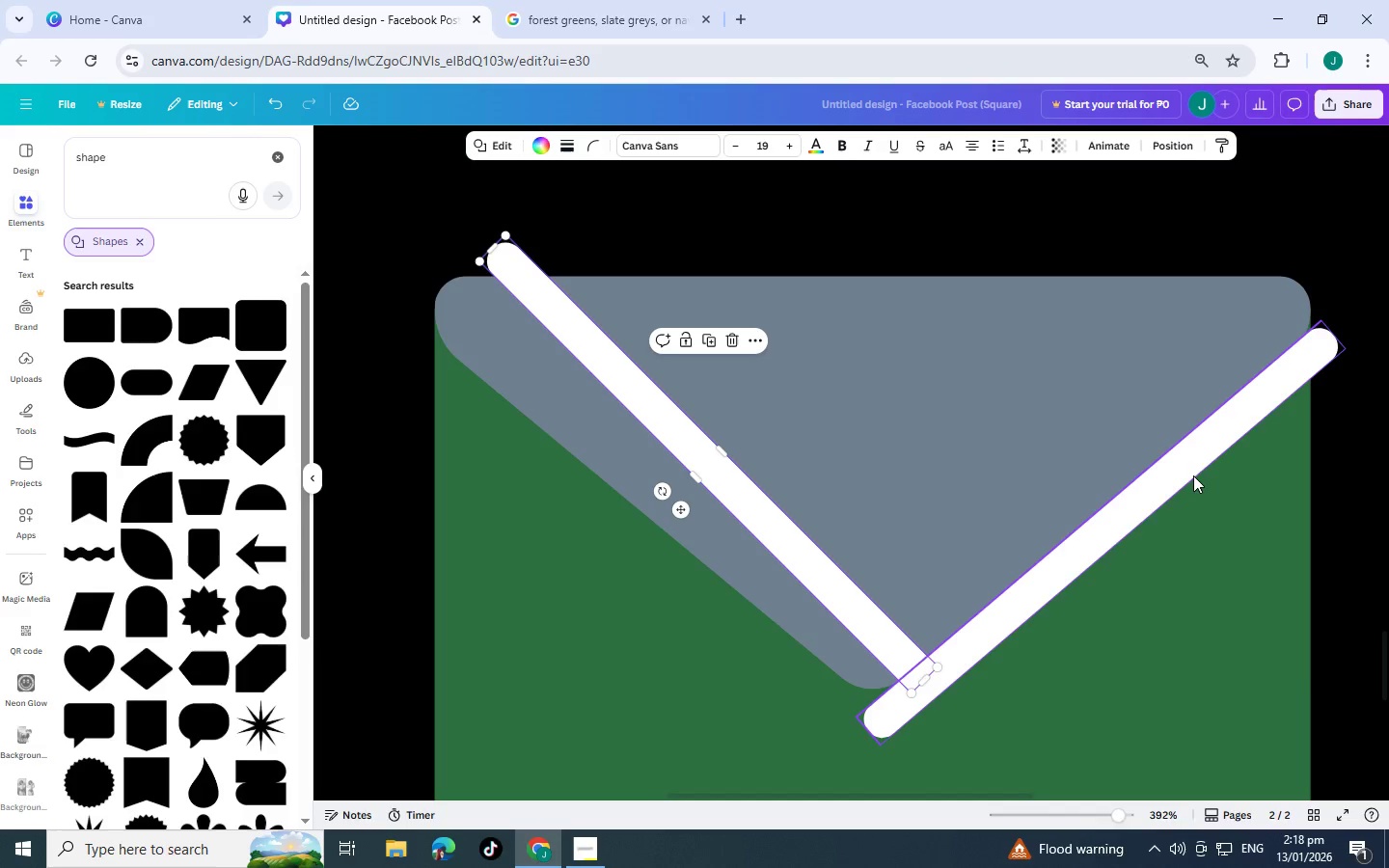 
left_click([1185, 472])
 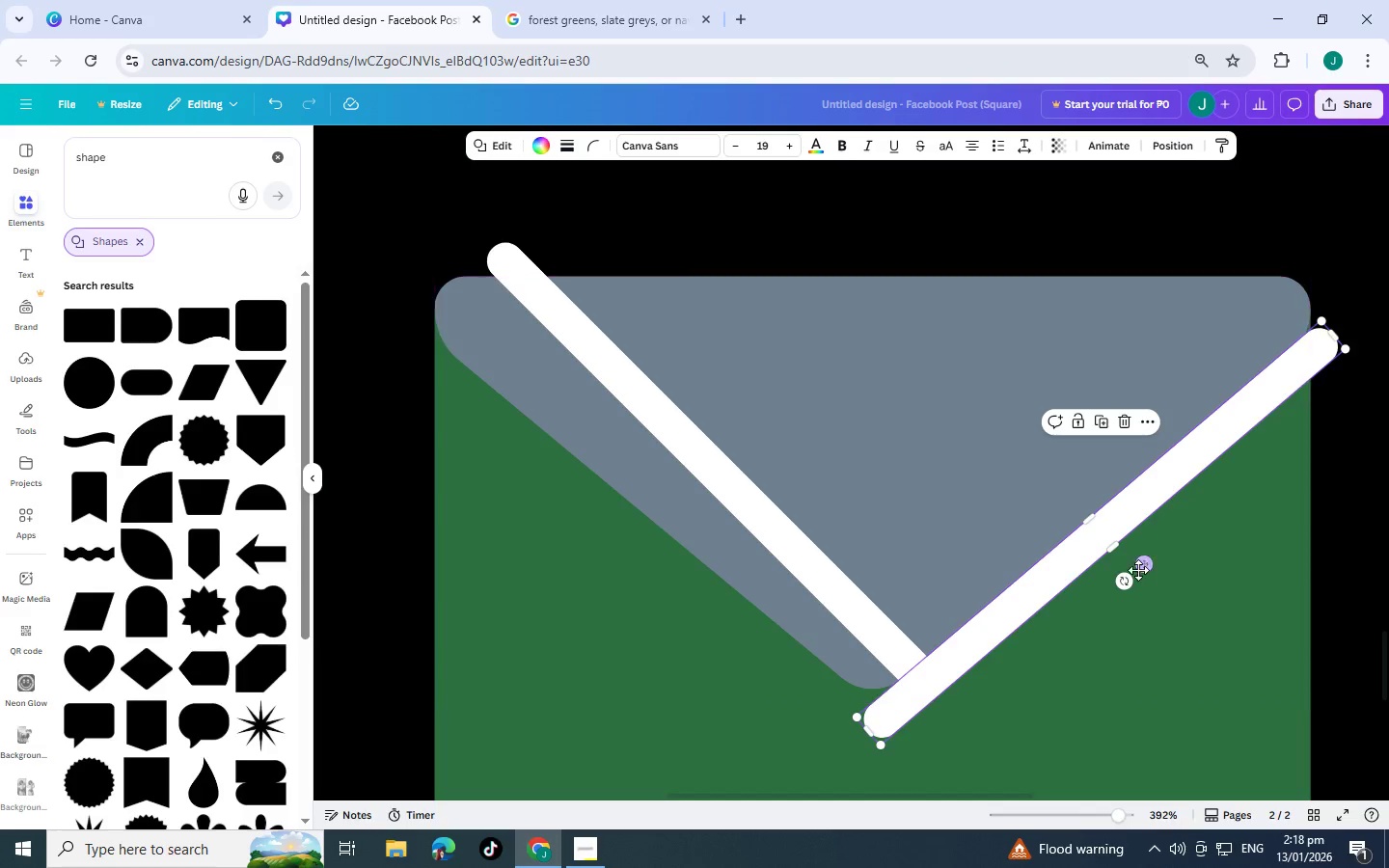 
left_click([1128, 581])
 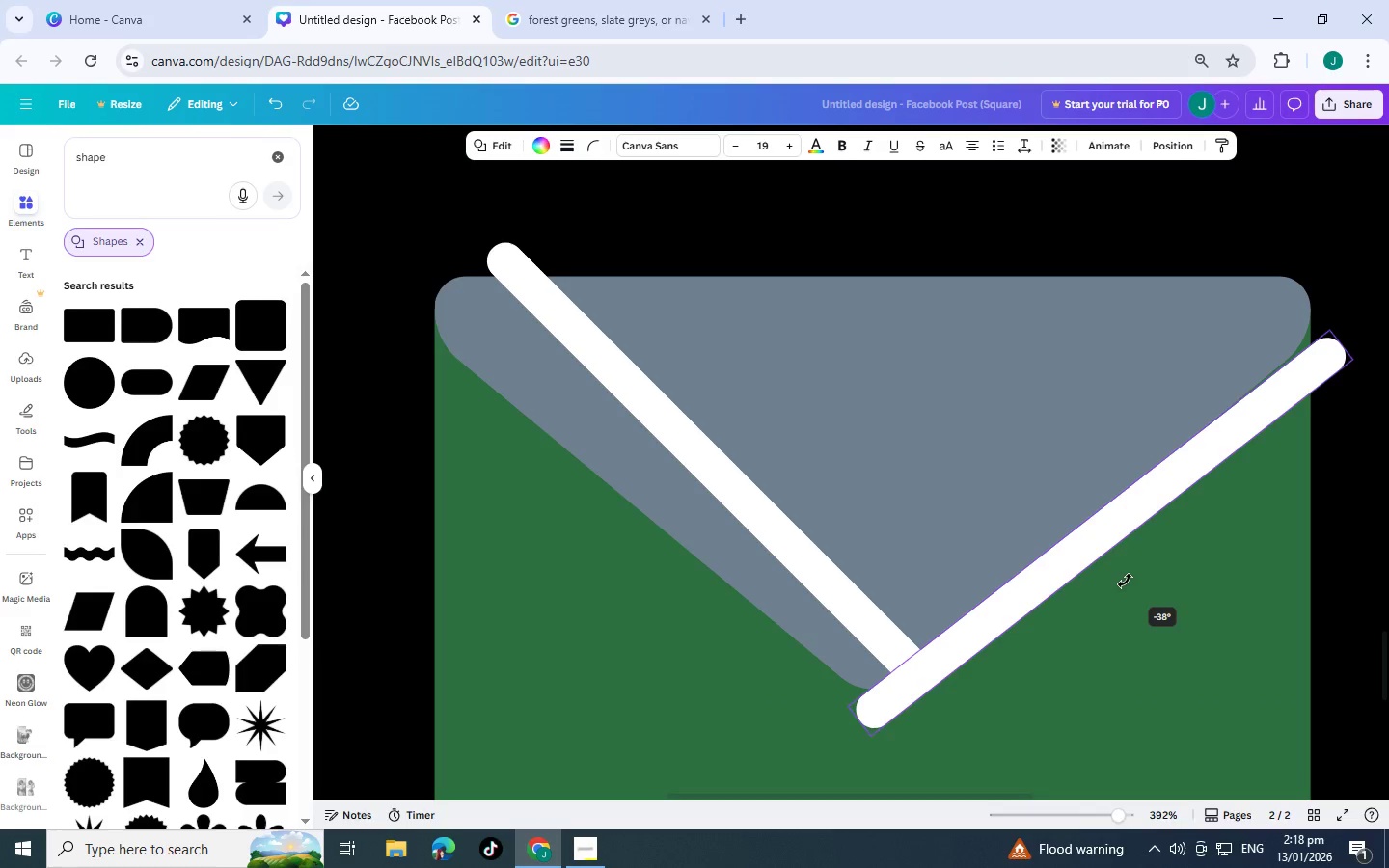 
left_click([1128, 581])
 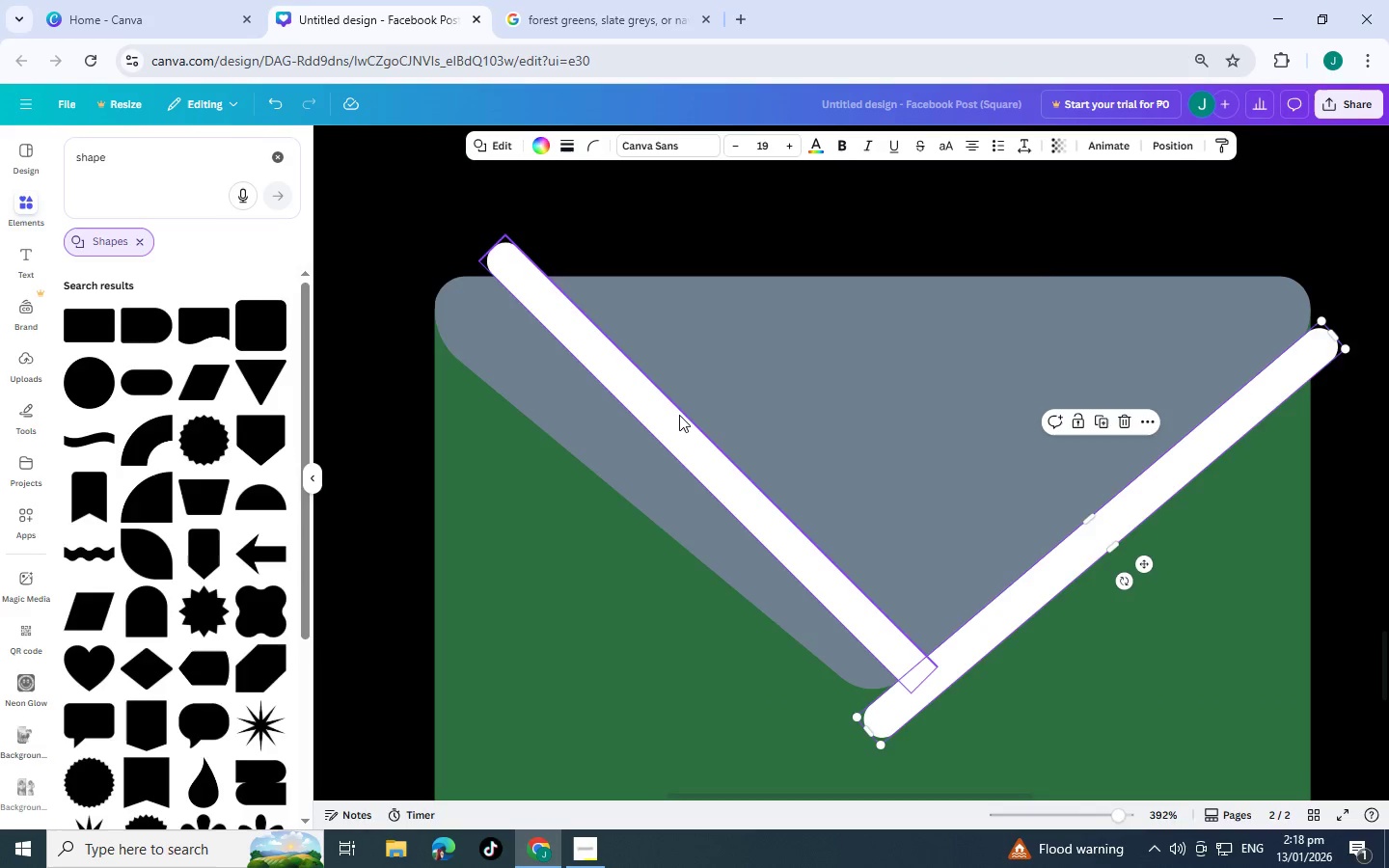 
left_click([680, 415])
 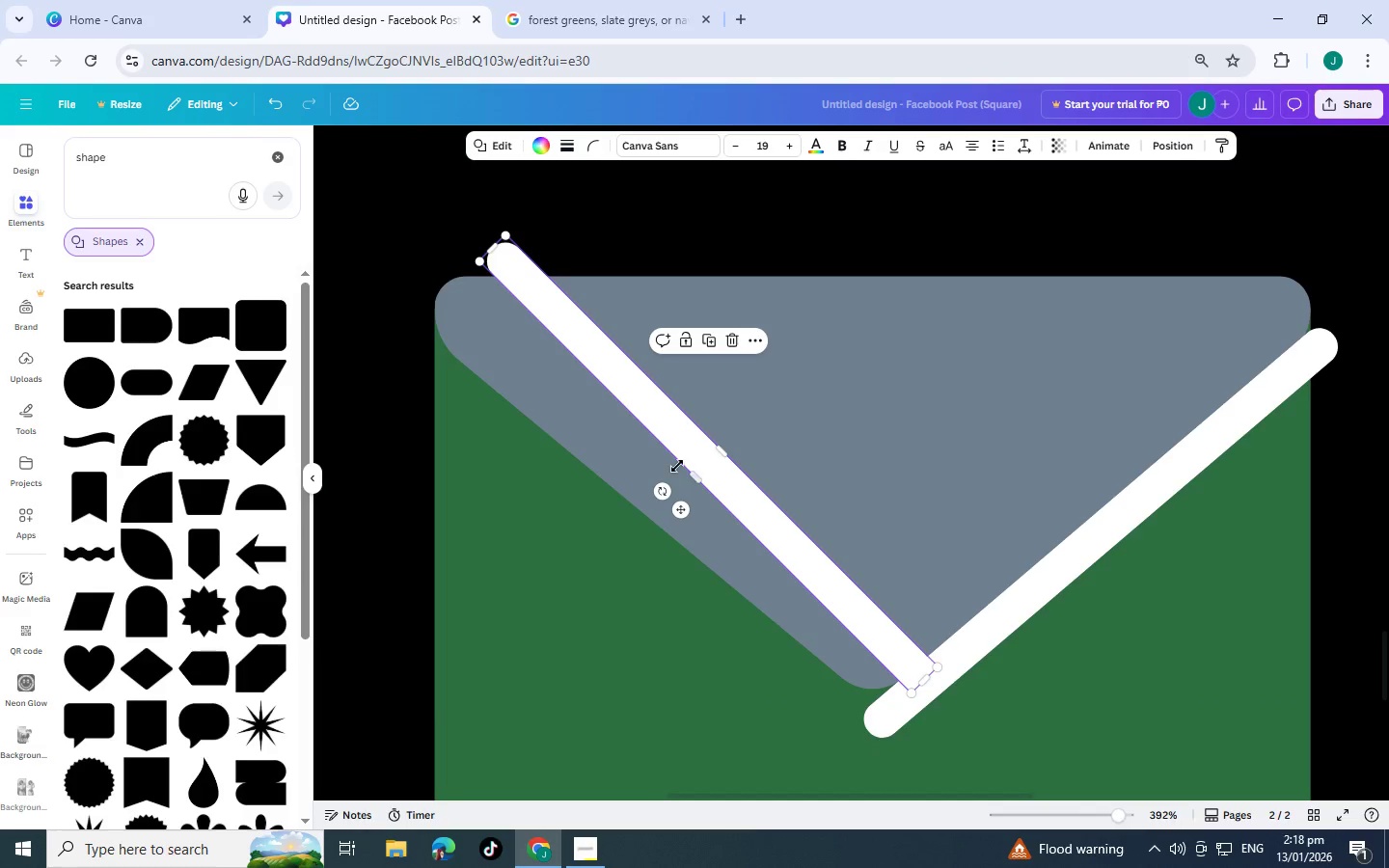 
mouse_move([681, 502])
 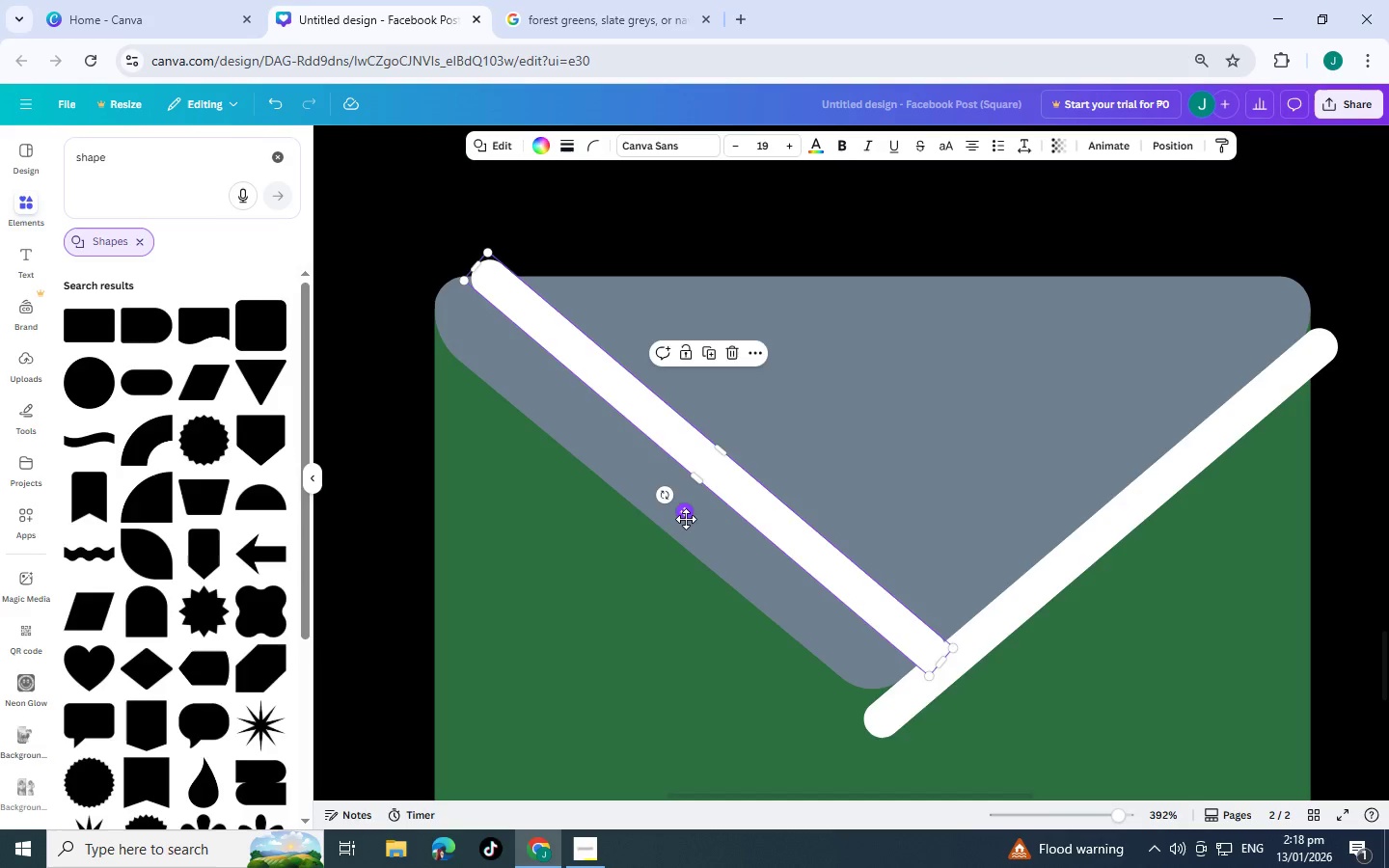 
left_click_drag(start_coordinate=[686, 519], to_coordinate=[626, 587])
 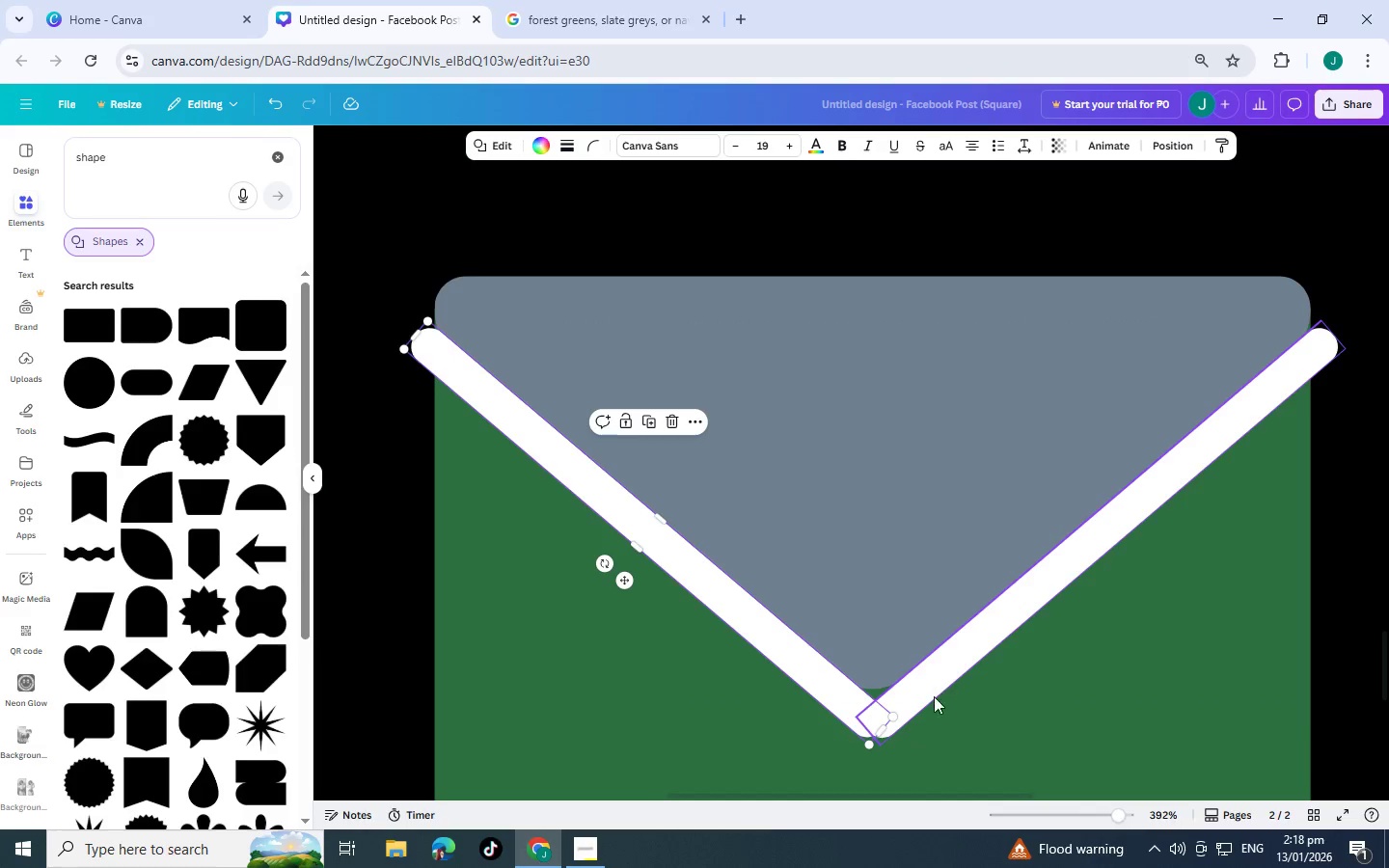 
left_click_drag(start_coordinate=[925, 696], to_coordinate=[913, 699])
 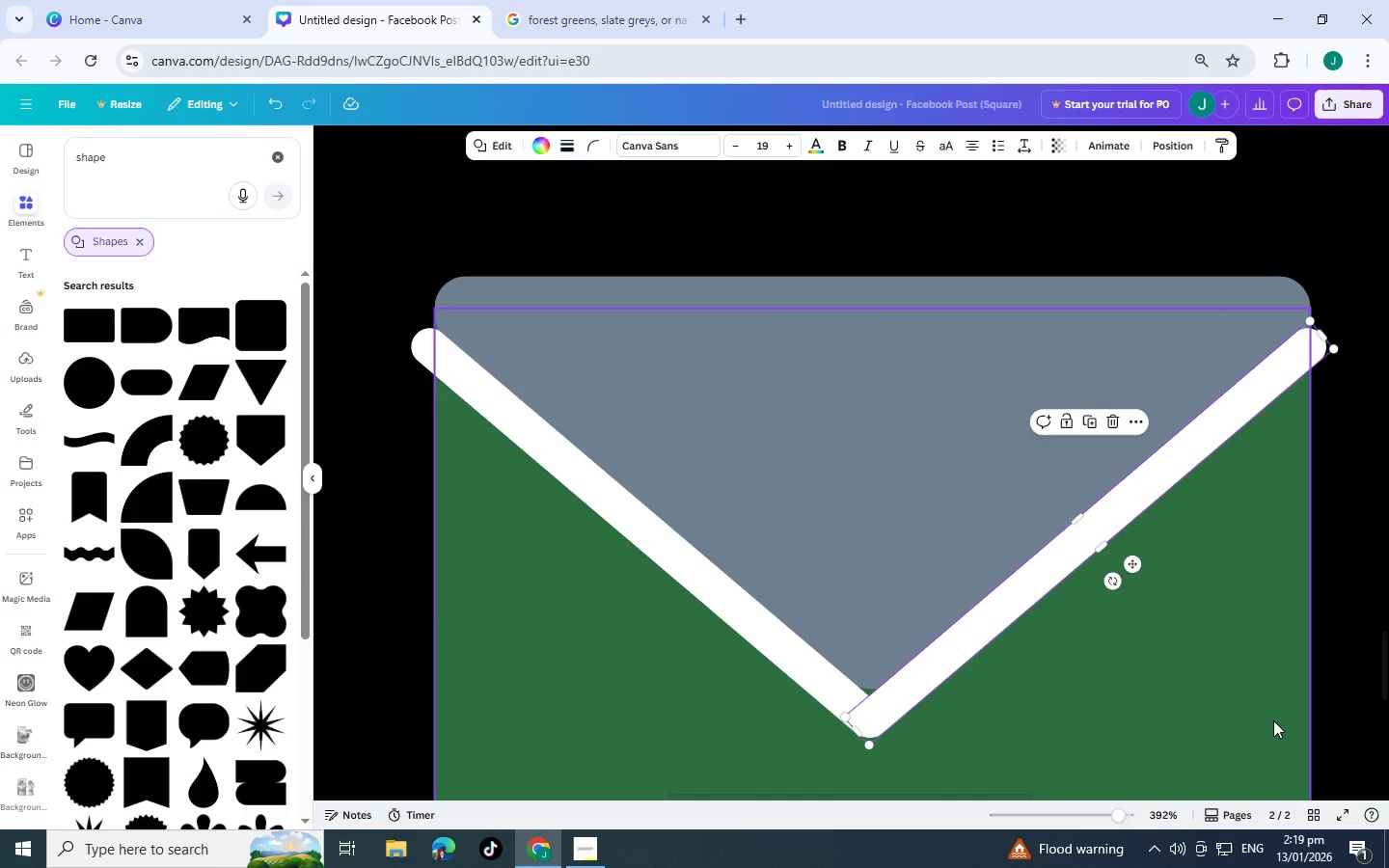 
left_click([1274, 720])
 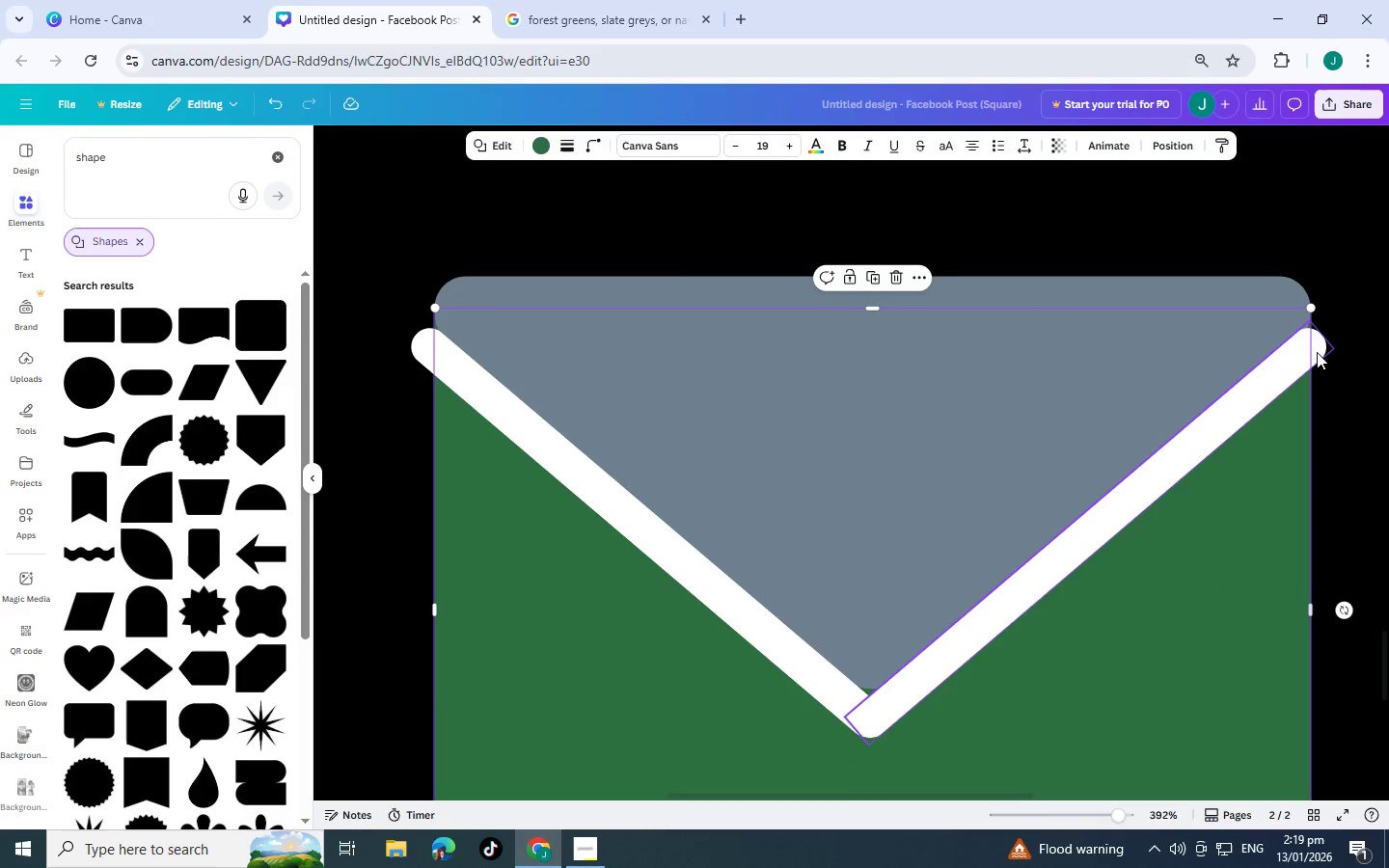 
left_click([1293, 361])
 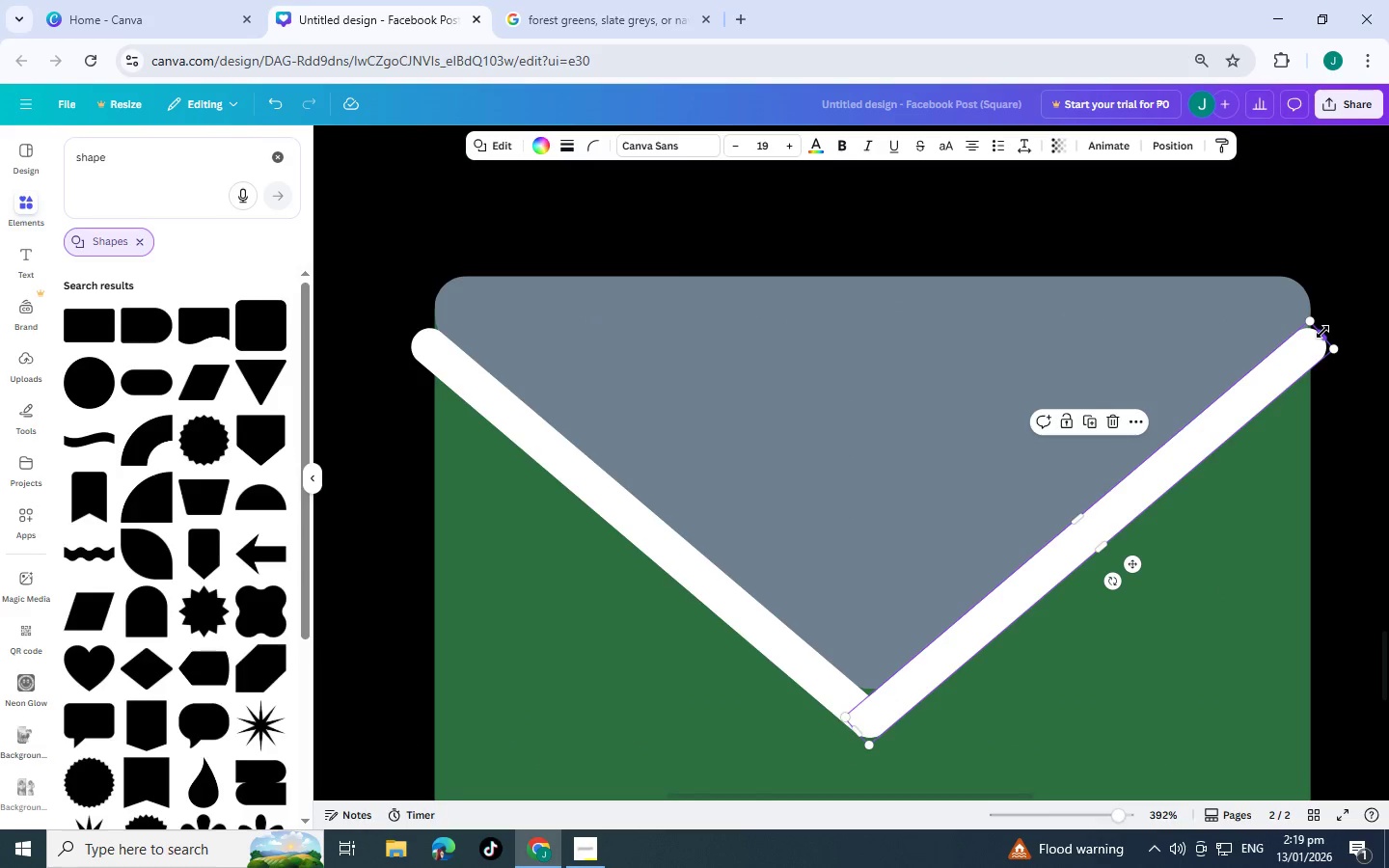 
left_click_drag(start_coordinate=[1322, 332], to_coordinate=[1328, 312])
 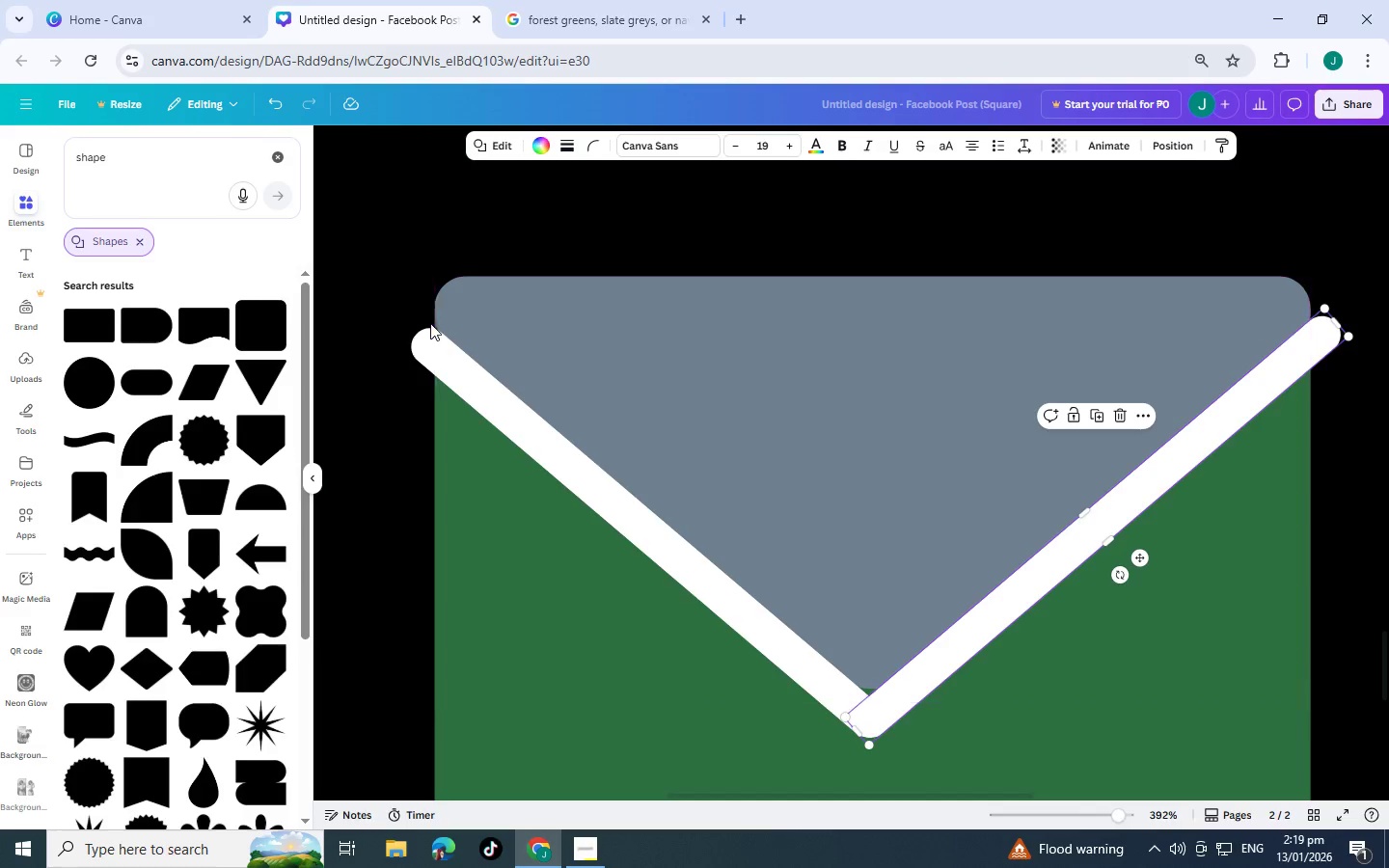 
left_click([417, 348])
 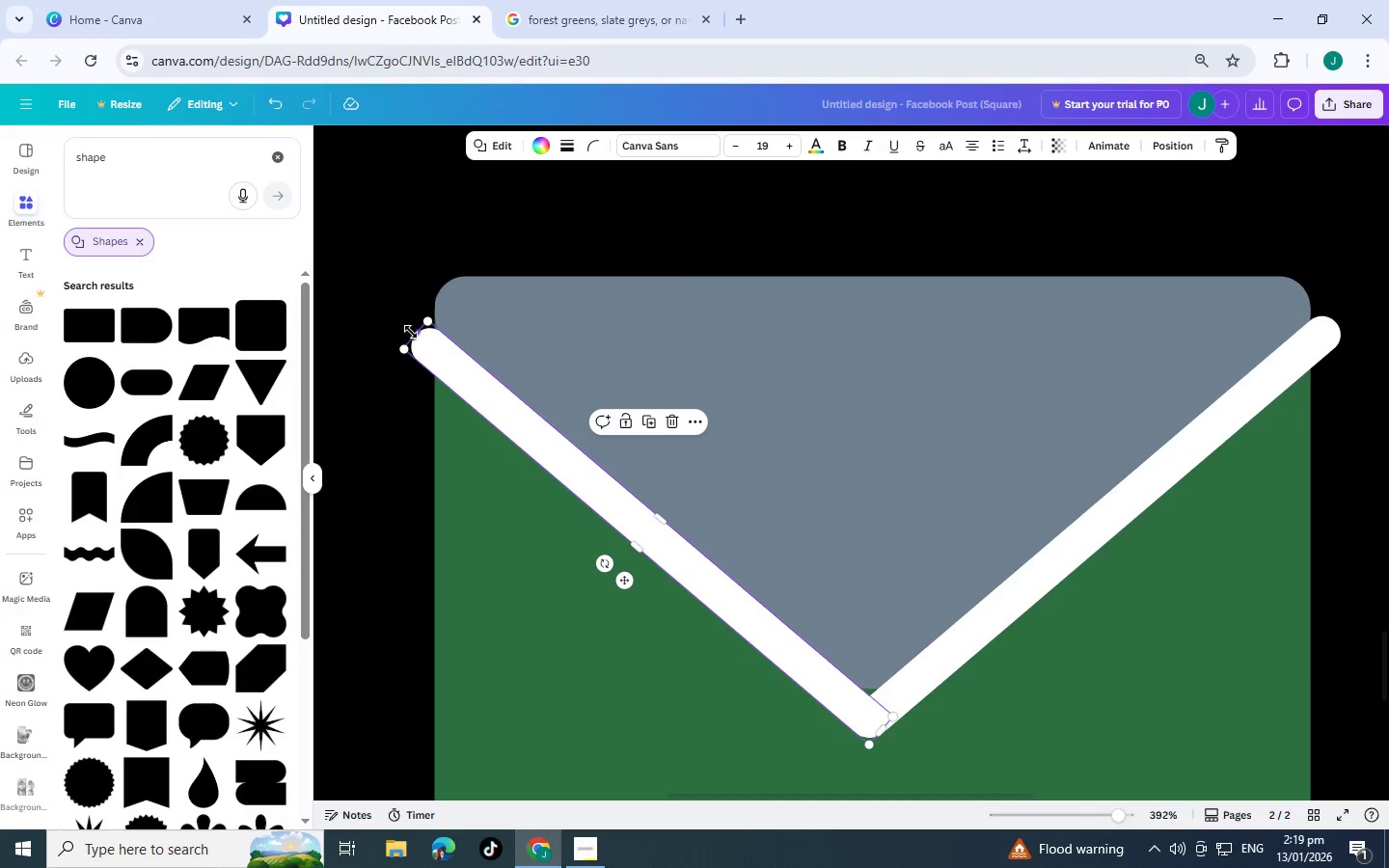 
left_click_drag(start_coordinate=[411, 332], to_coordinate=[401, 322])
 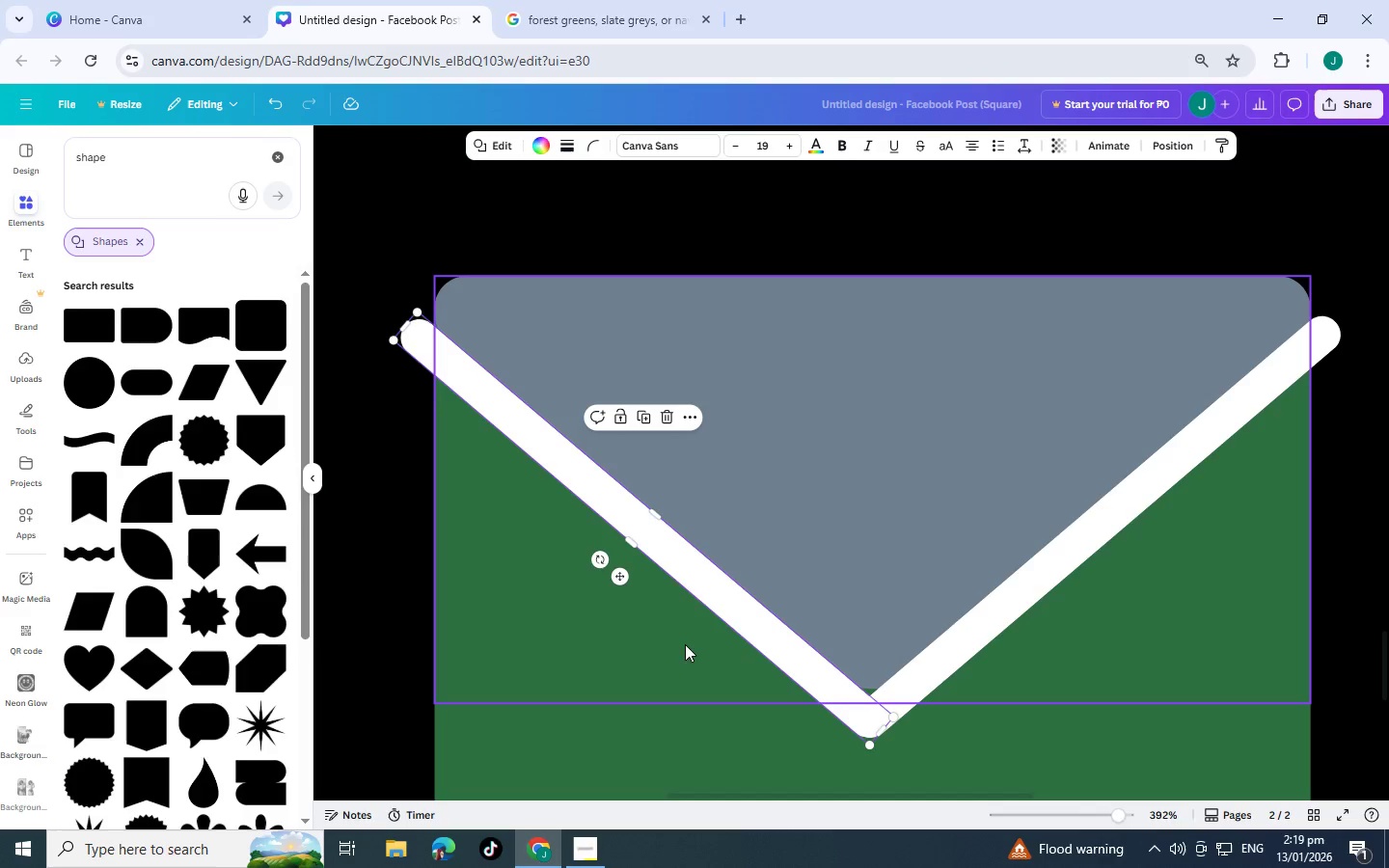 
scroll: coordinate [640, 645], scroll_direction: down, amount: 1.0
 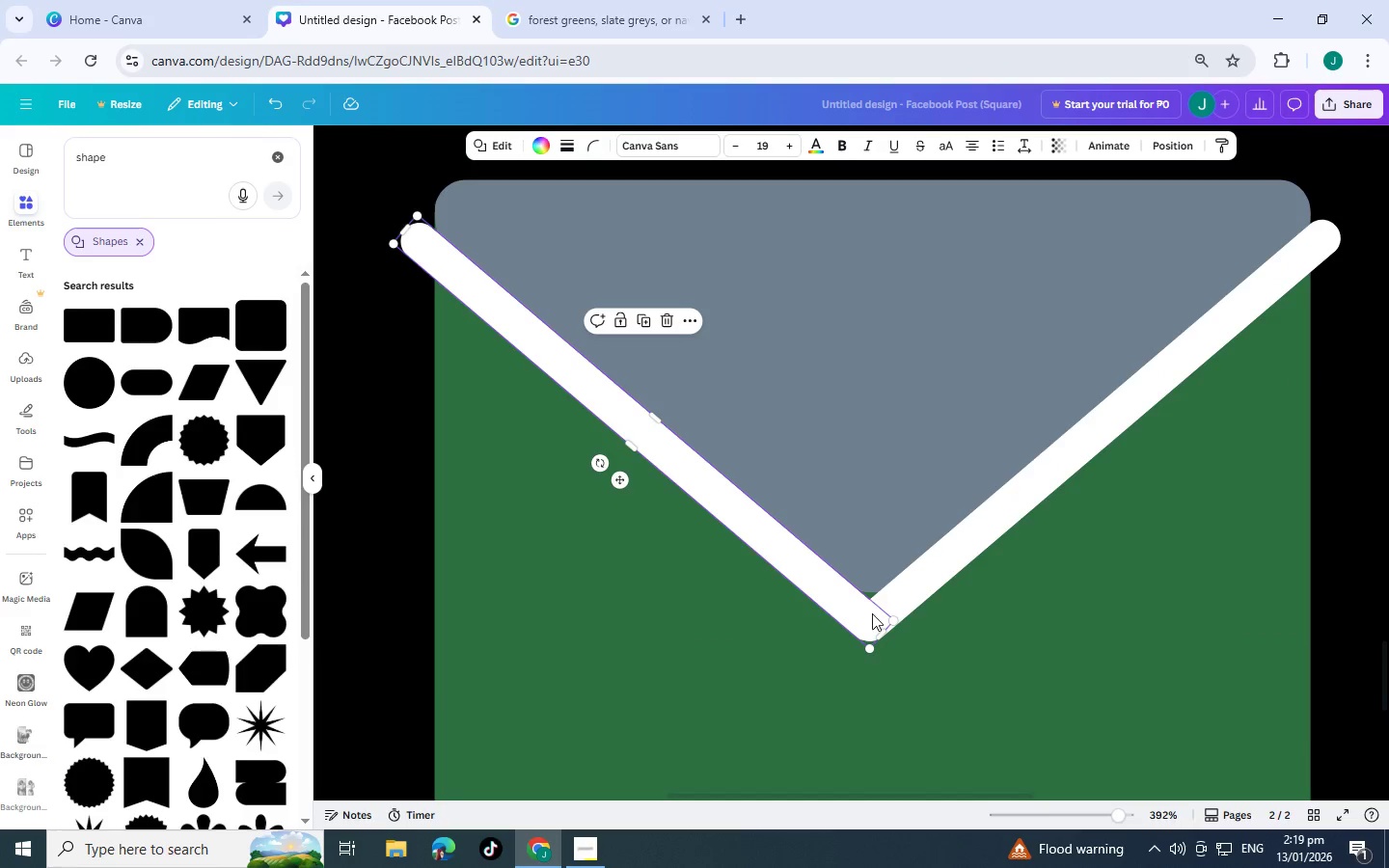 
left_click([872, 613])
 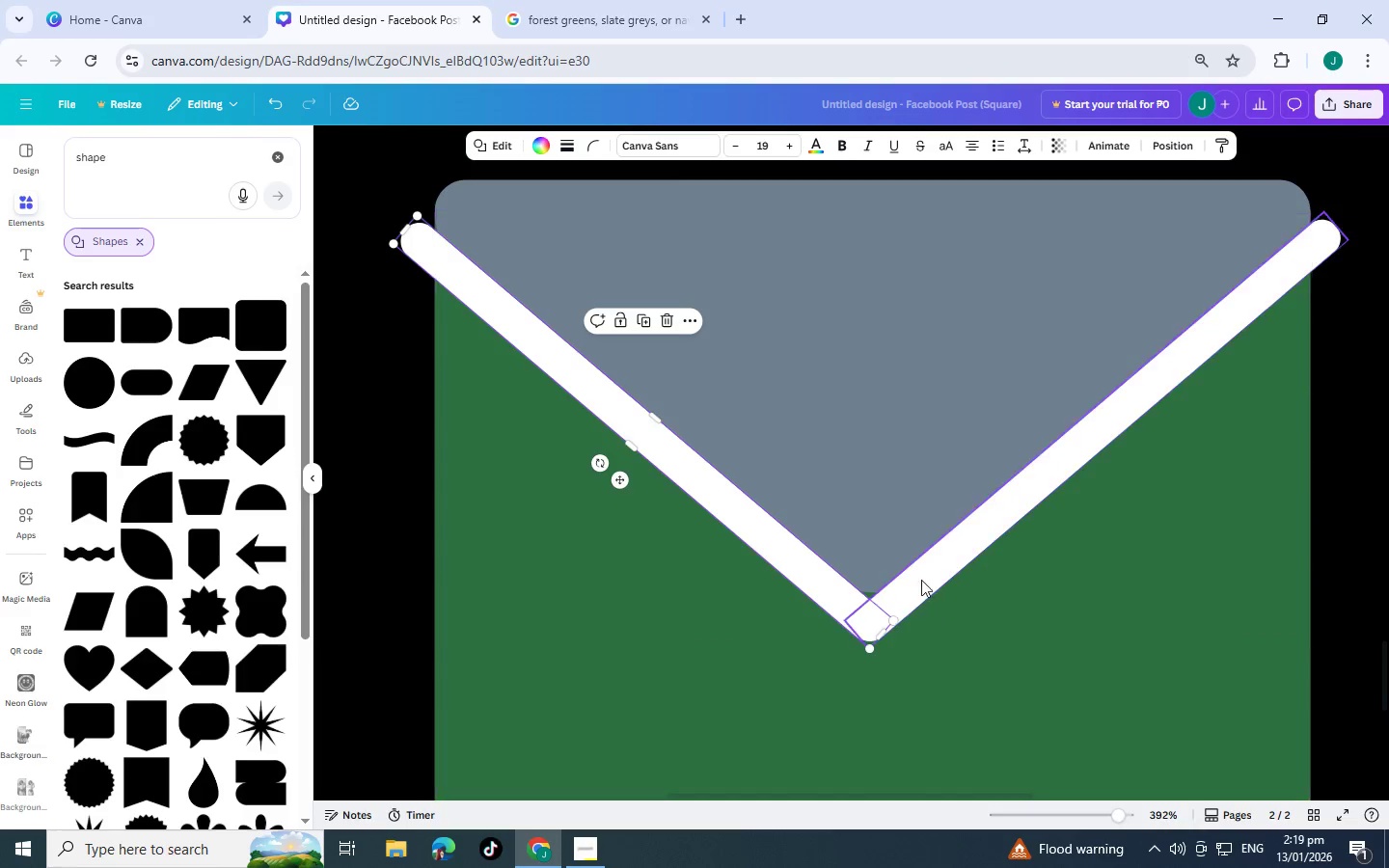 
left_click([941, 549])
 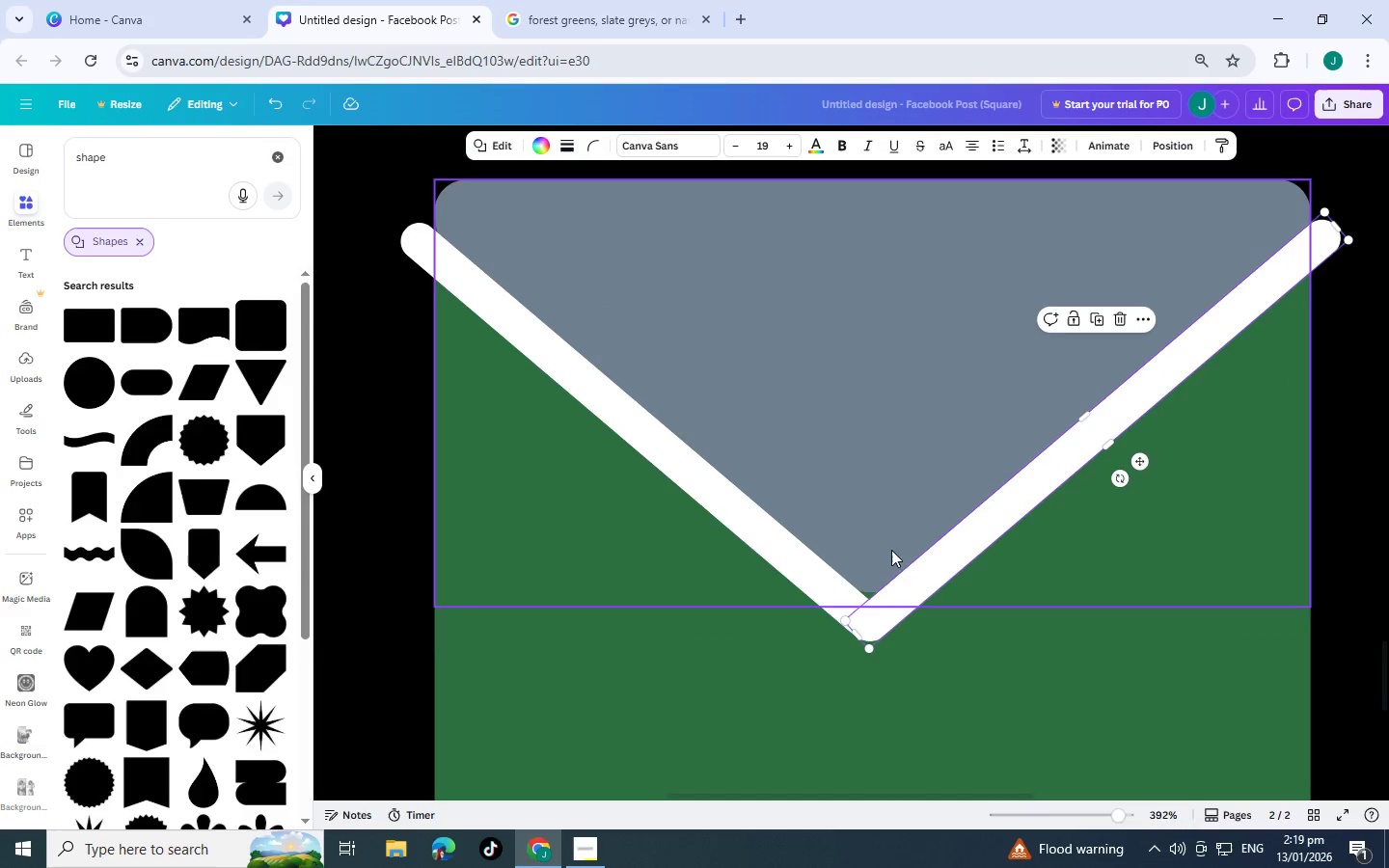 
key(Control+C)
 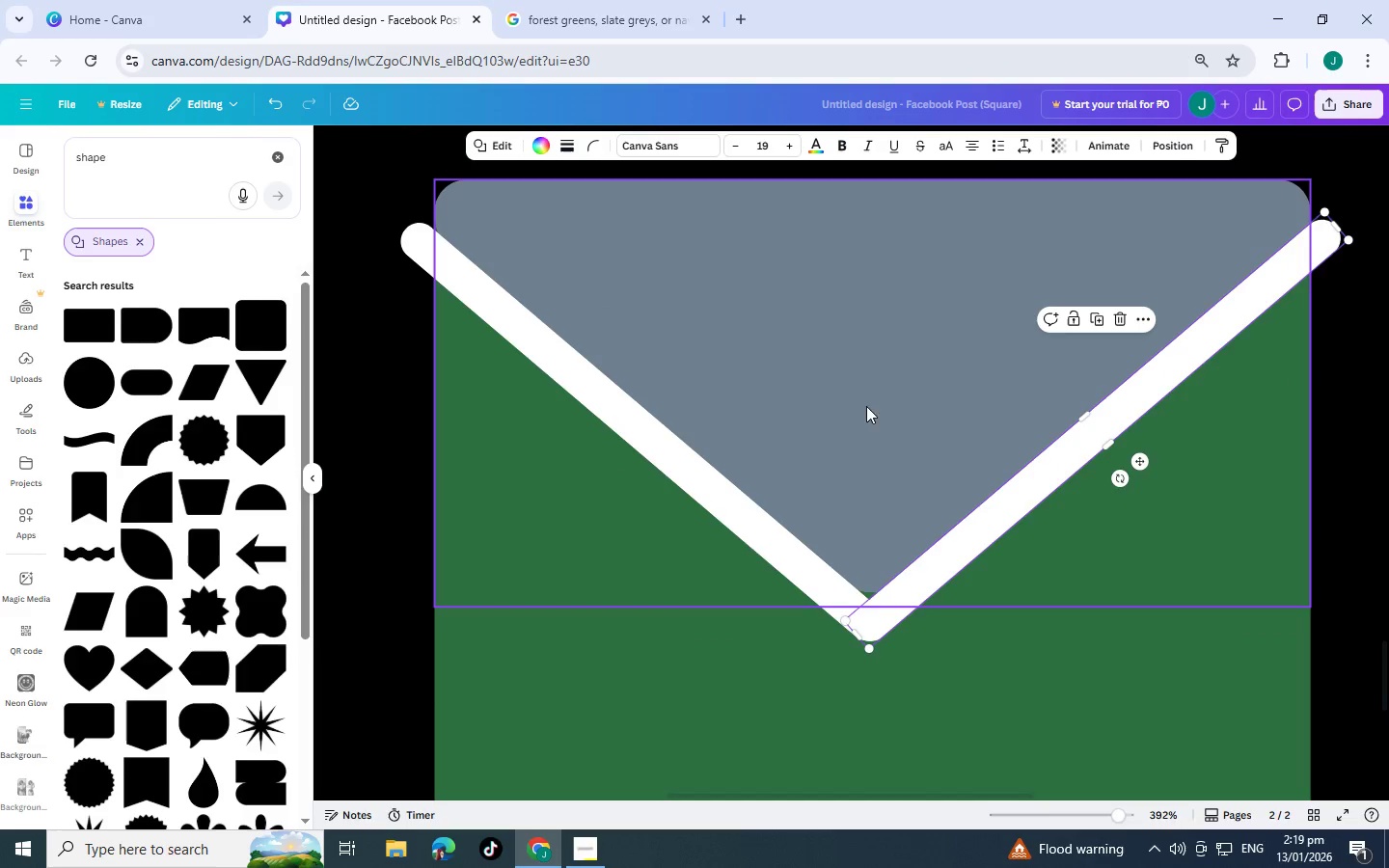 
left_click([878, 349])
 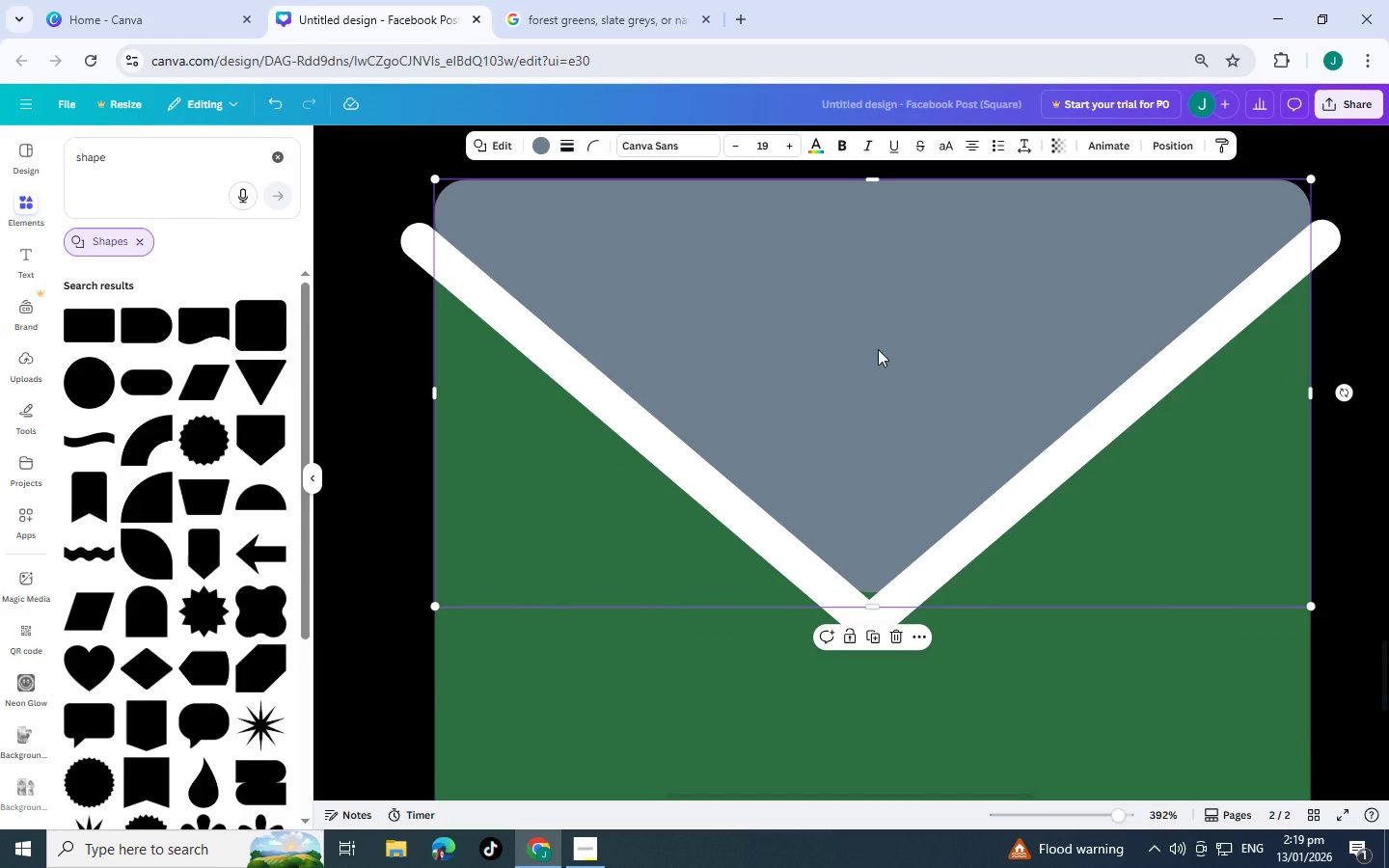 
key(Control+BracketRight)
 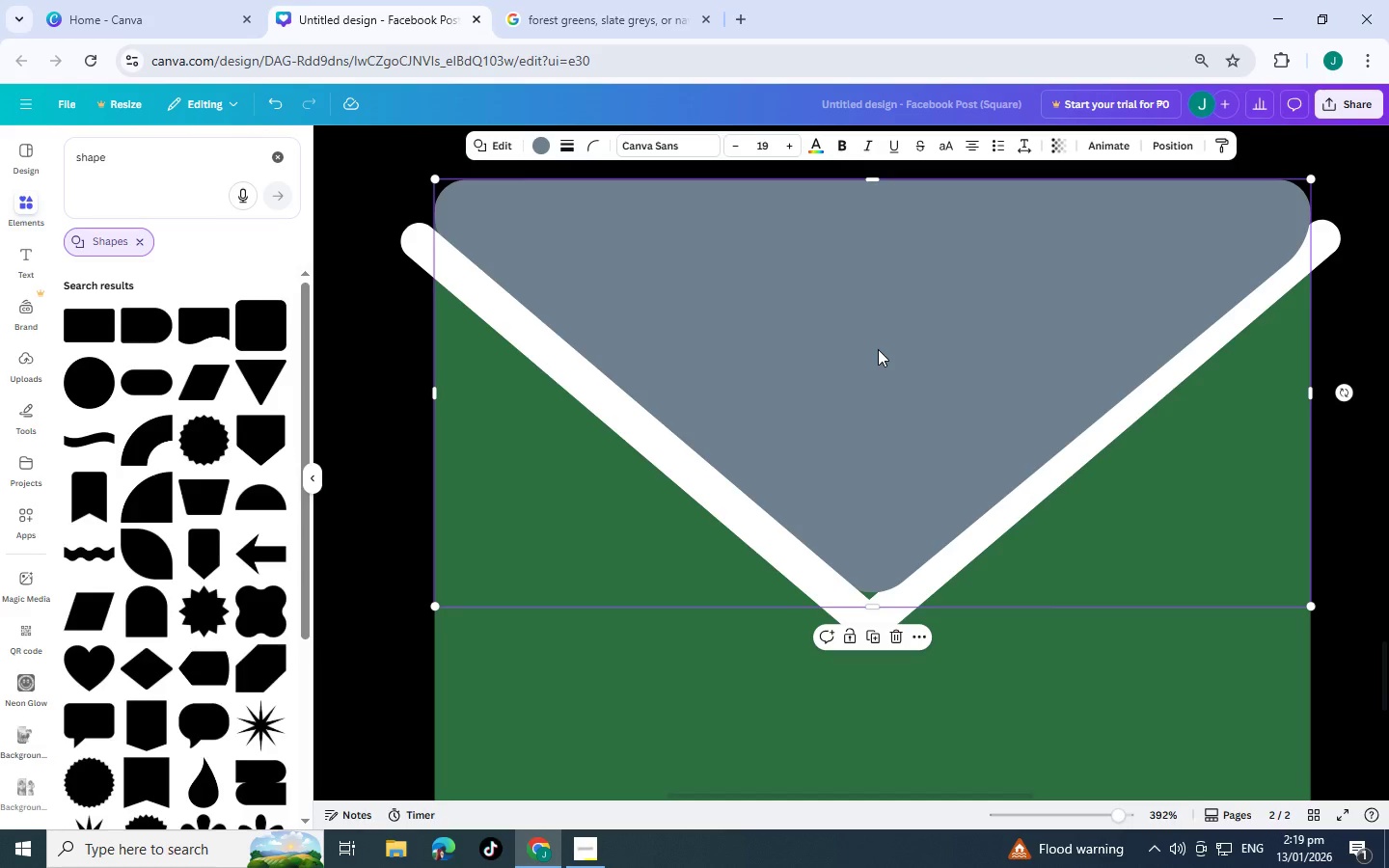 
key(Control+BracketRight)
 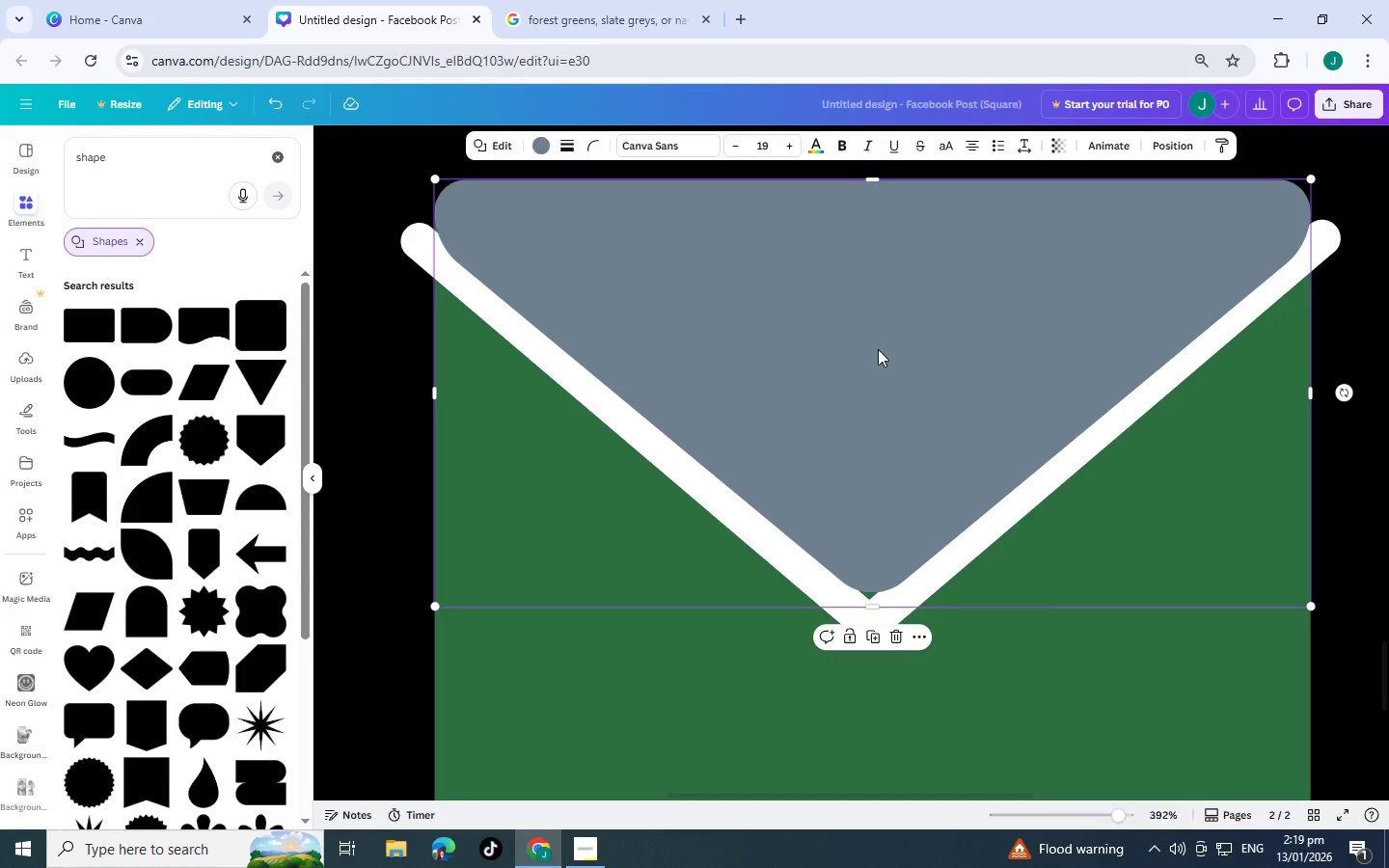 
key(Control+BracketRight)
 